 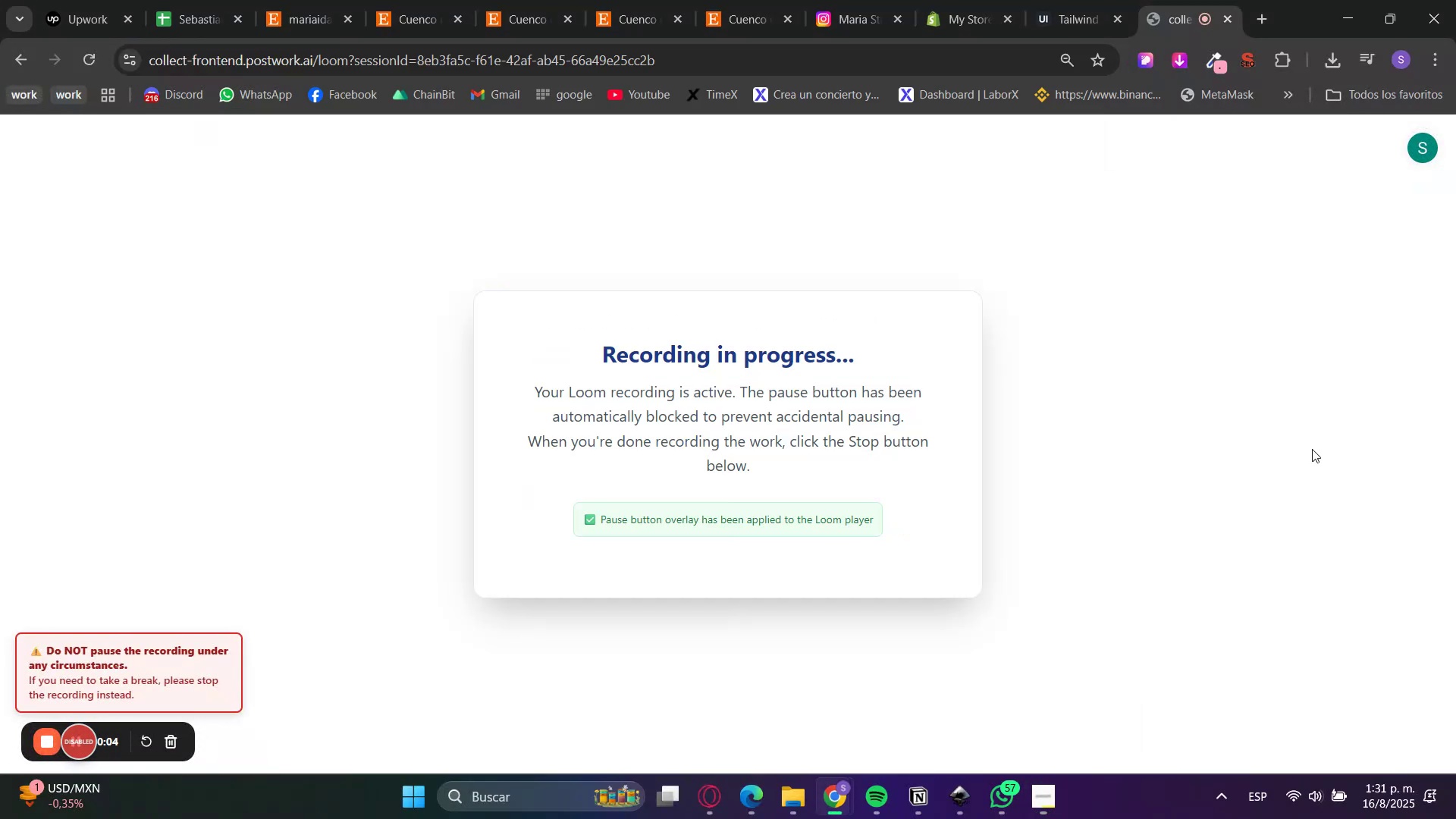 
left_click([970, 0])
 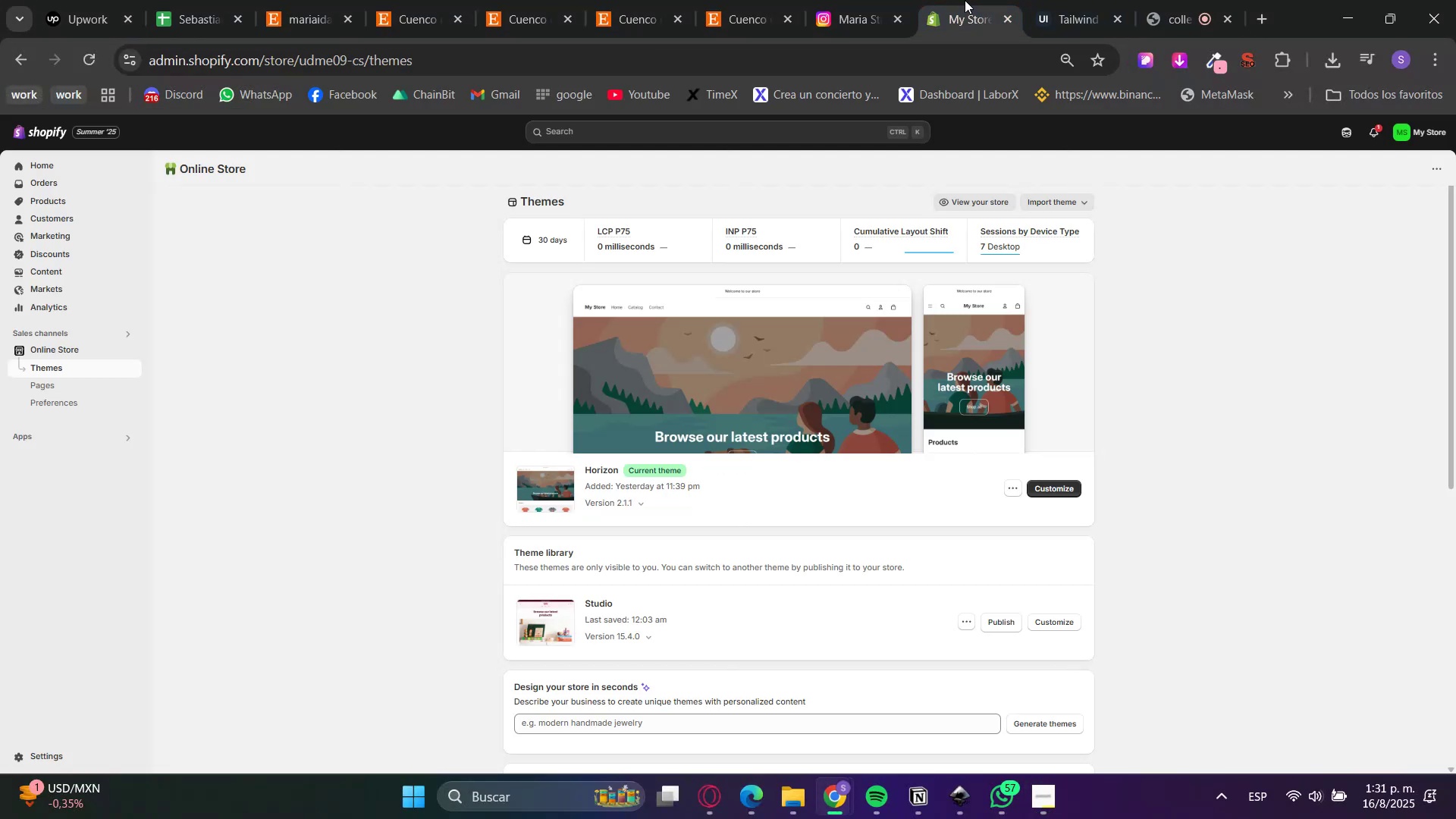 
wait(9.29)
 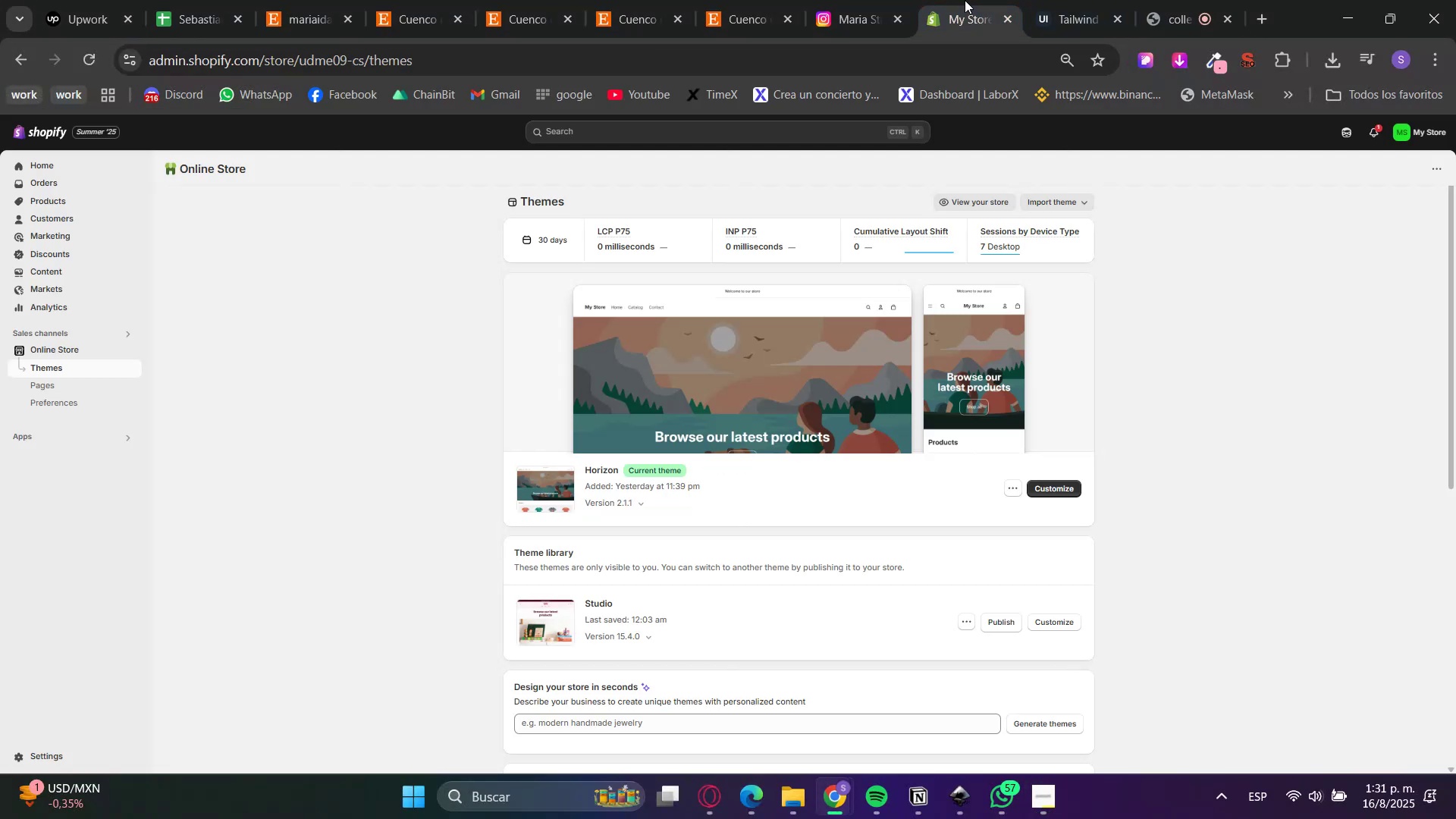 
left_click([67, 200])
 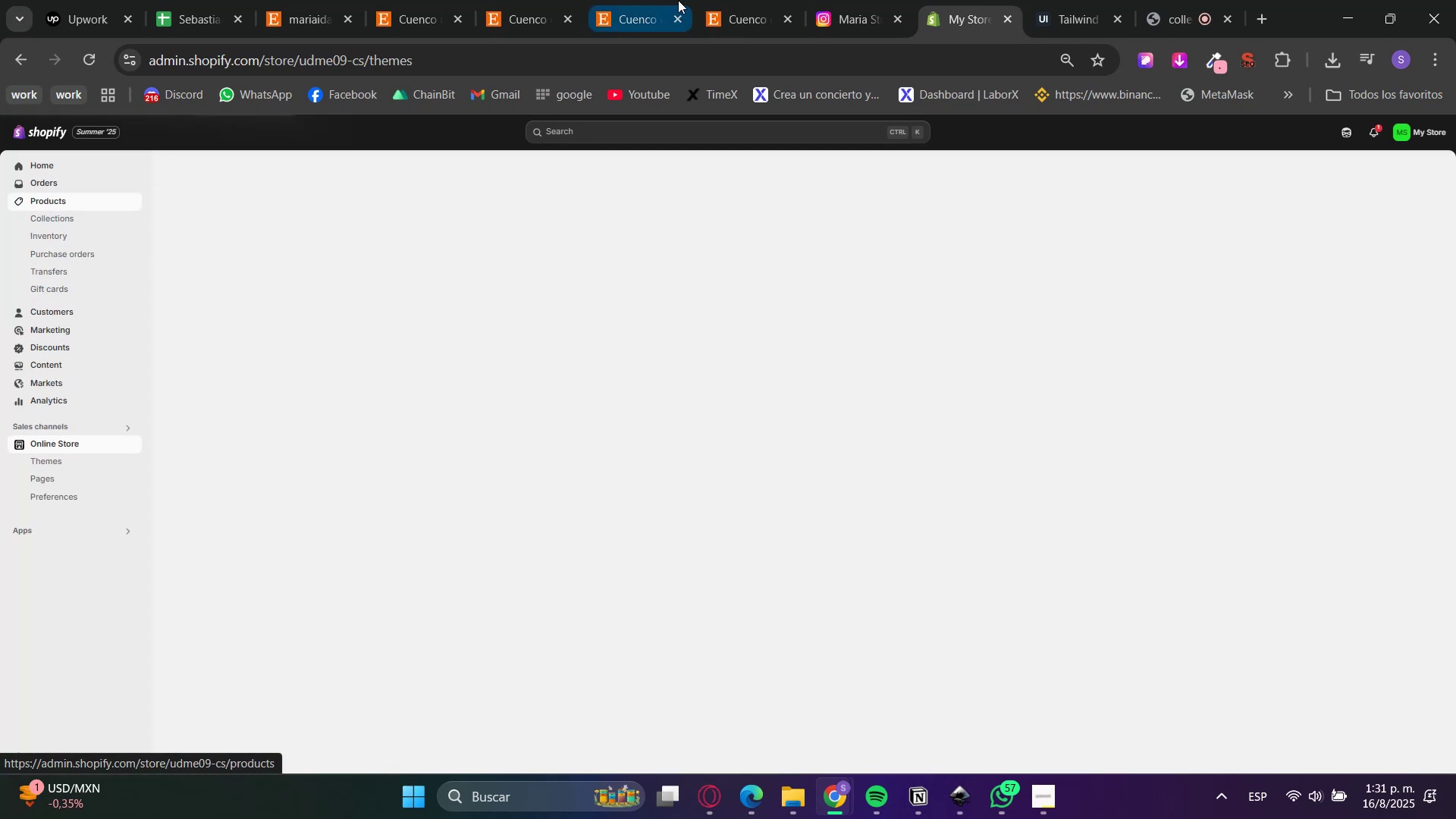 
left_click_drag(start_coordinate=[957, 0], to_coordinate=[427, 0])
 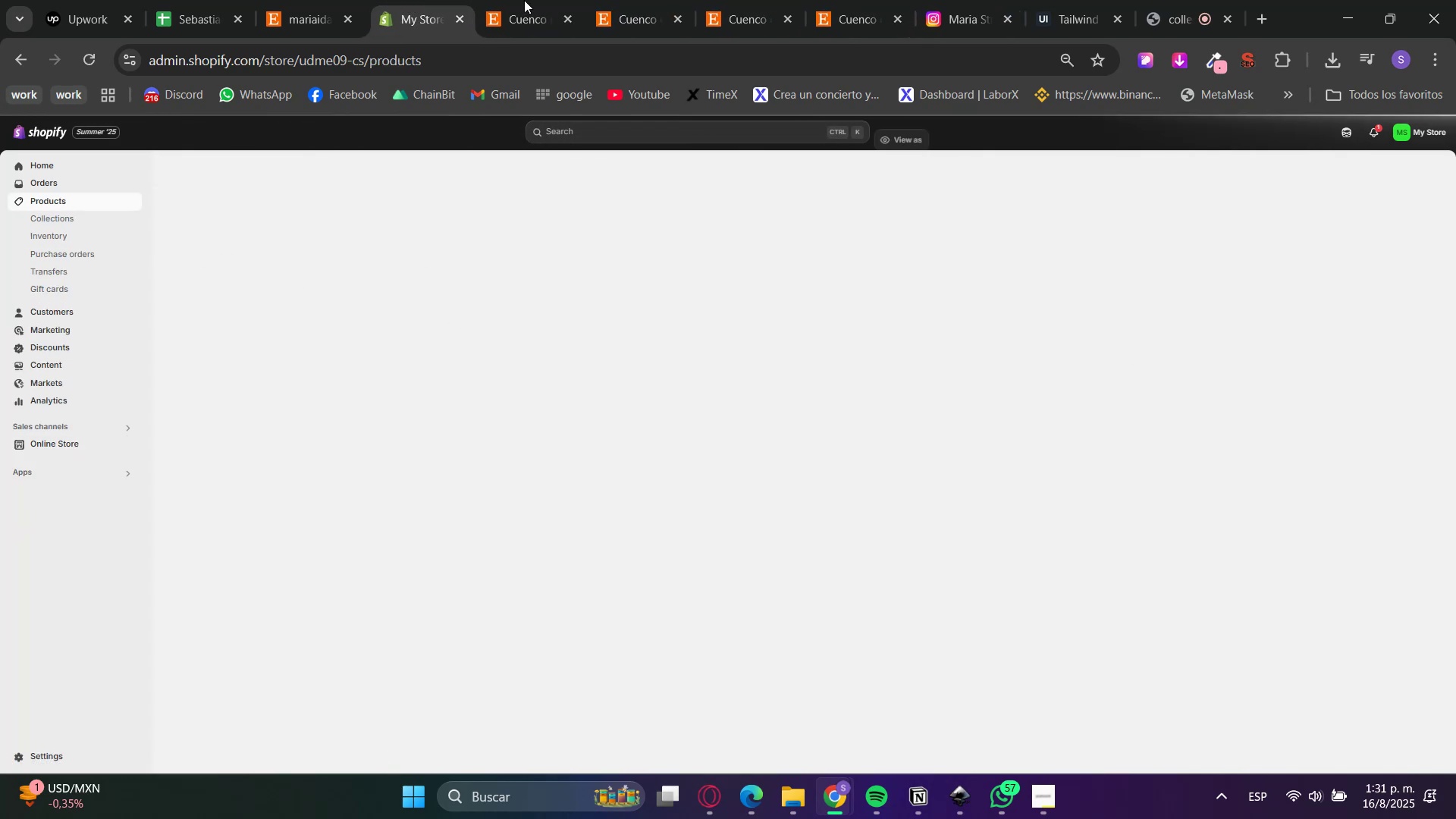 
left_click([551, 0])
 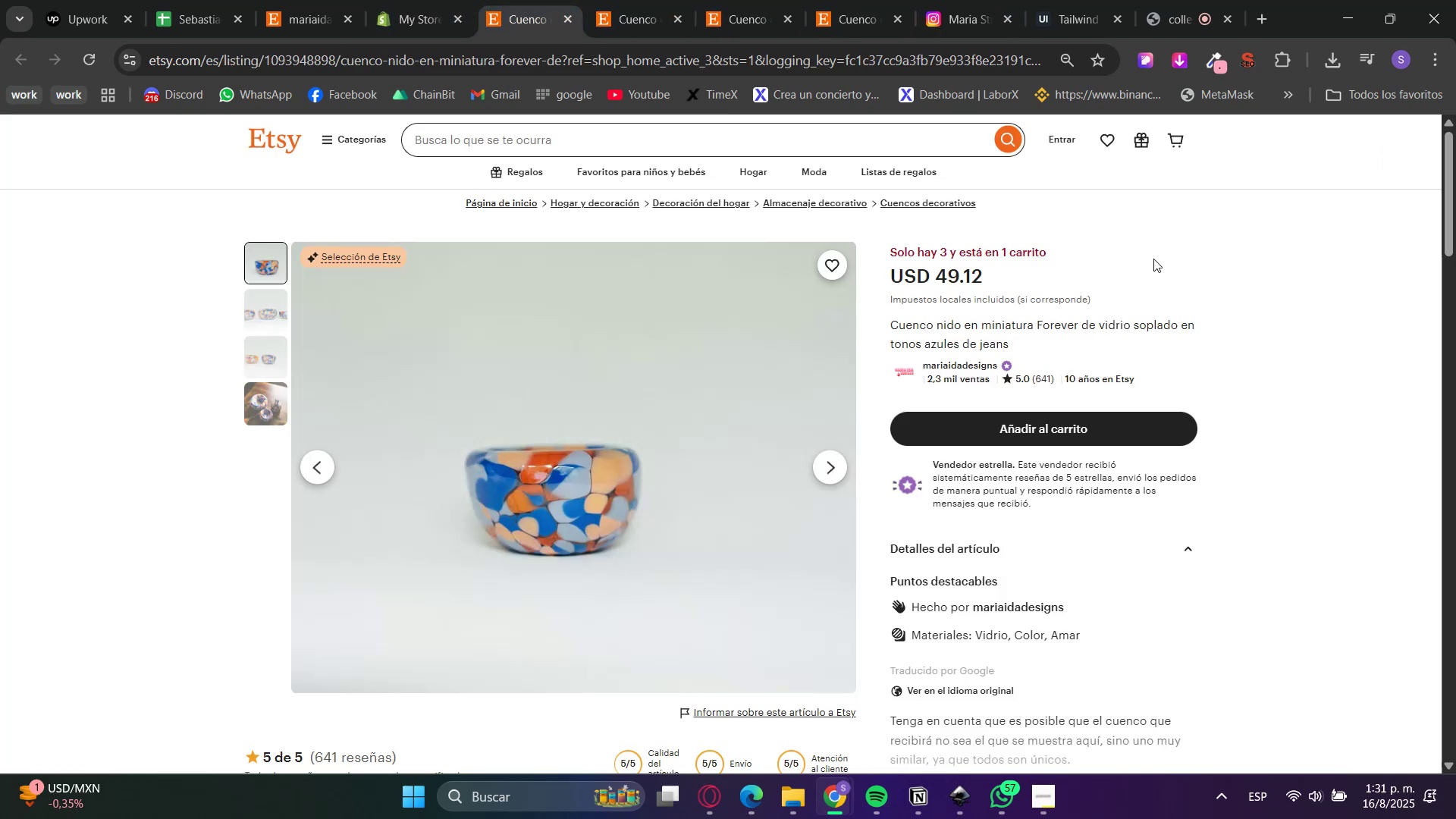 
scroll: coordinate [984, 522], scroll_direction: down, amount: 4.0
 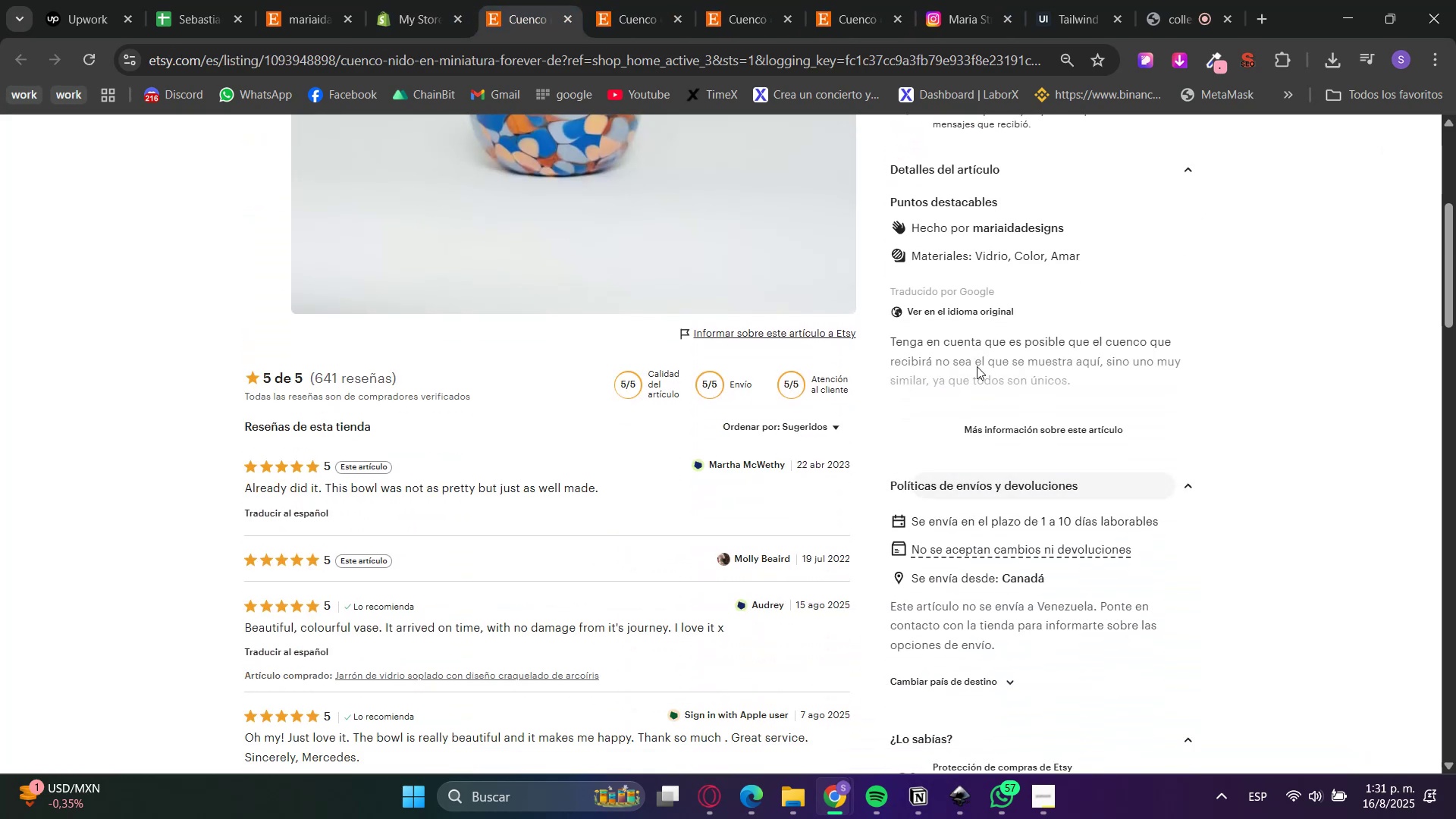 
left_click([975, 303])
 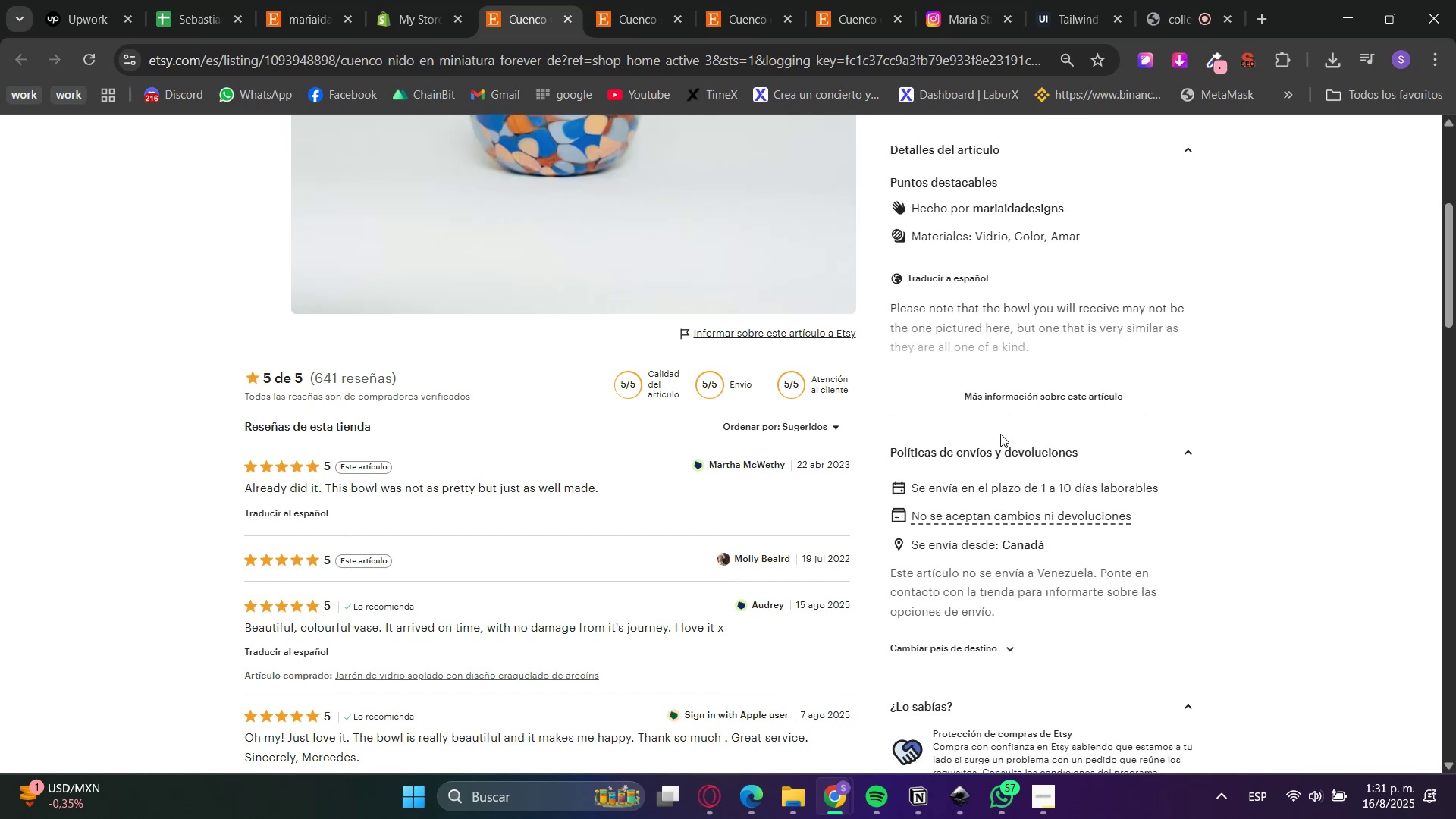 
left_click([1004, 392])
 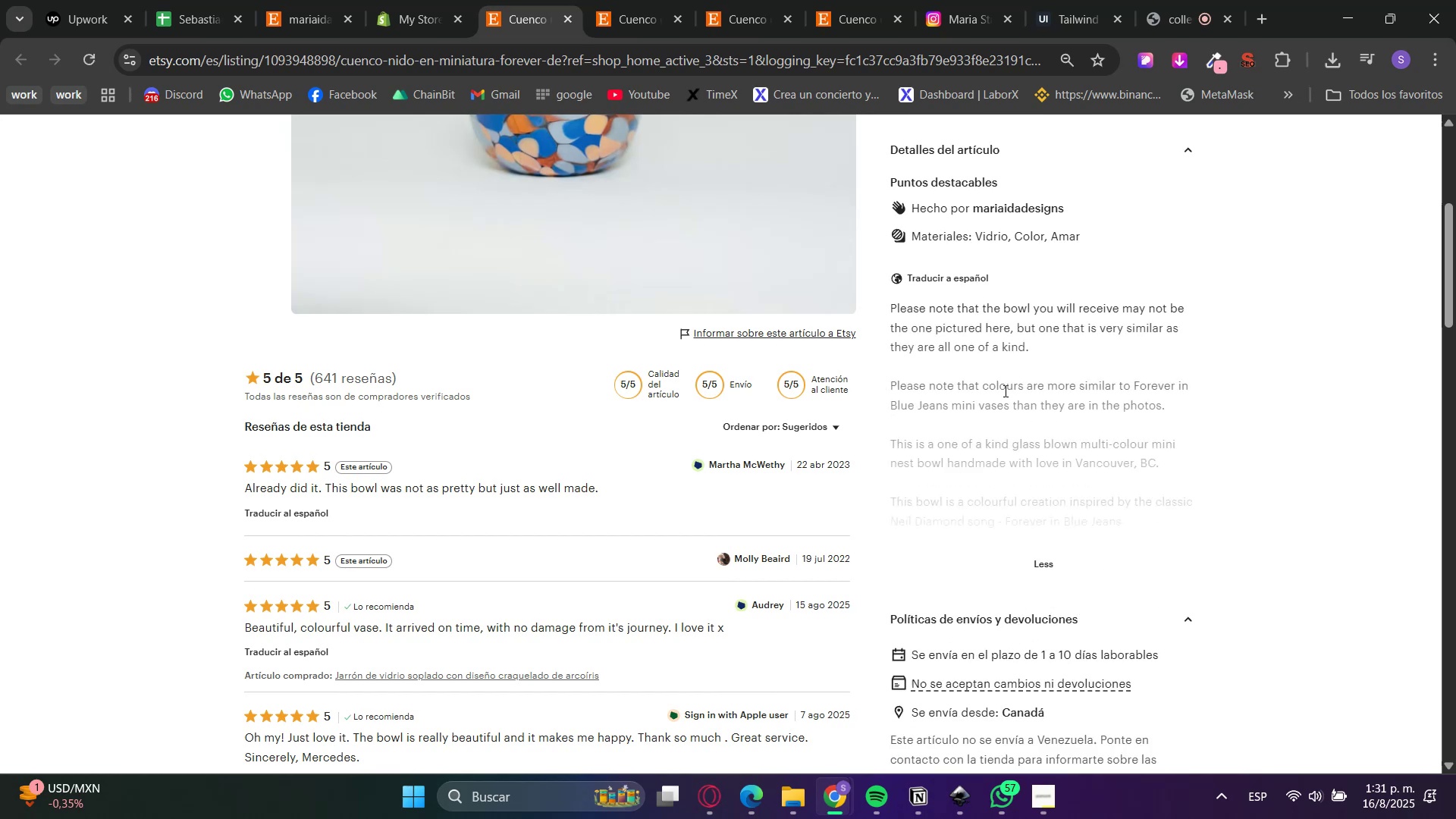 
scroll: coordinate [1009, 450], scroll_direction: up, amount: 4.0
 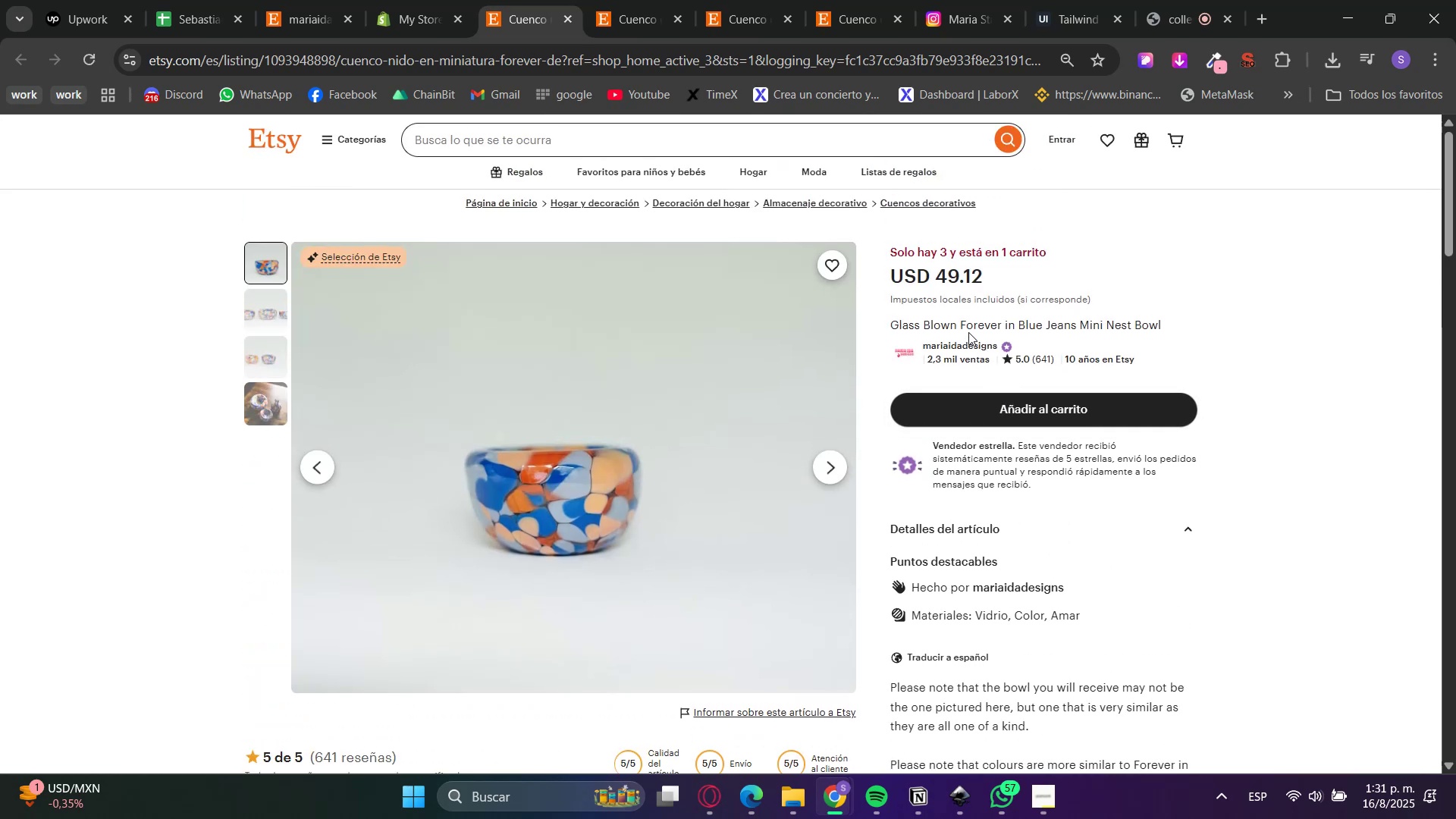 
double_click([961, 322])
 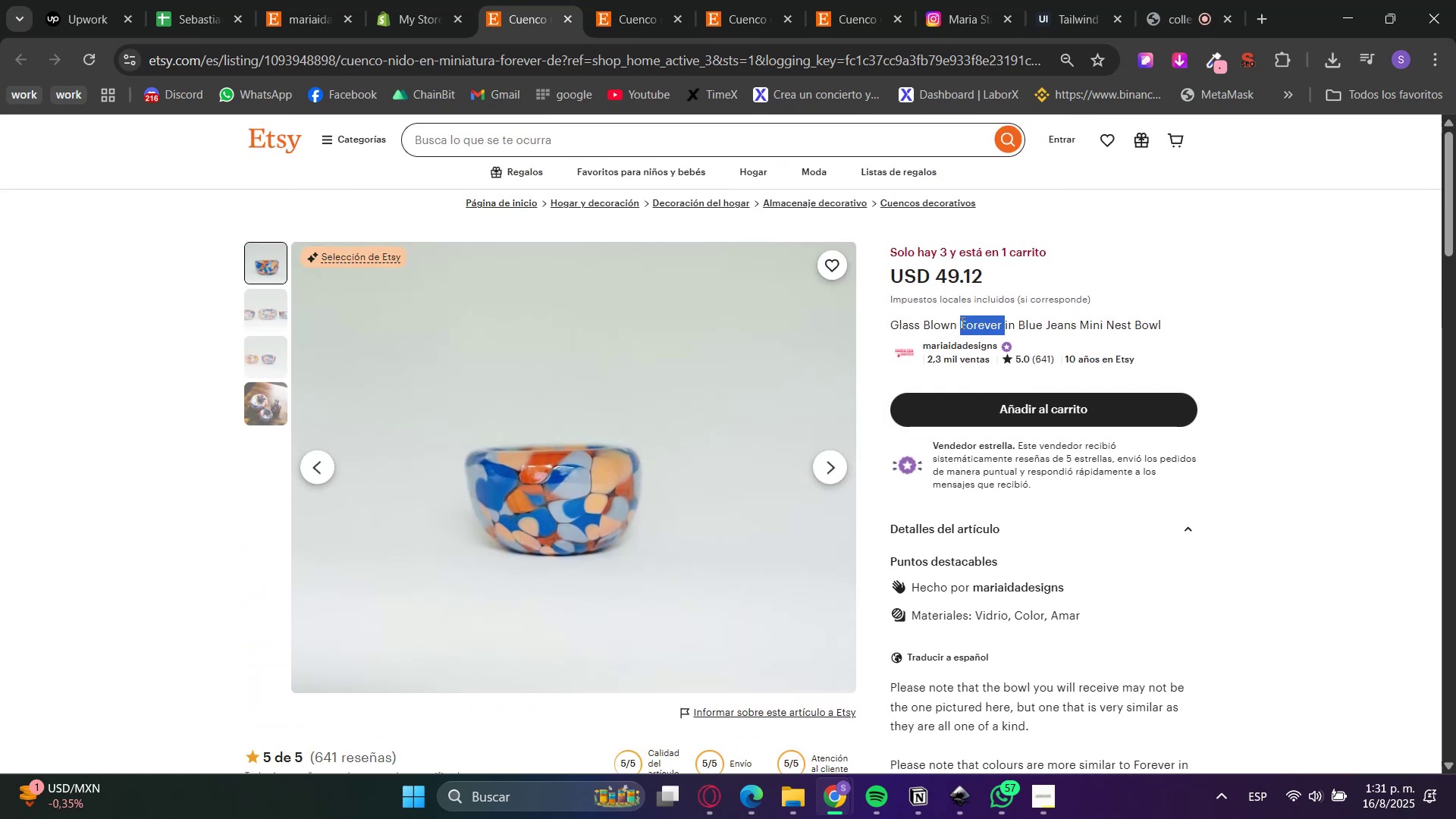 
triple_click([961, 322])
 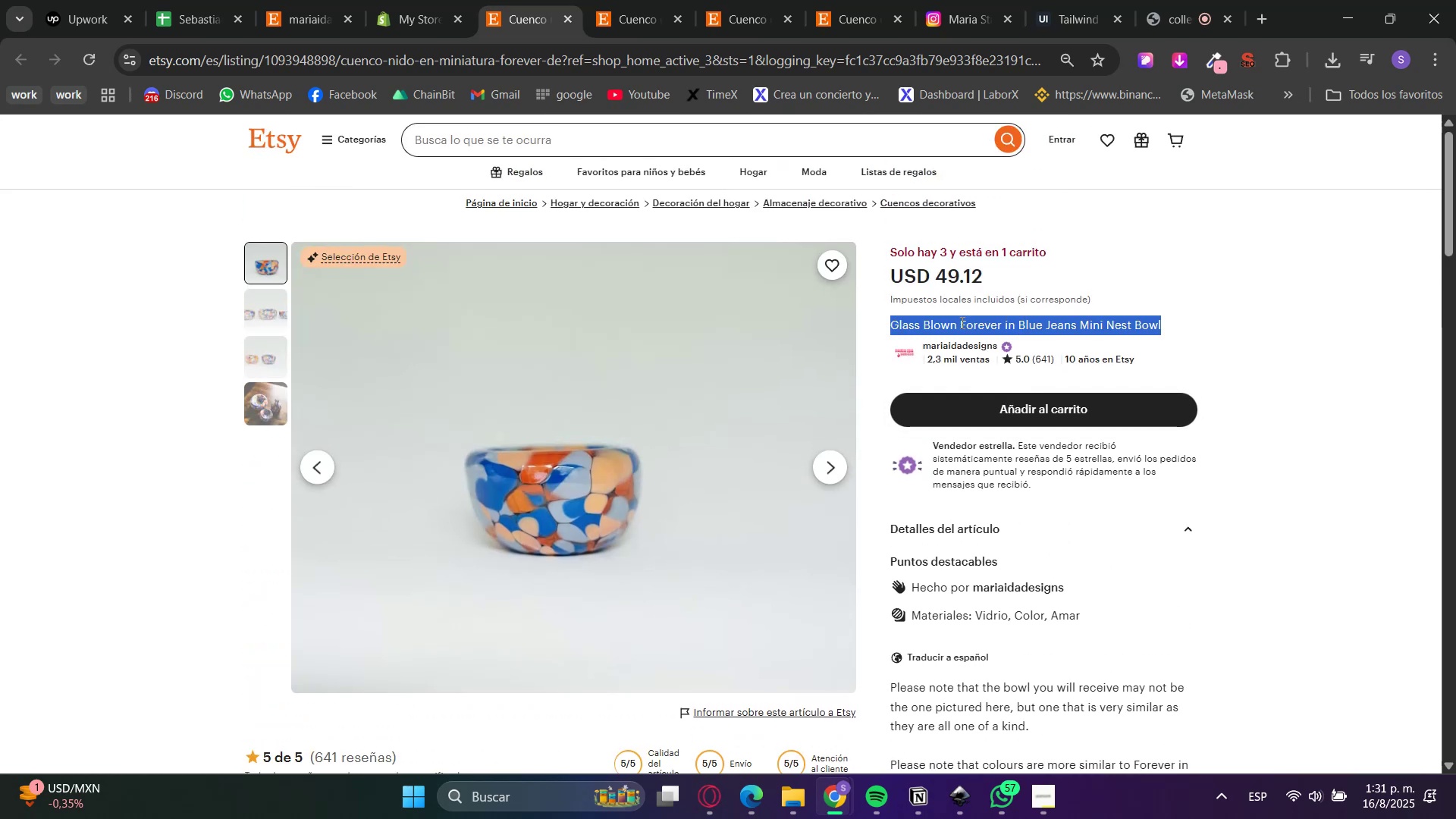 
key(Control+C)
 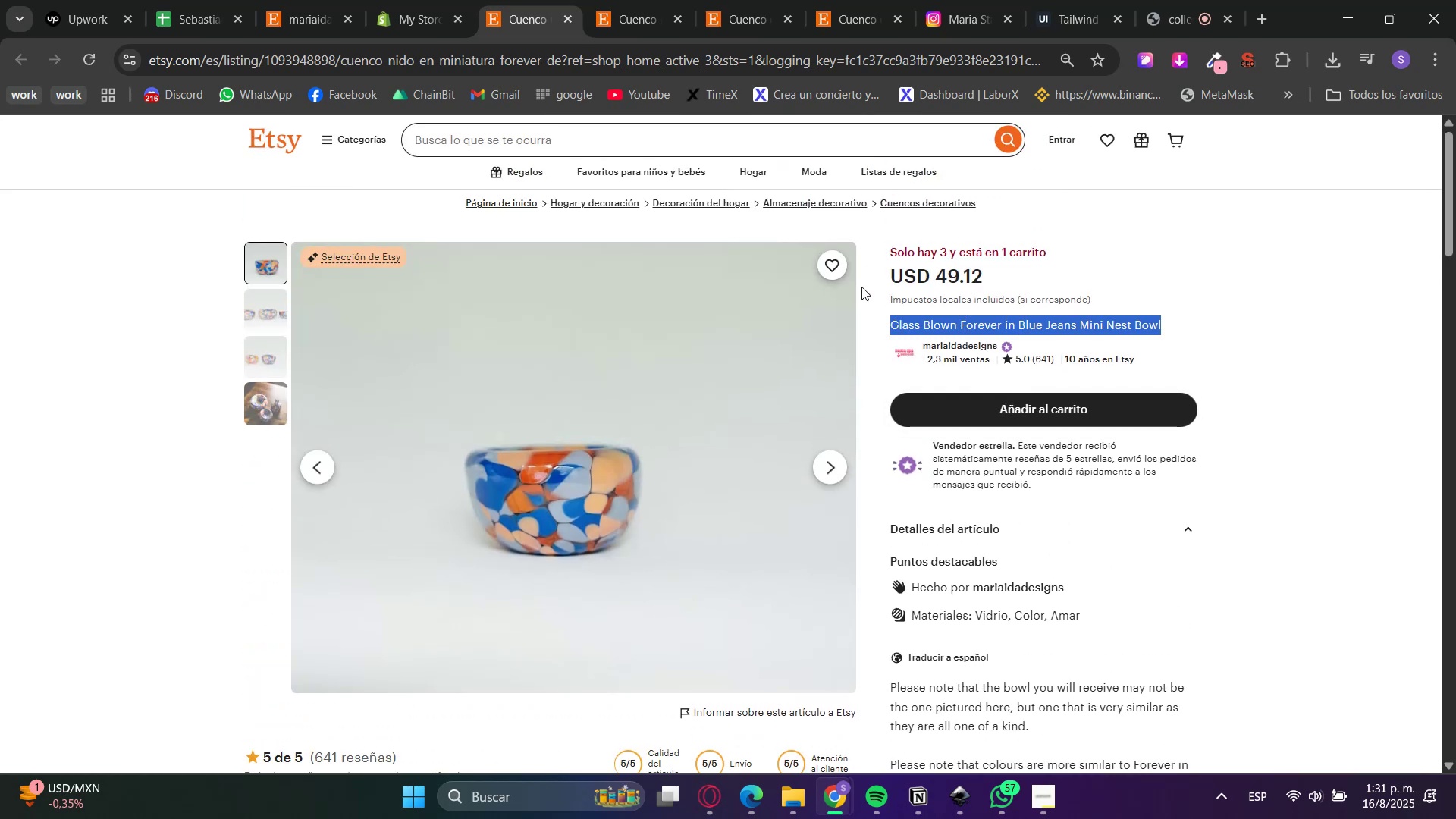 
key(Control+C)
 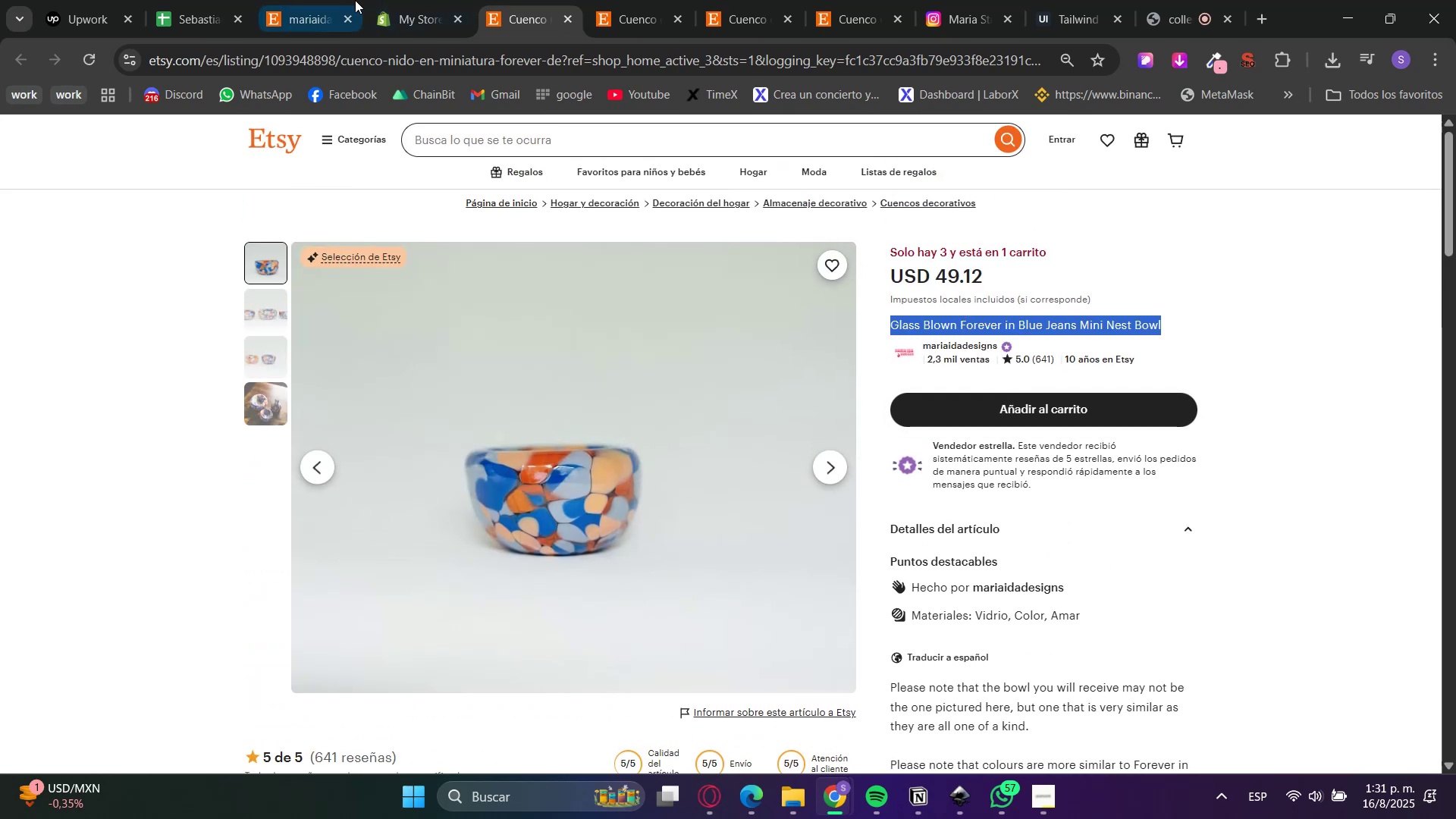 
left_click([419, 0])
 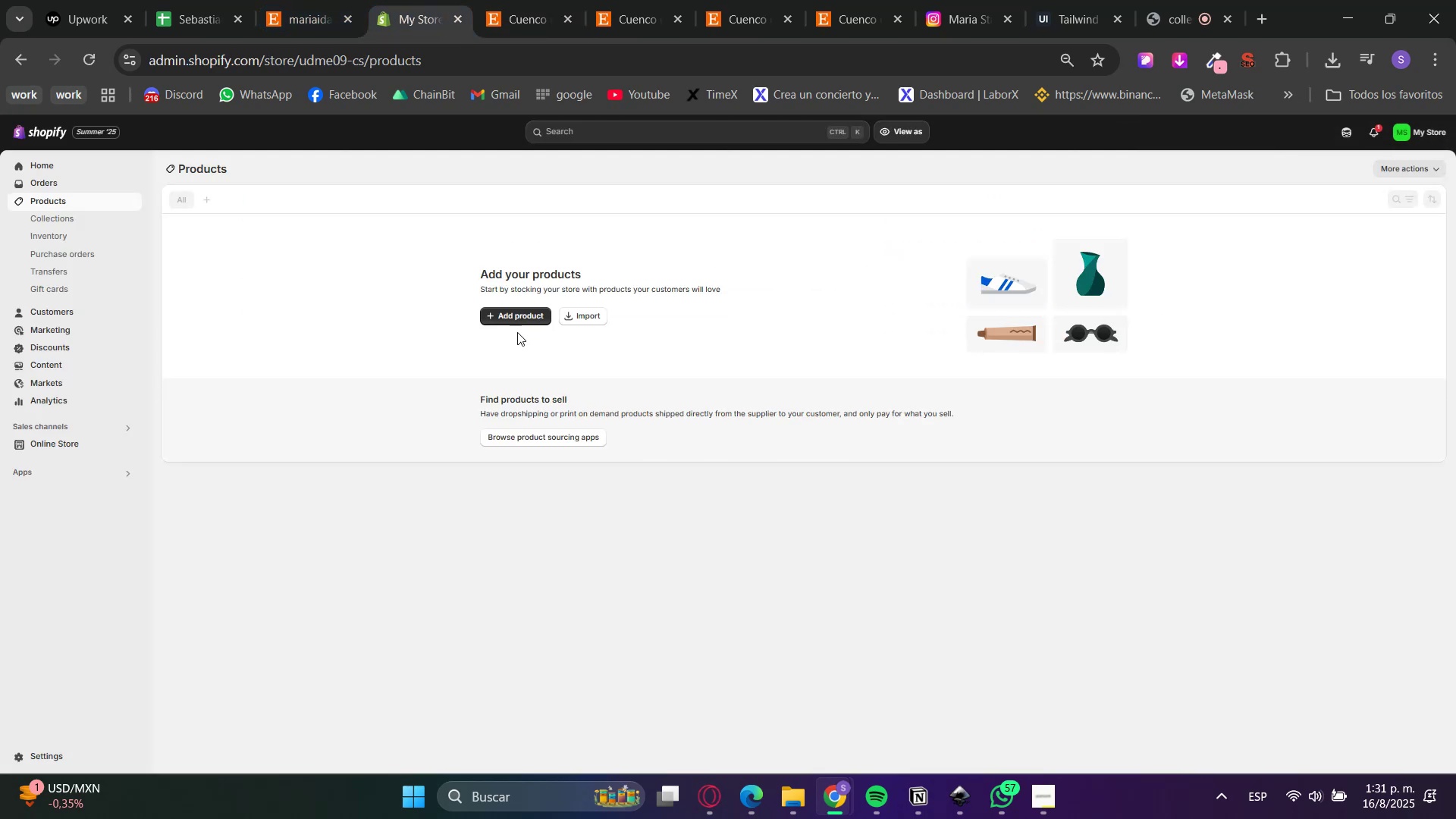 
left_click([512, 316])
 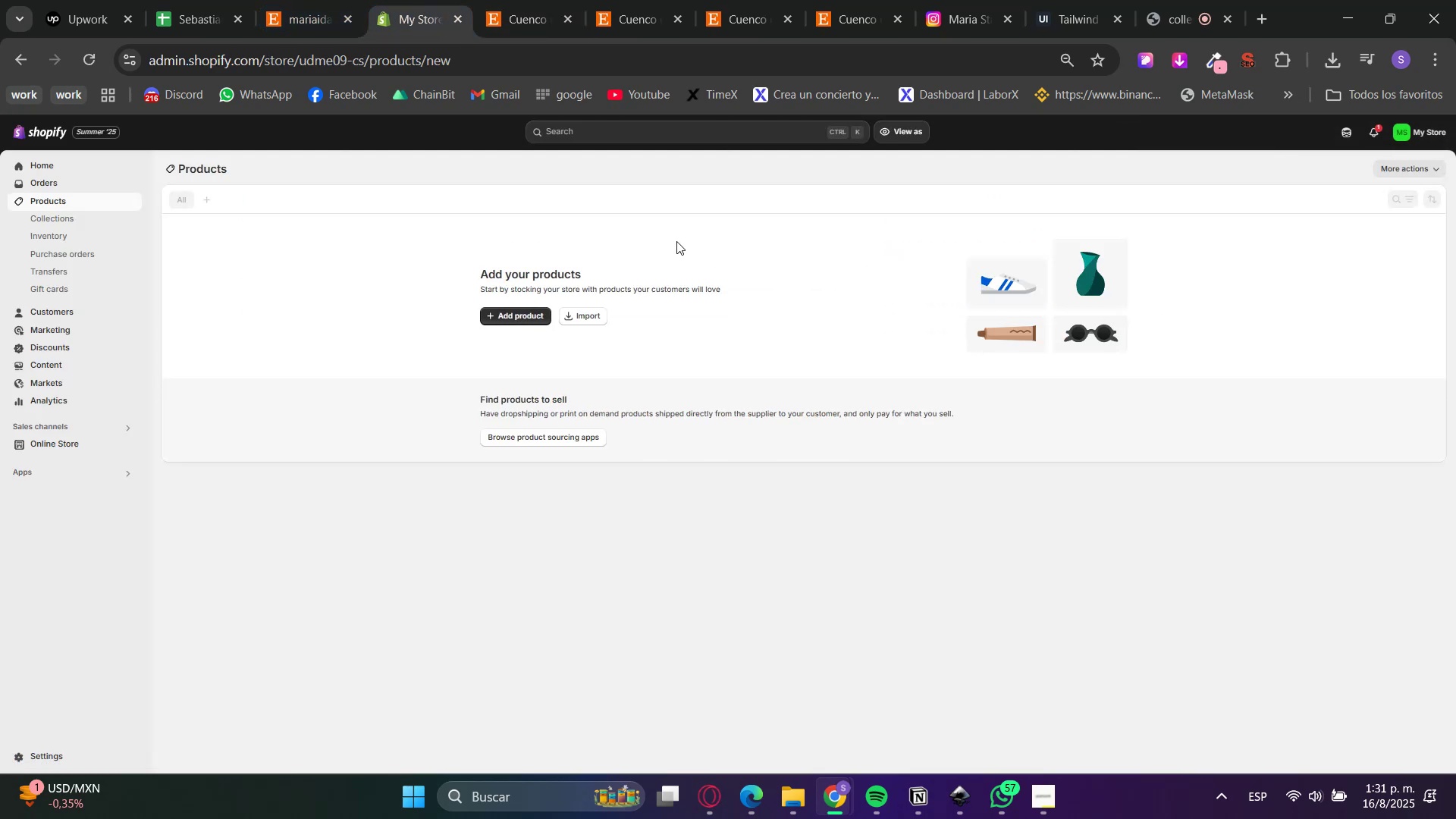 
left_click([667, 212])
 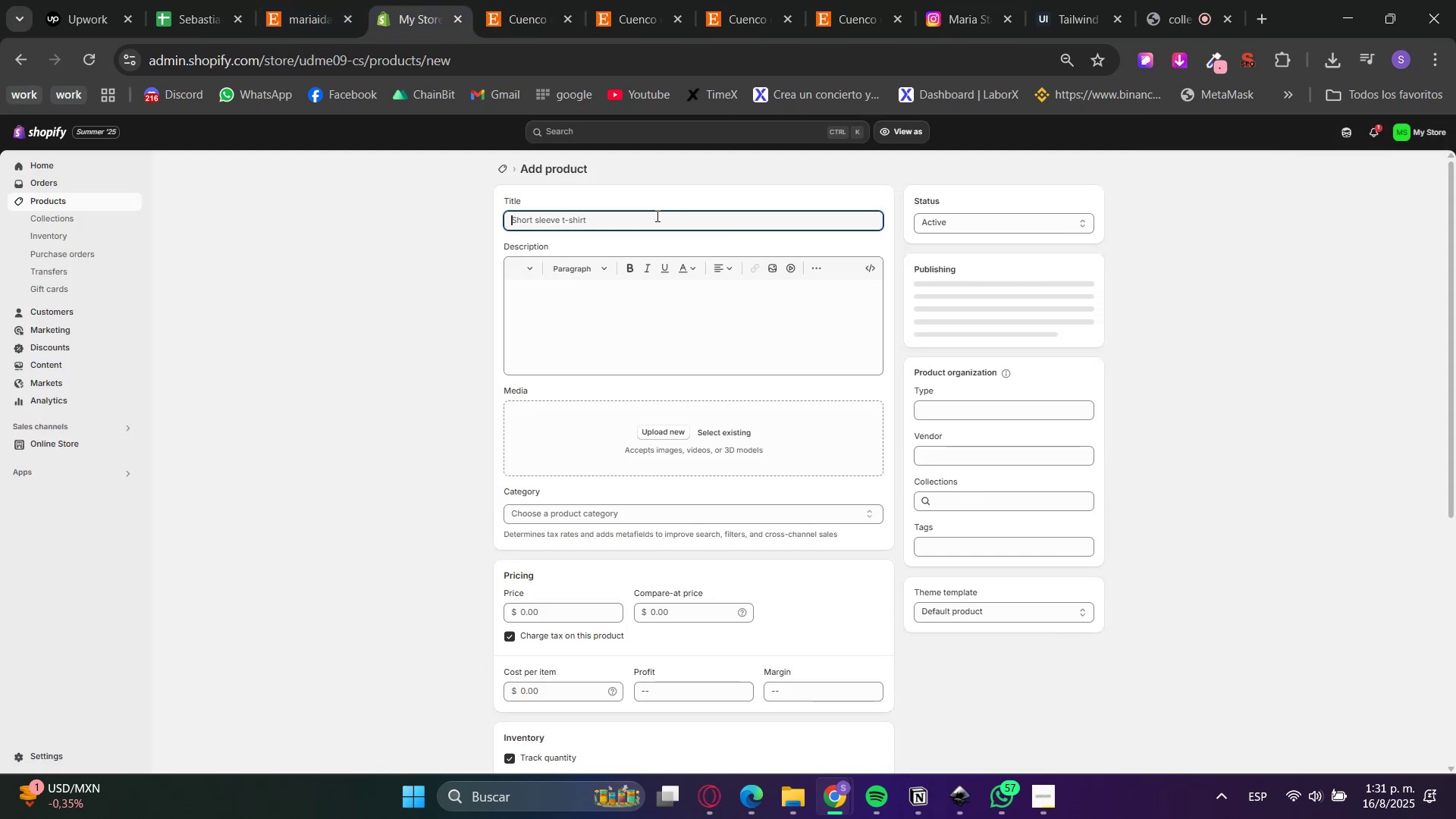 
key(Control+V)
 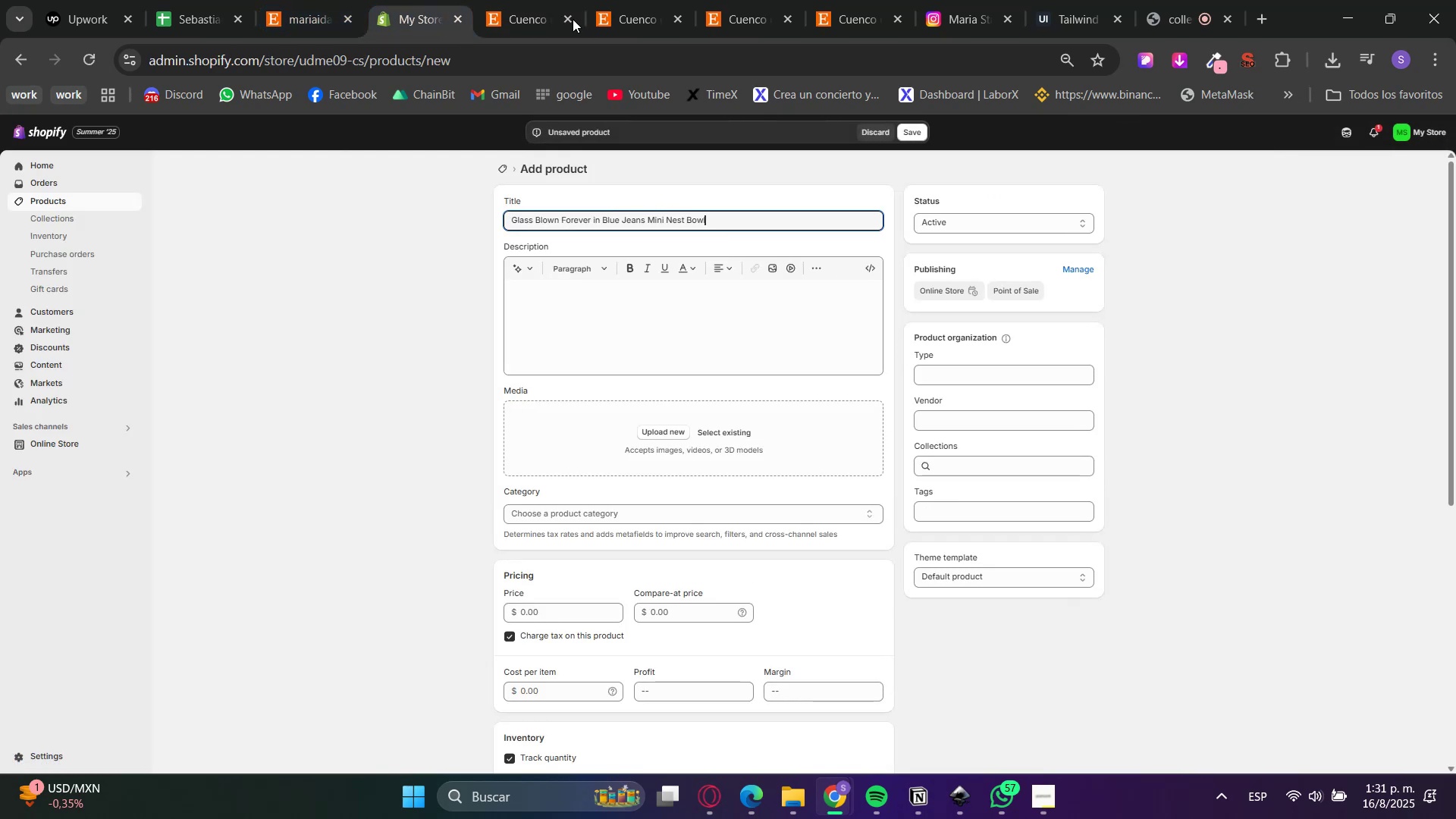 
left_click([533, 0])
 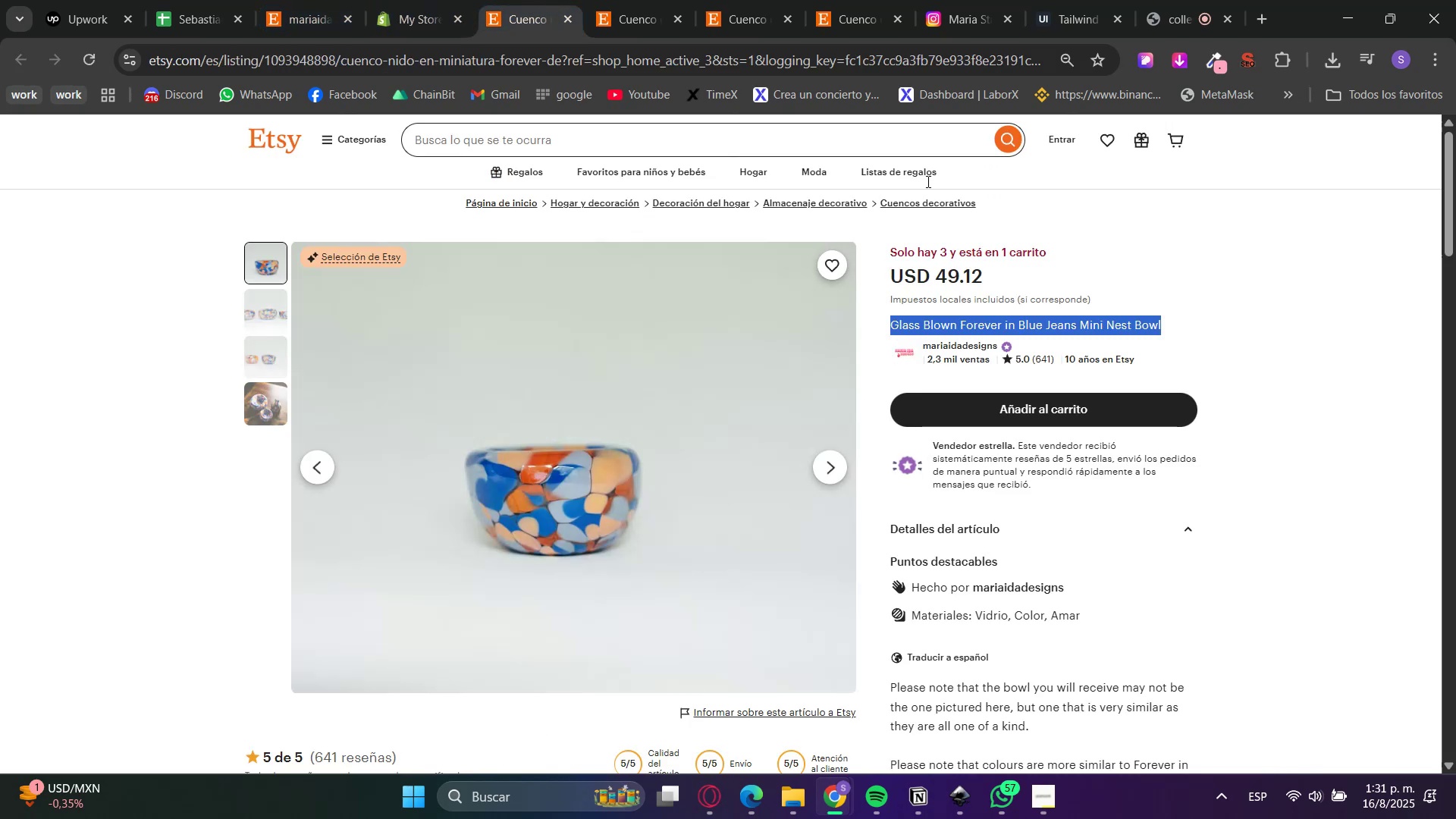 
scroll: coordinate [1084, 467], scroll_direction: down, amount: 3.0
 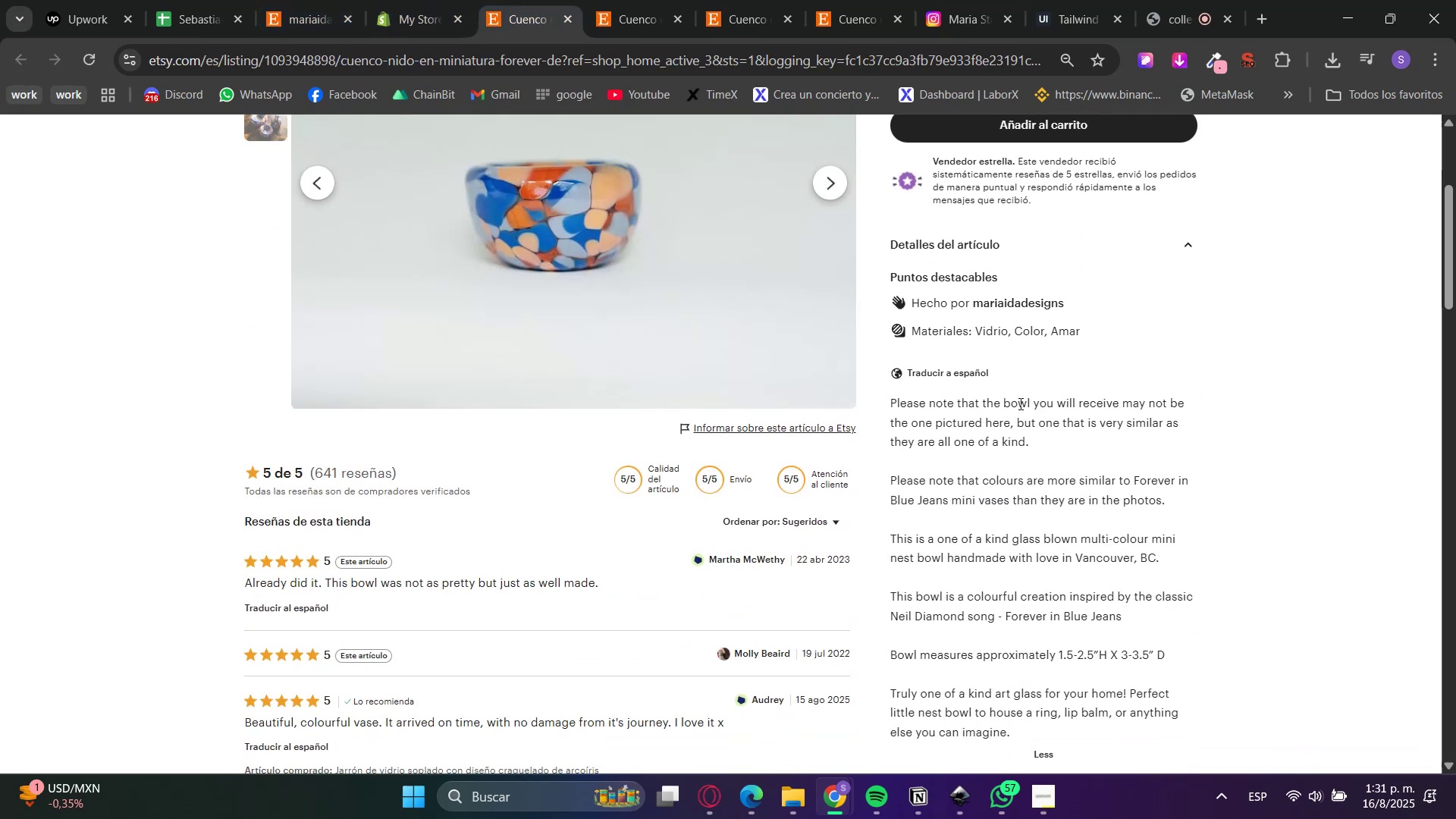 
double_click([1015, 408])
 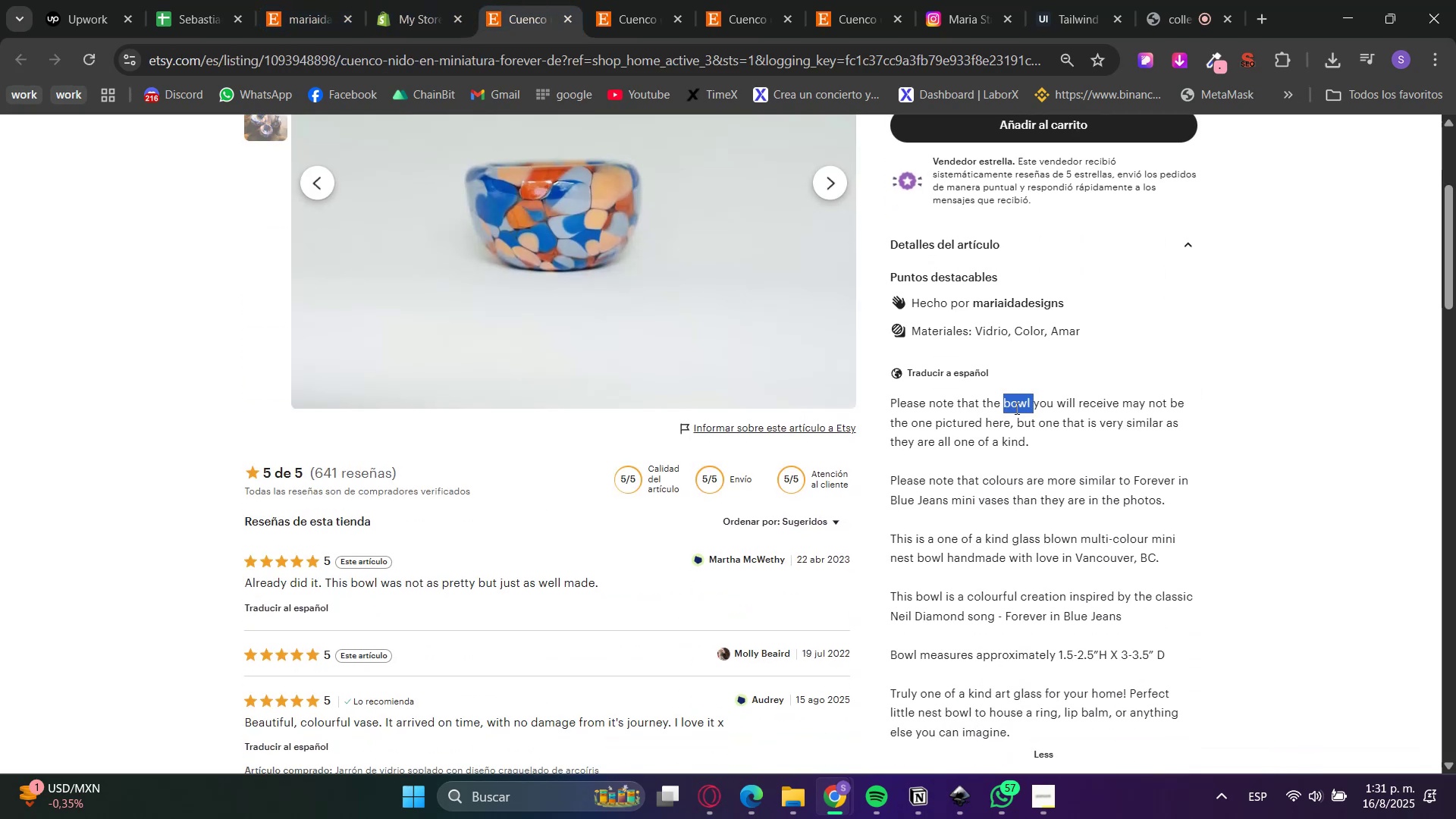 
left_click_drag(start_coordinate=[1015, 408], to_coordinate=[992, 613])
 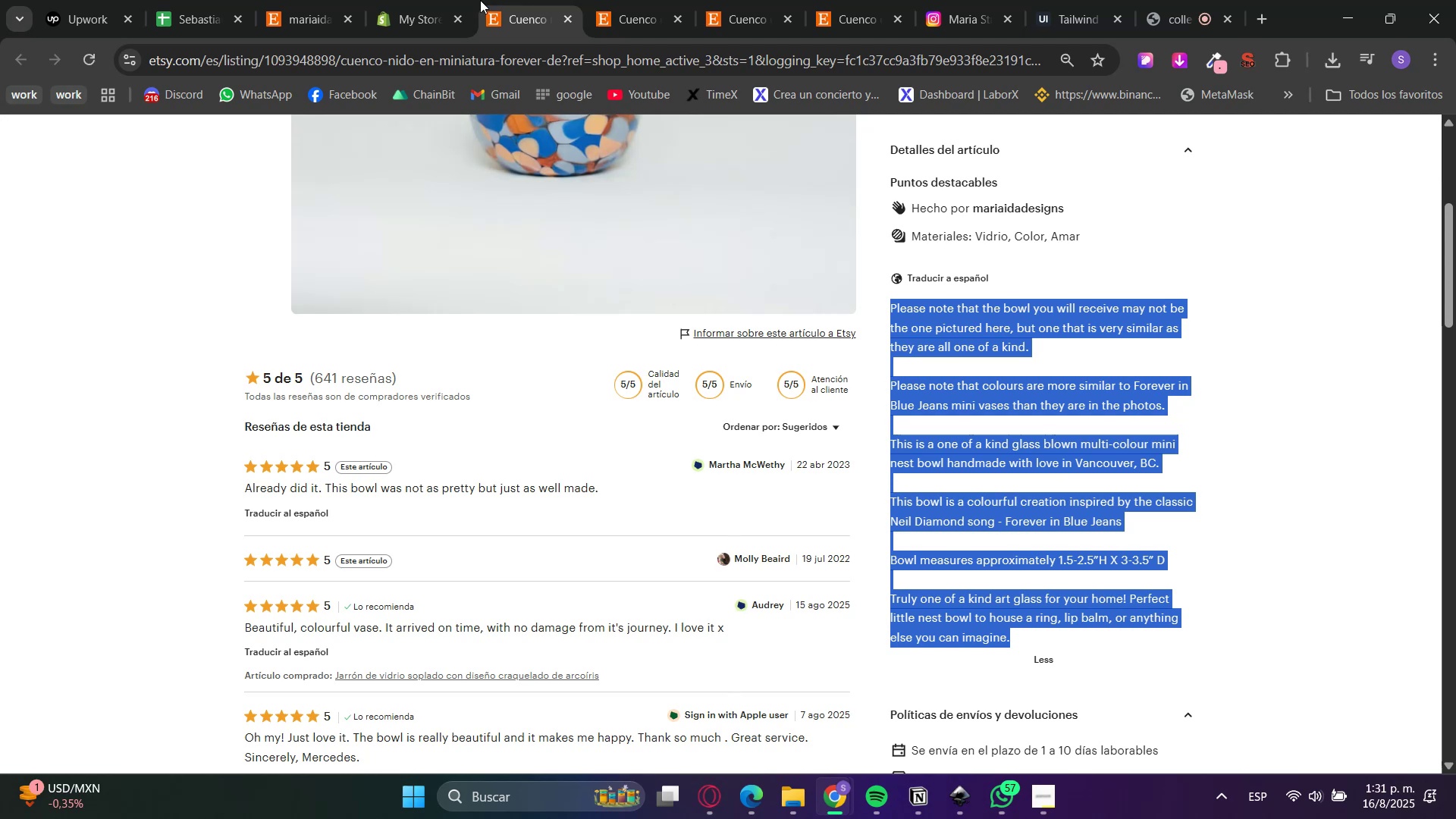 
scroll: coordinate [1016, 462], scroll_direction: down, amount: 1.0
 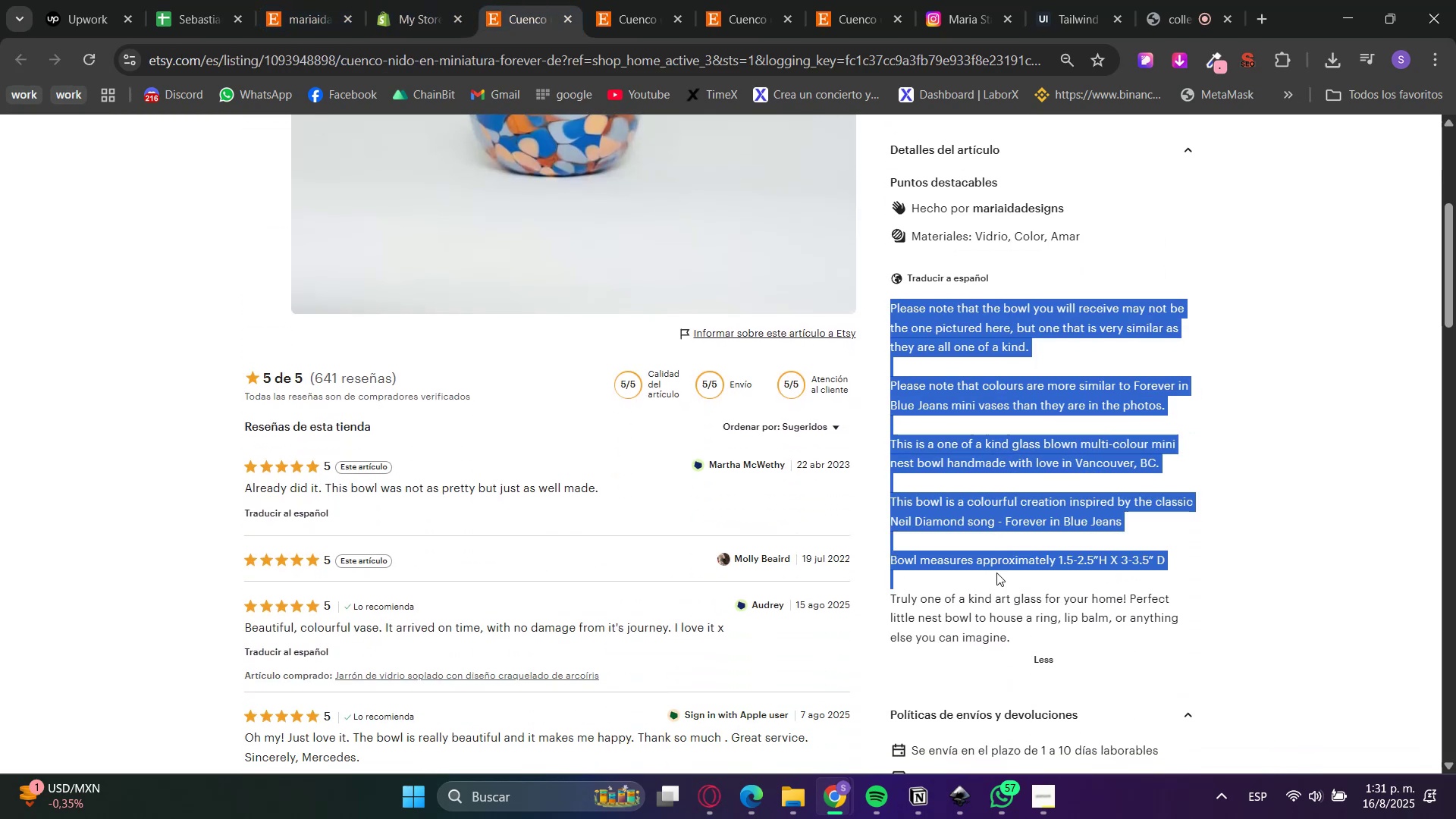 
key(Control+C)
 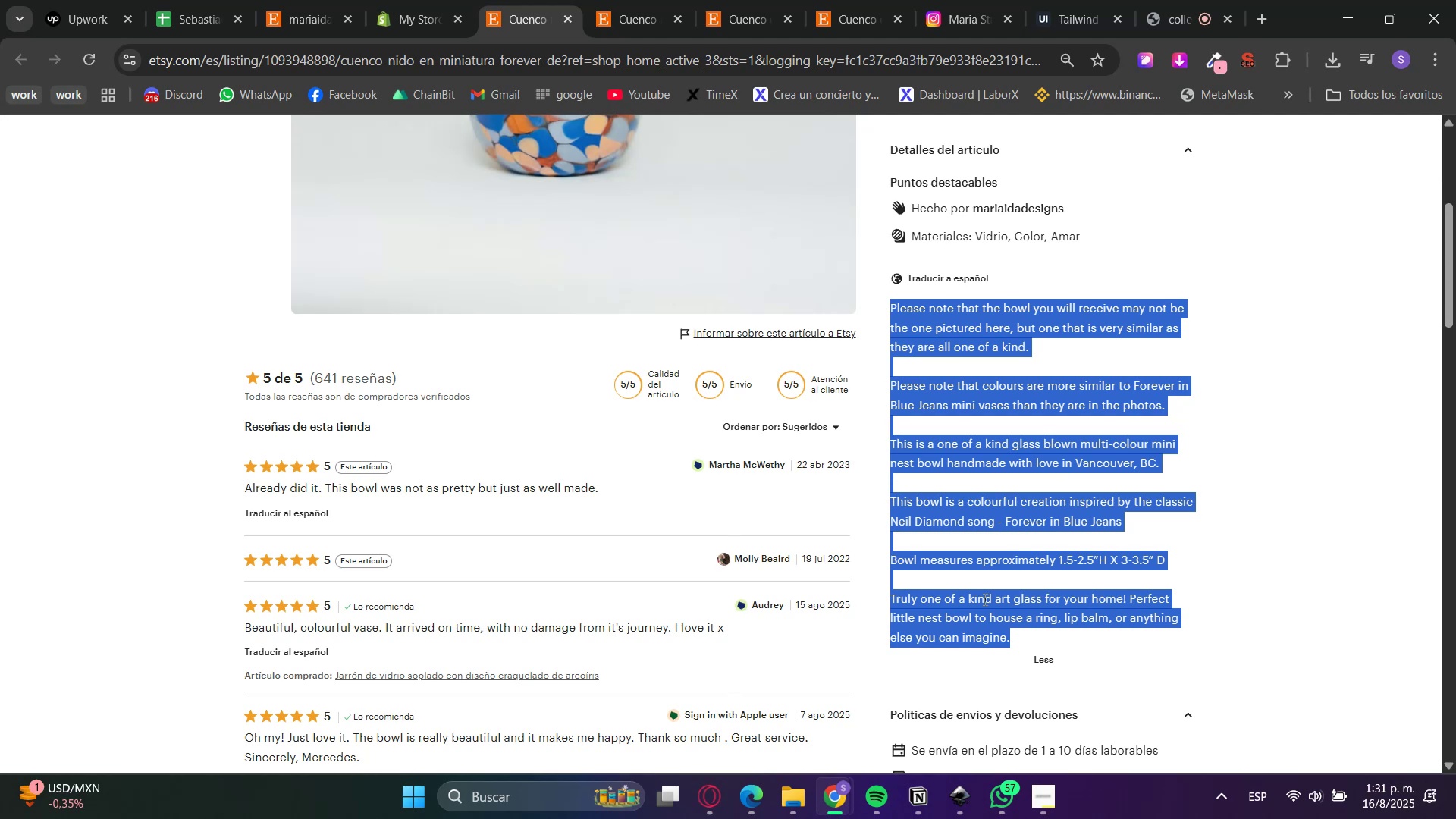 
key(Control+C)
 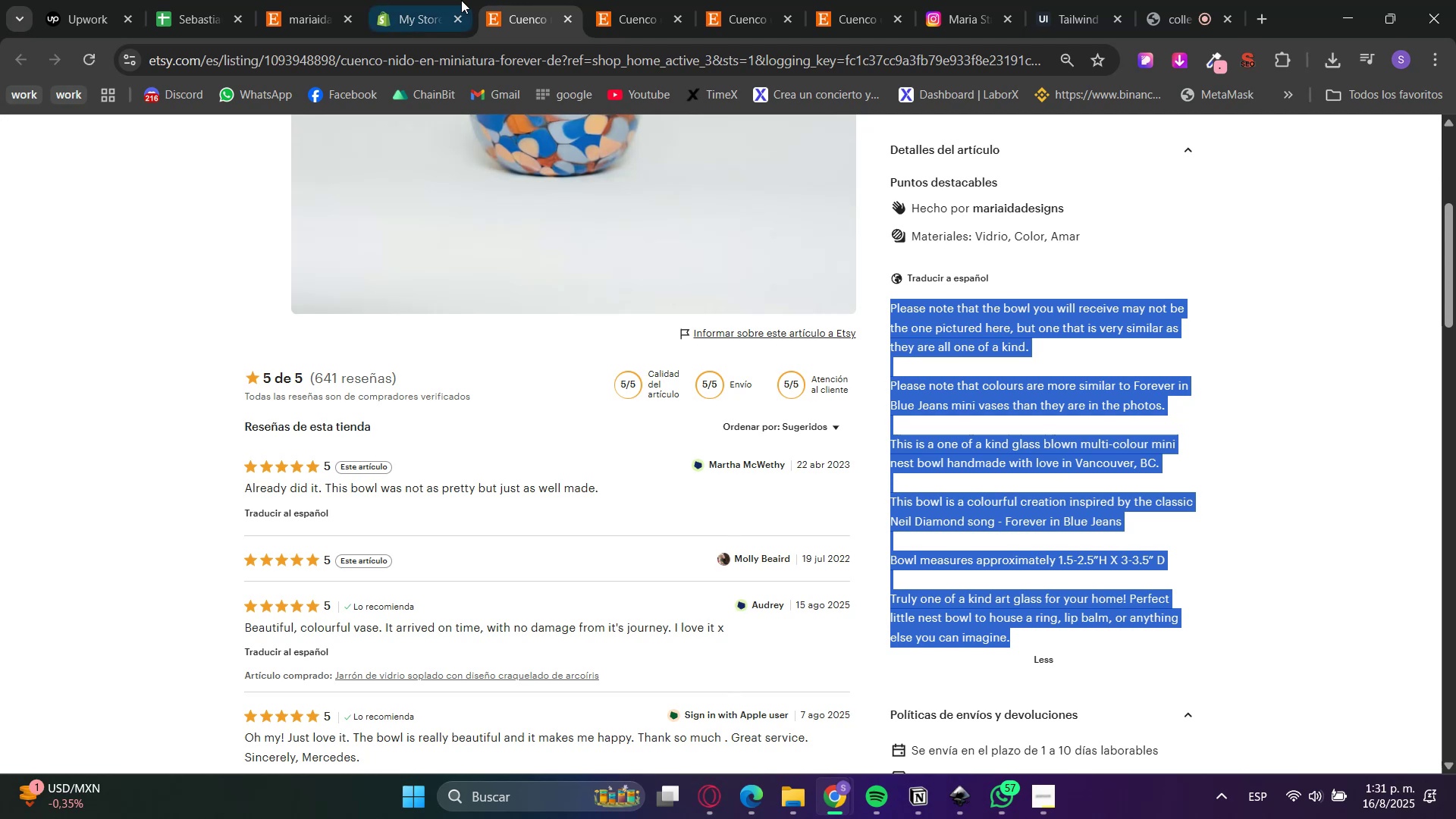 
left_click([447, 0])
 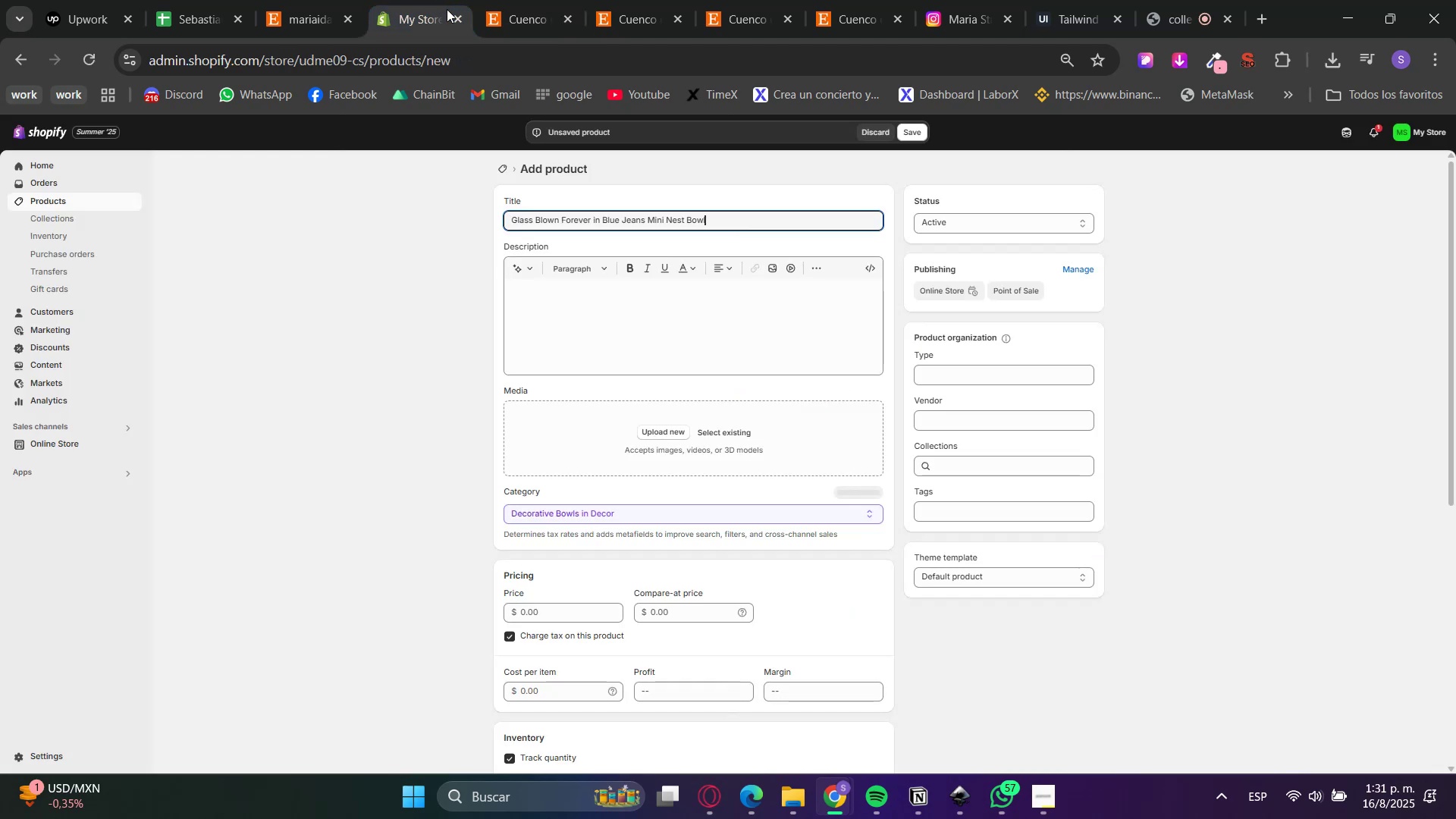 
double_click([586, 347])
 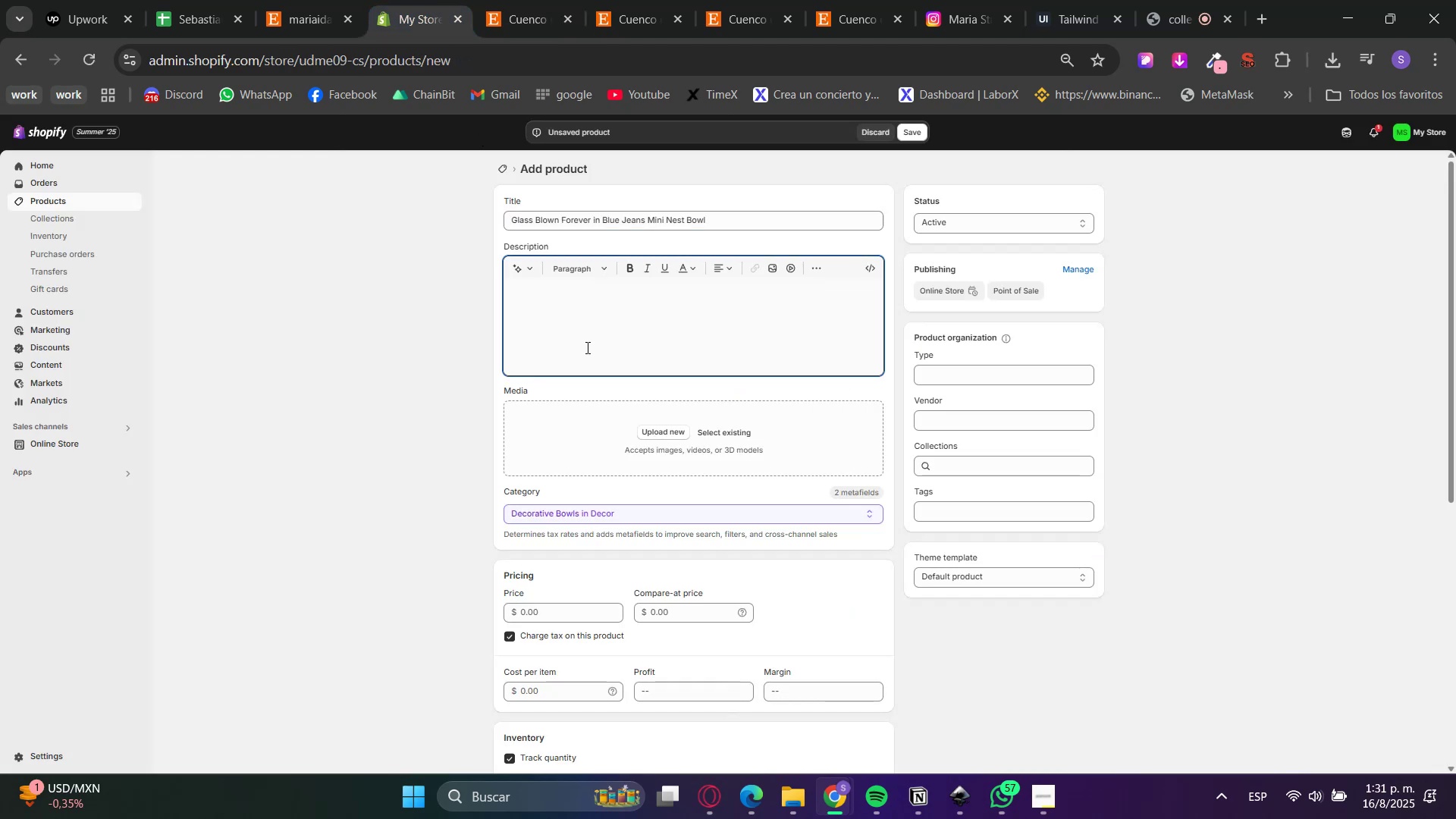 
key(Control+V)
 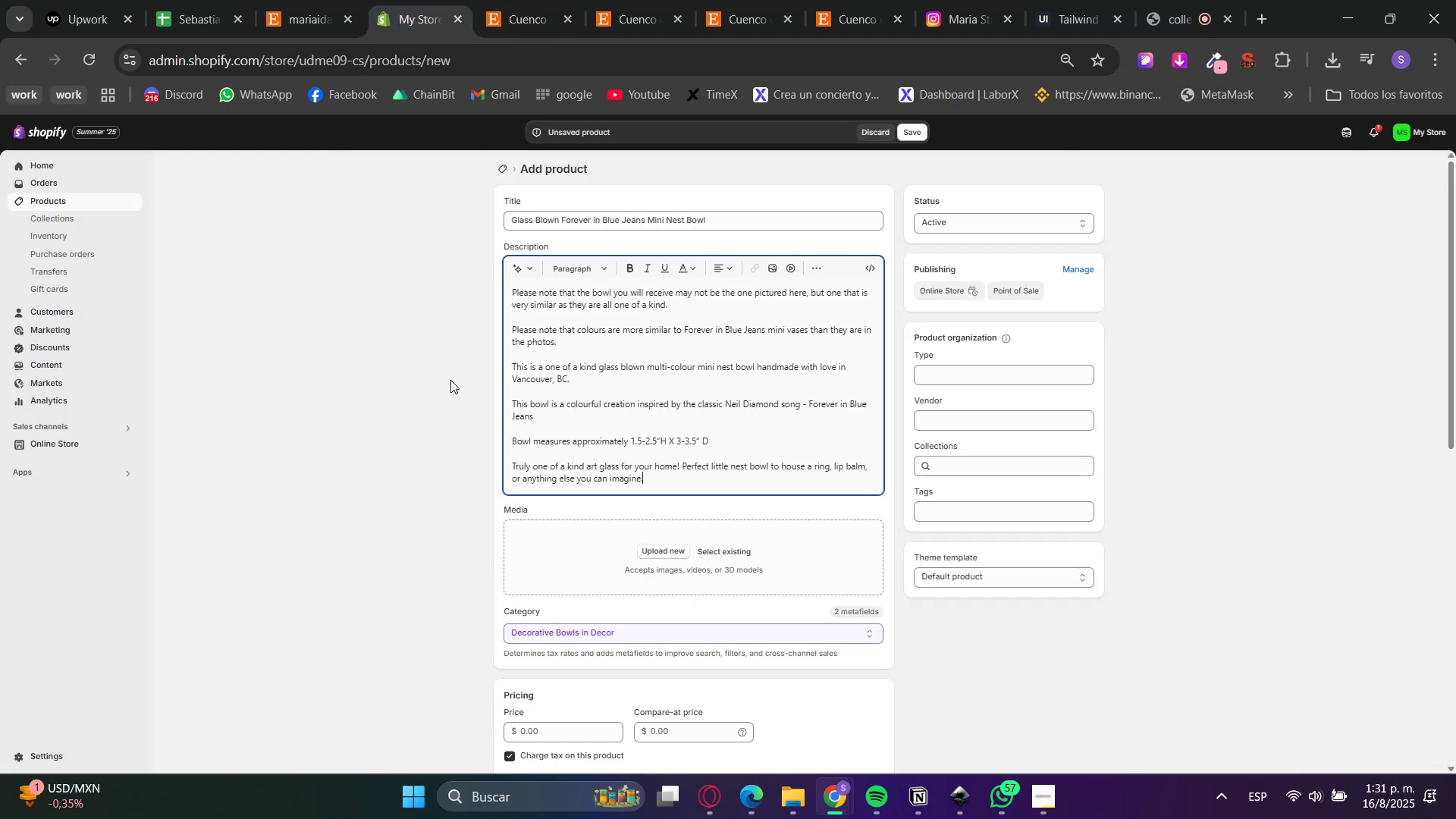 
left_click([450, 380])
 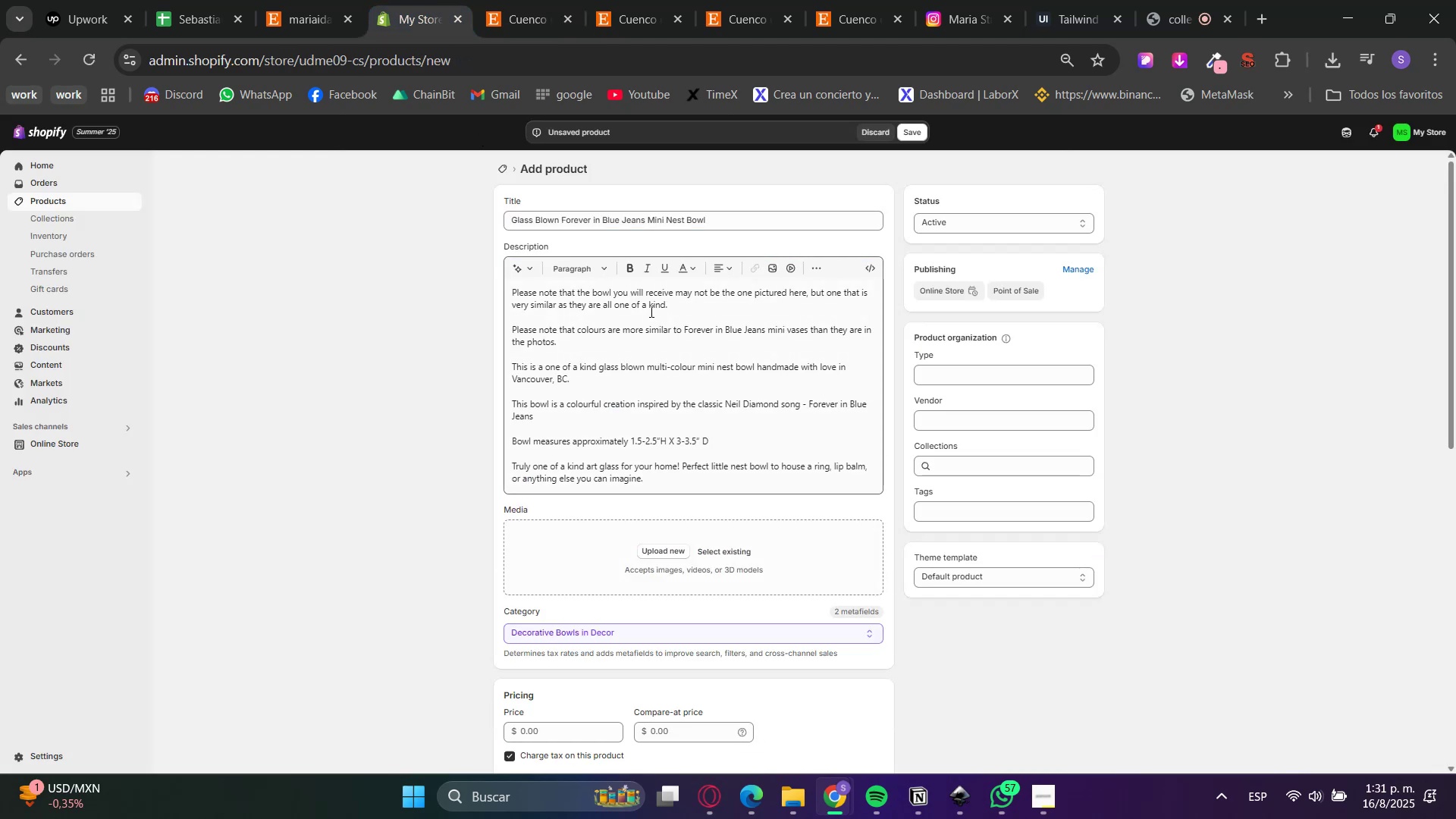 
left_click([532, 0])
 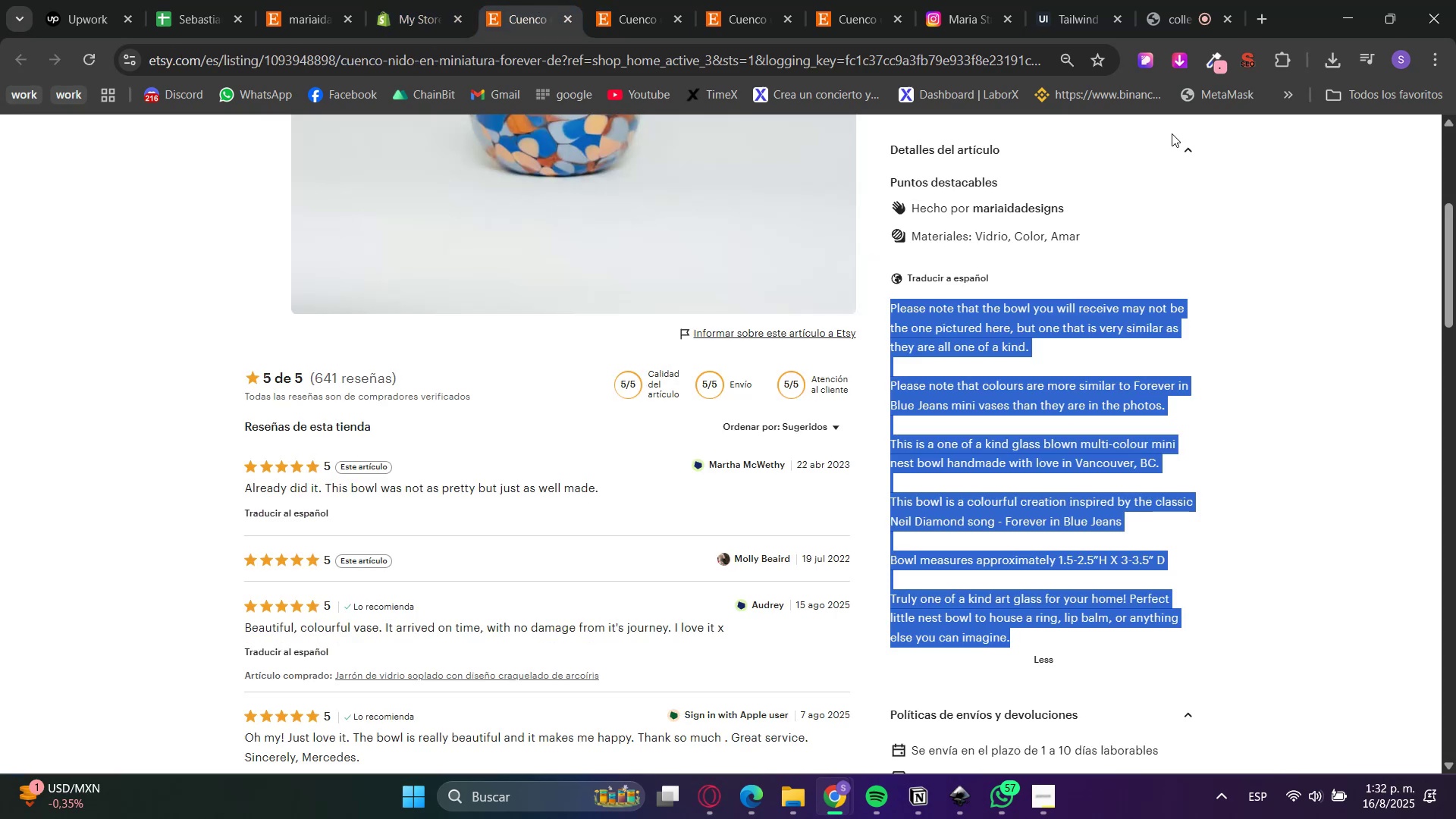 
scroll: coordinate [1217, 270], scroll_direction: up, amount: 4.0
 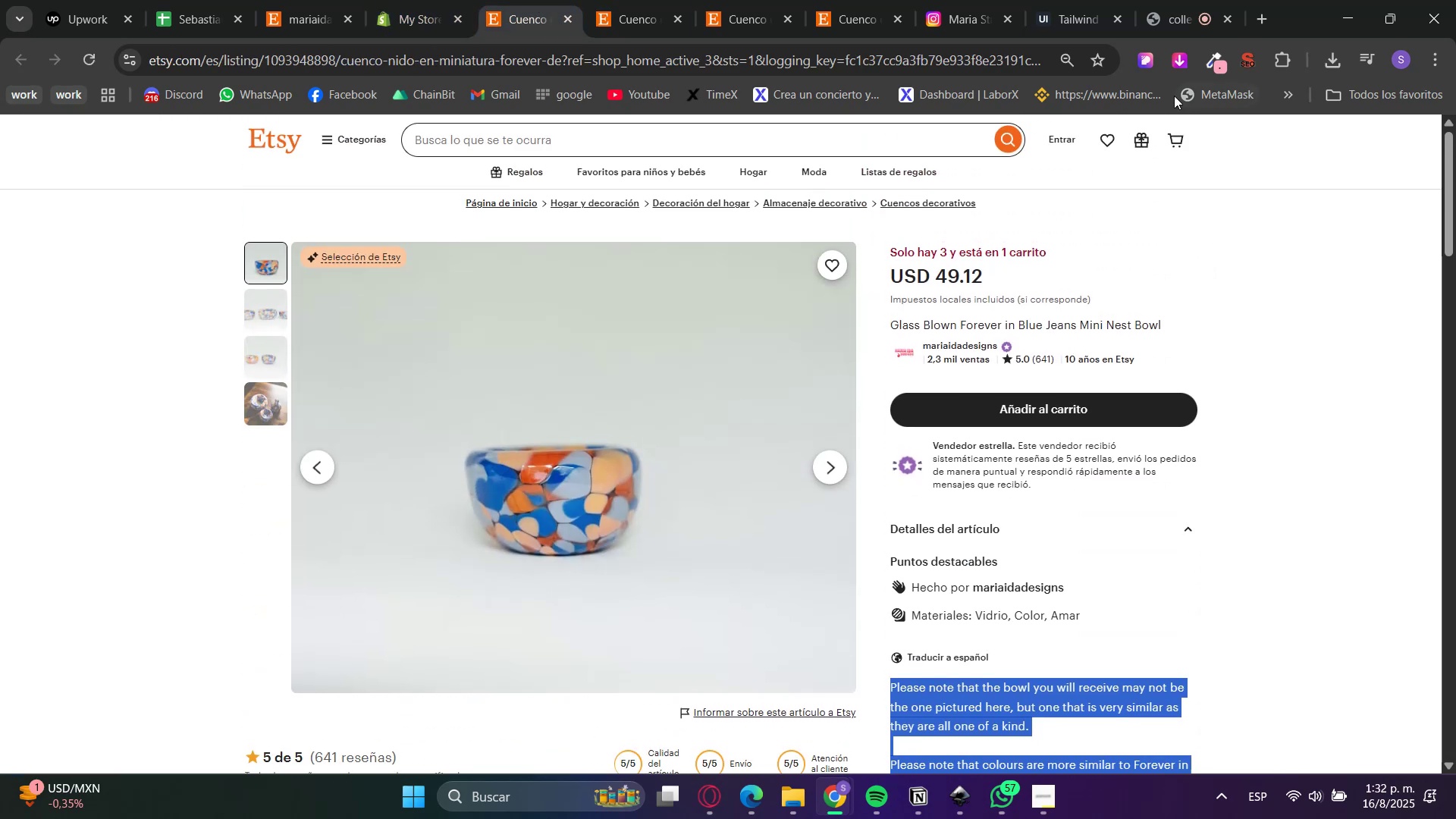 
left_click([1177, 71])
 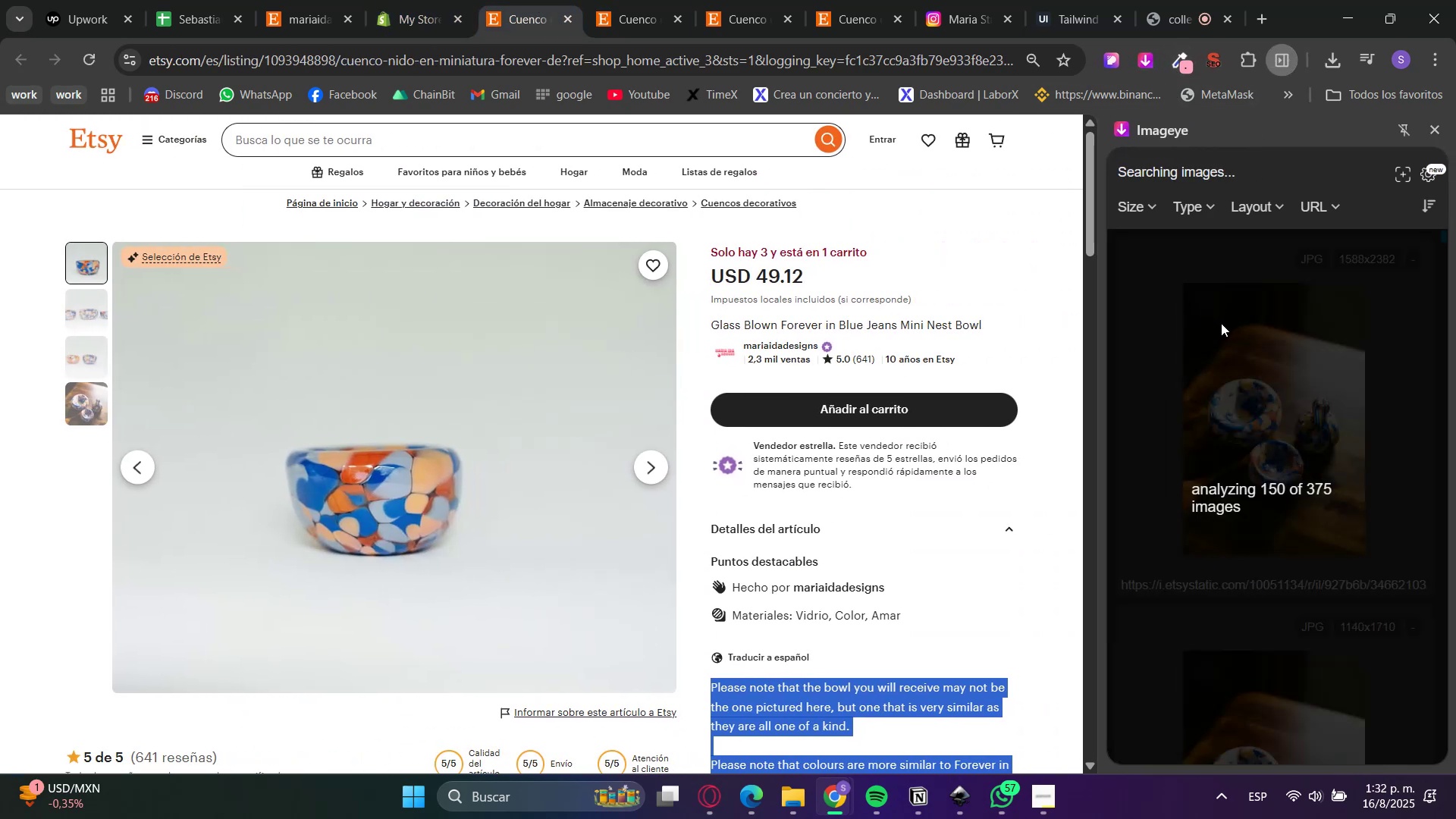 
wait(9.35)
 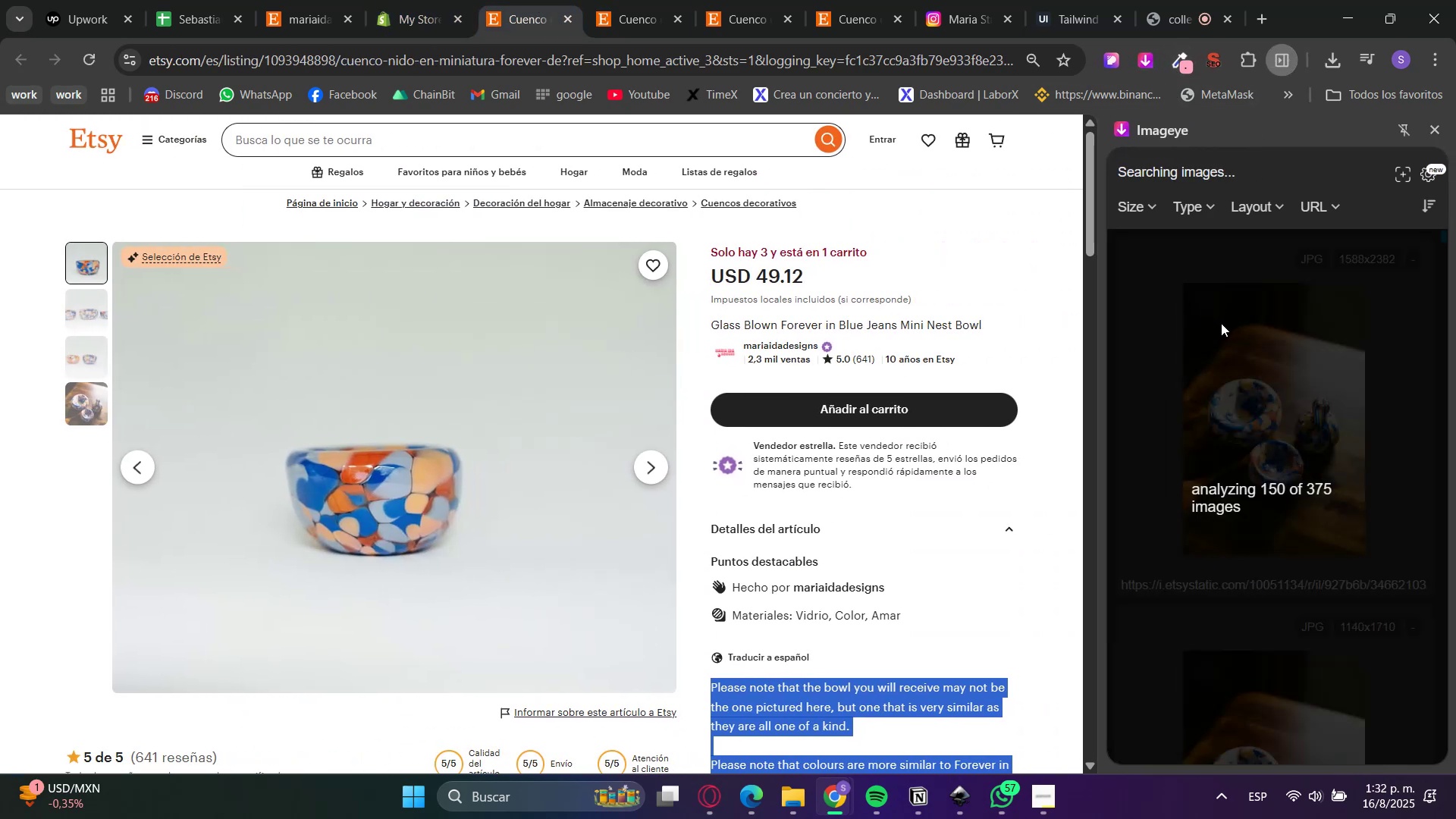 
scroll: coordinate [1272, 437], scroll_direction: down, amount: 7.0
 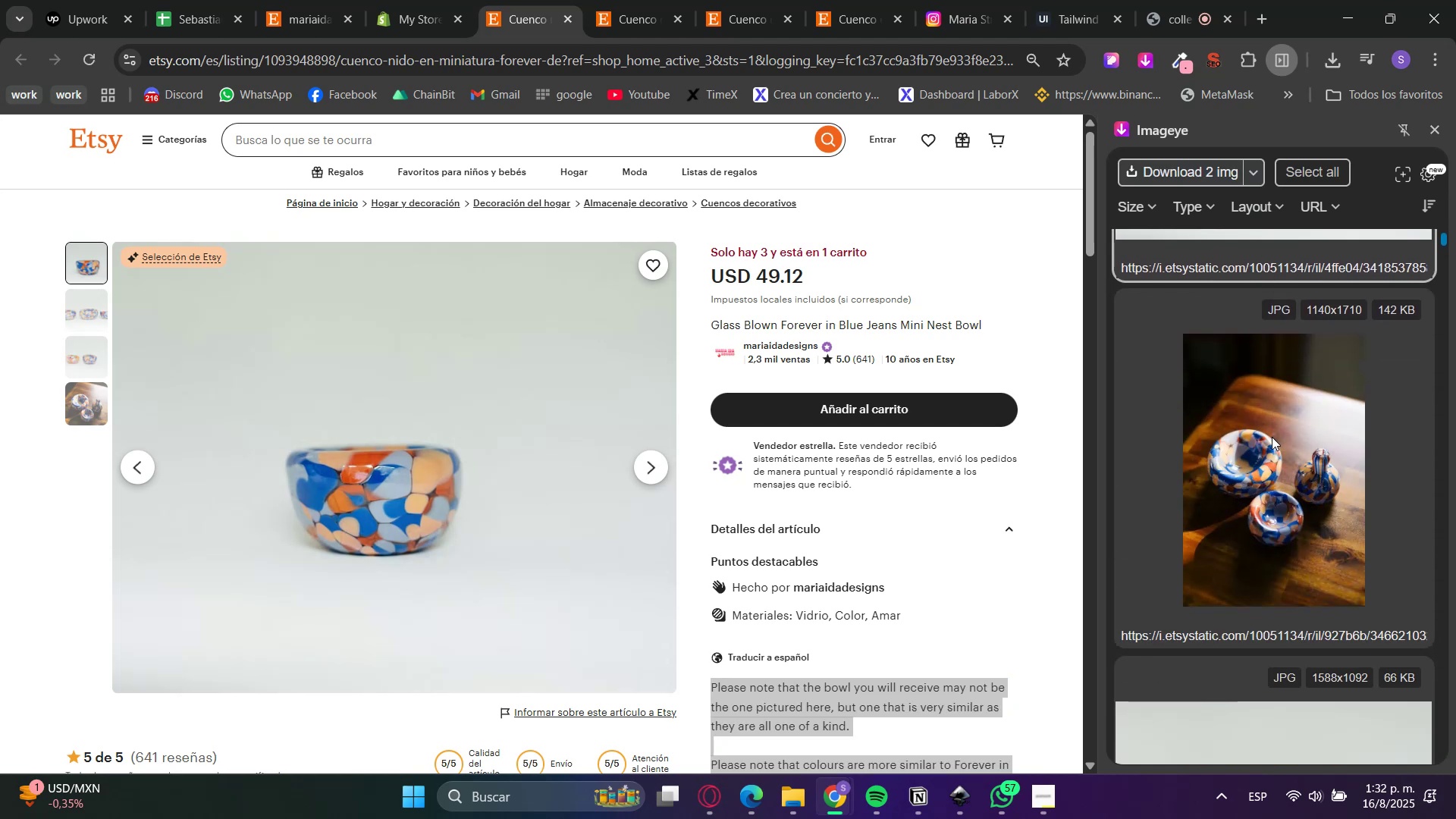 
left_click([1272, 437])
 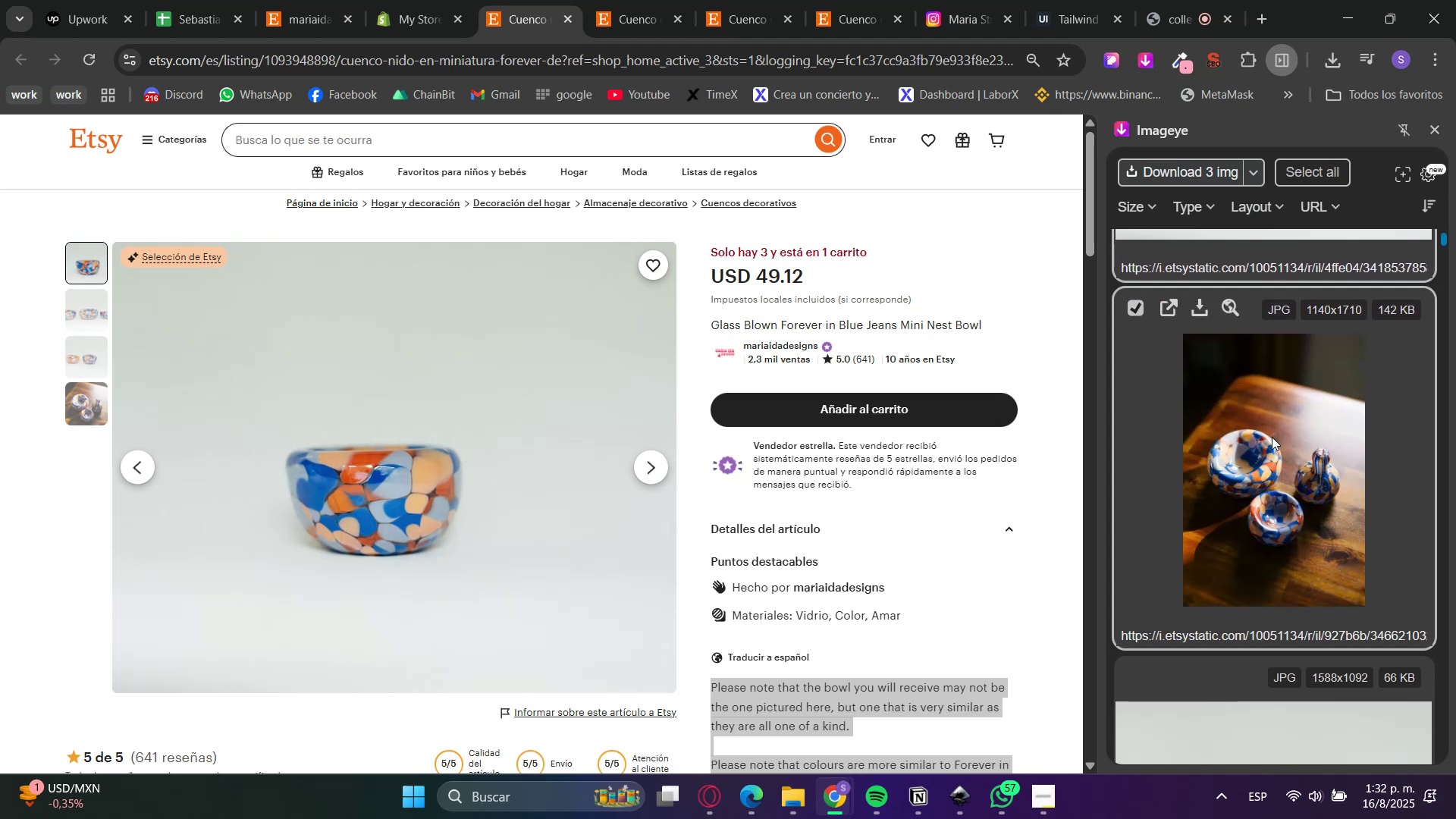 
scroll: coordinate [1272, 437], scroll_direction: down, amount: 4.0
 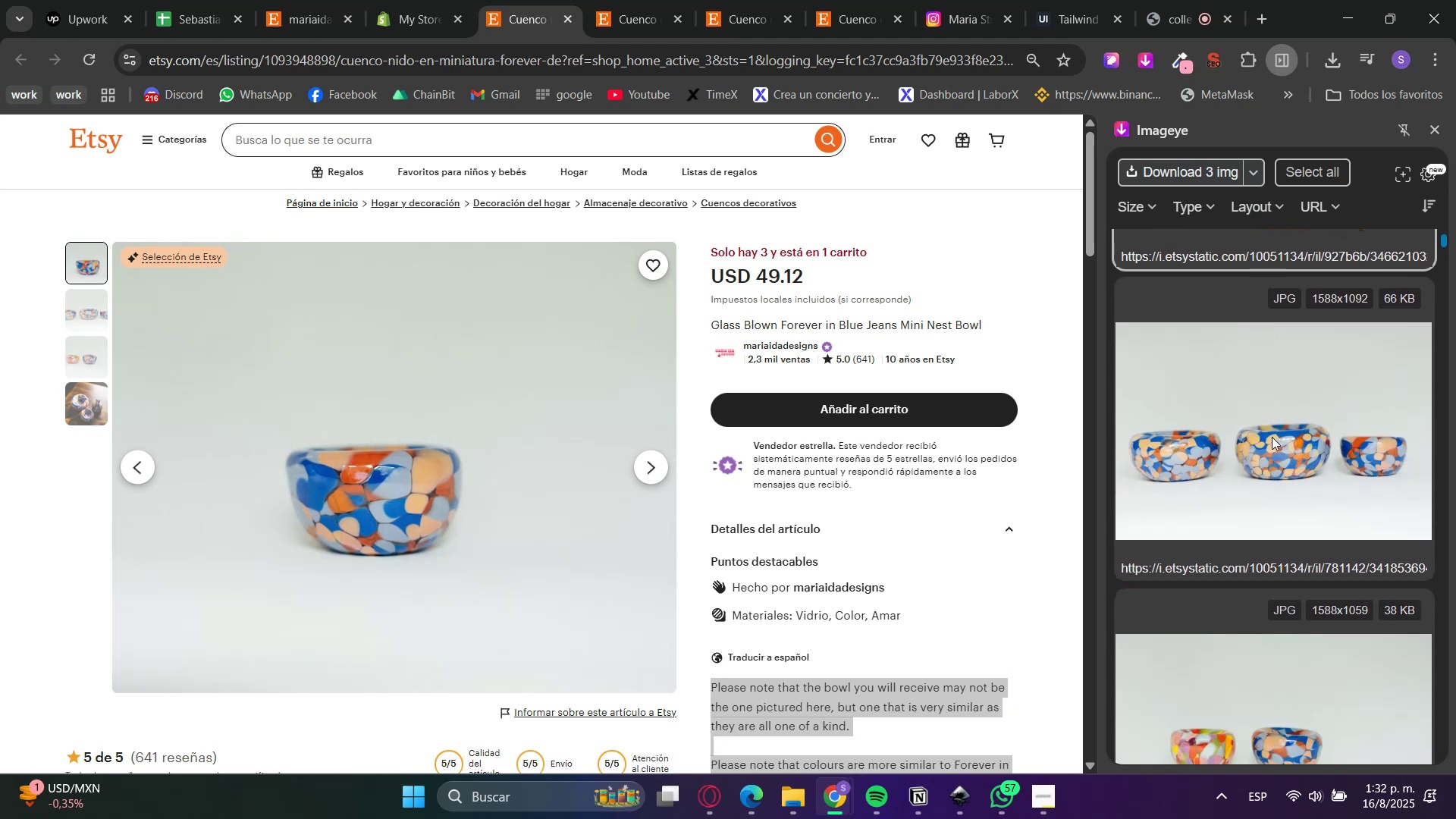 
left_click([1272, 437])
 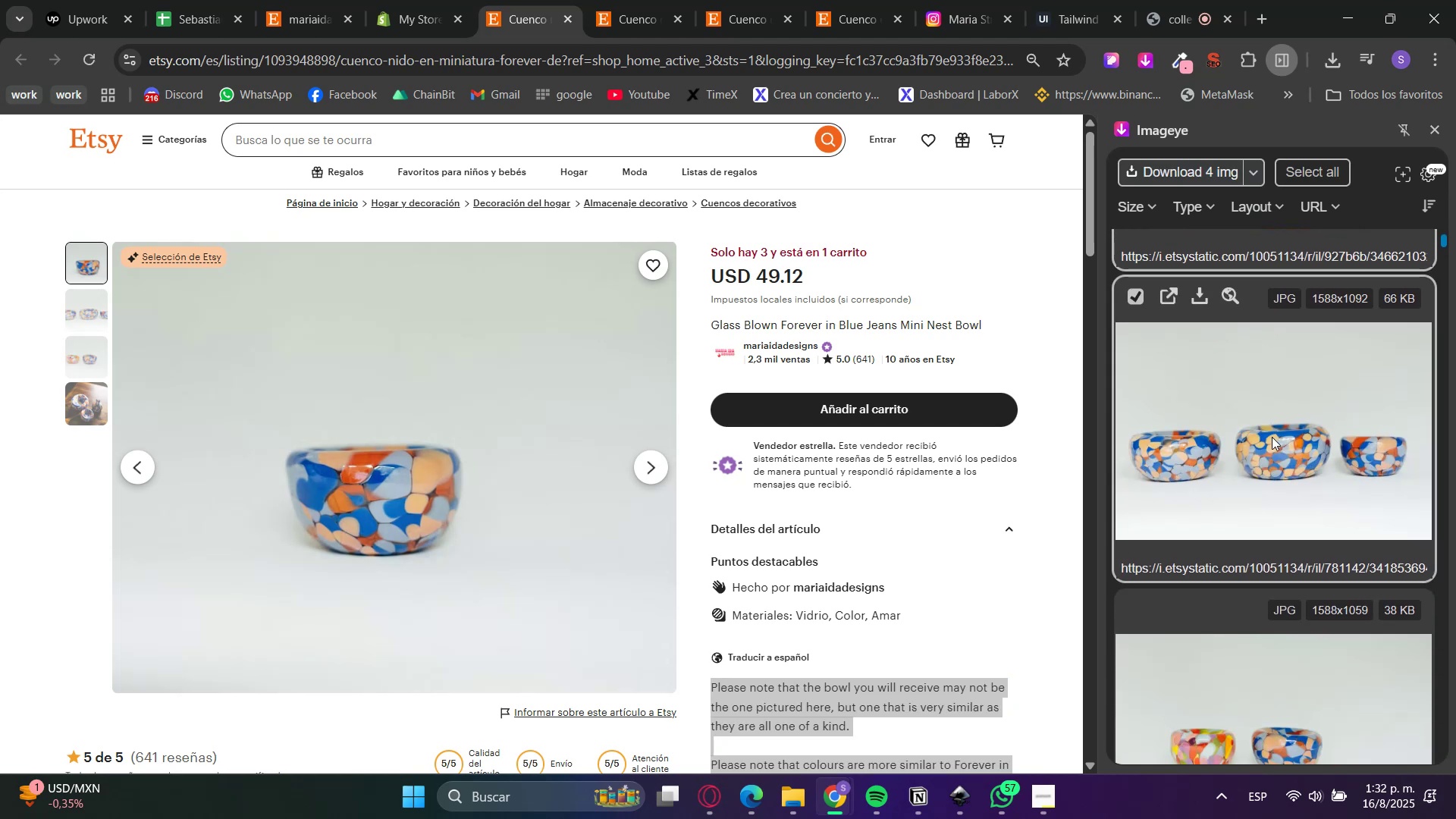 
scroll: coordinate [1272, 437], scroll_direction: down, amount: 2.0
 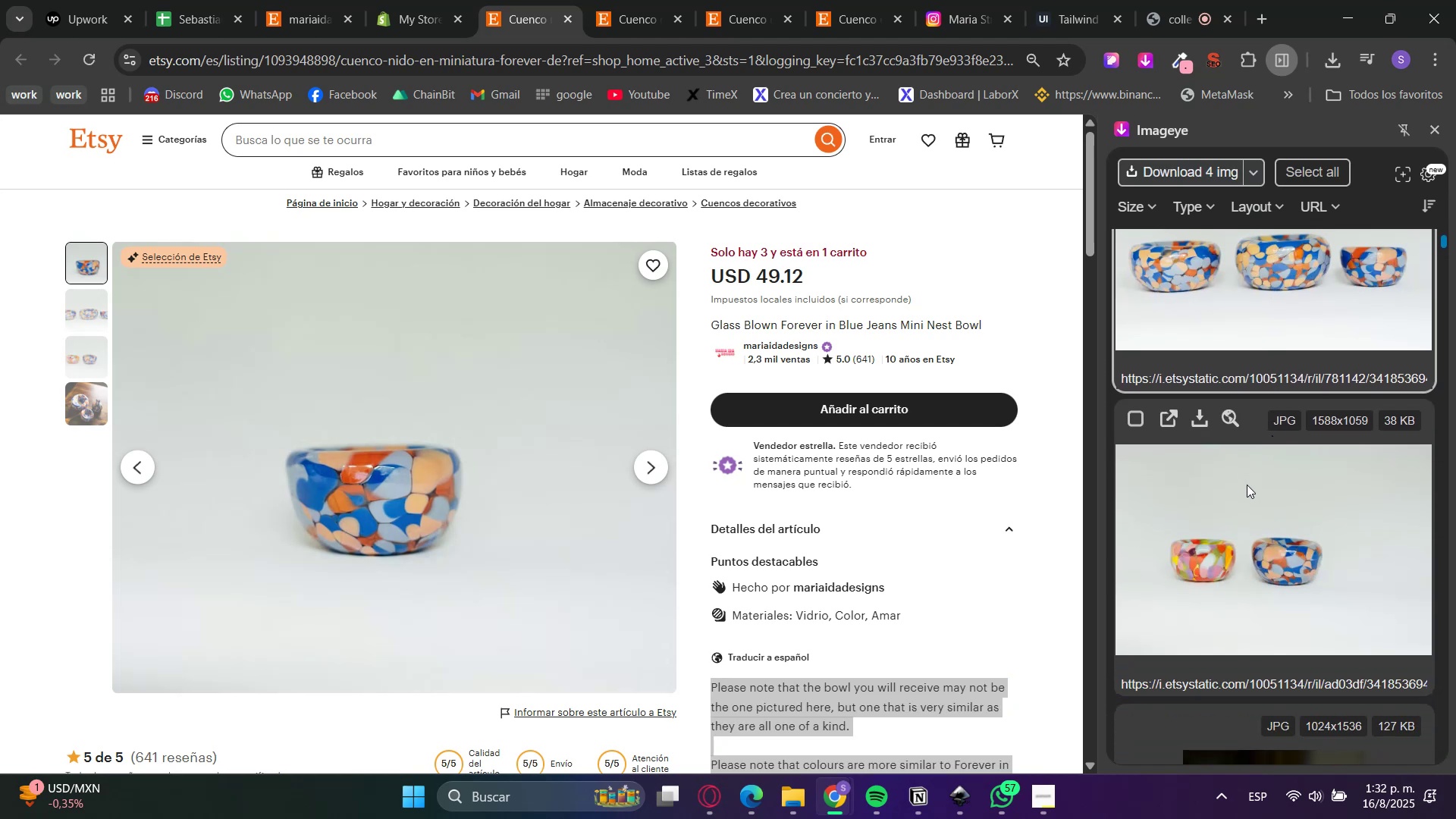 
left_click([1235, 504])
 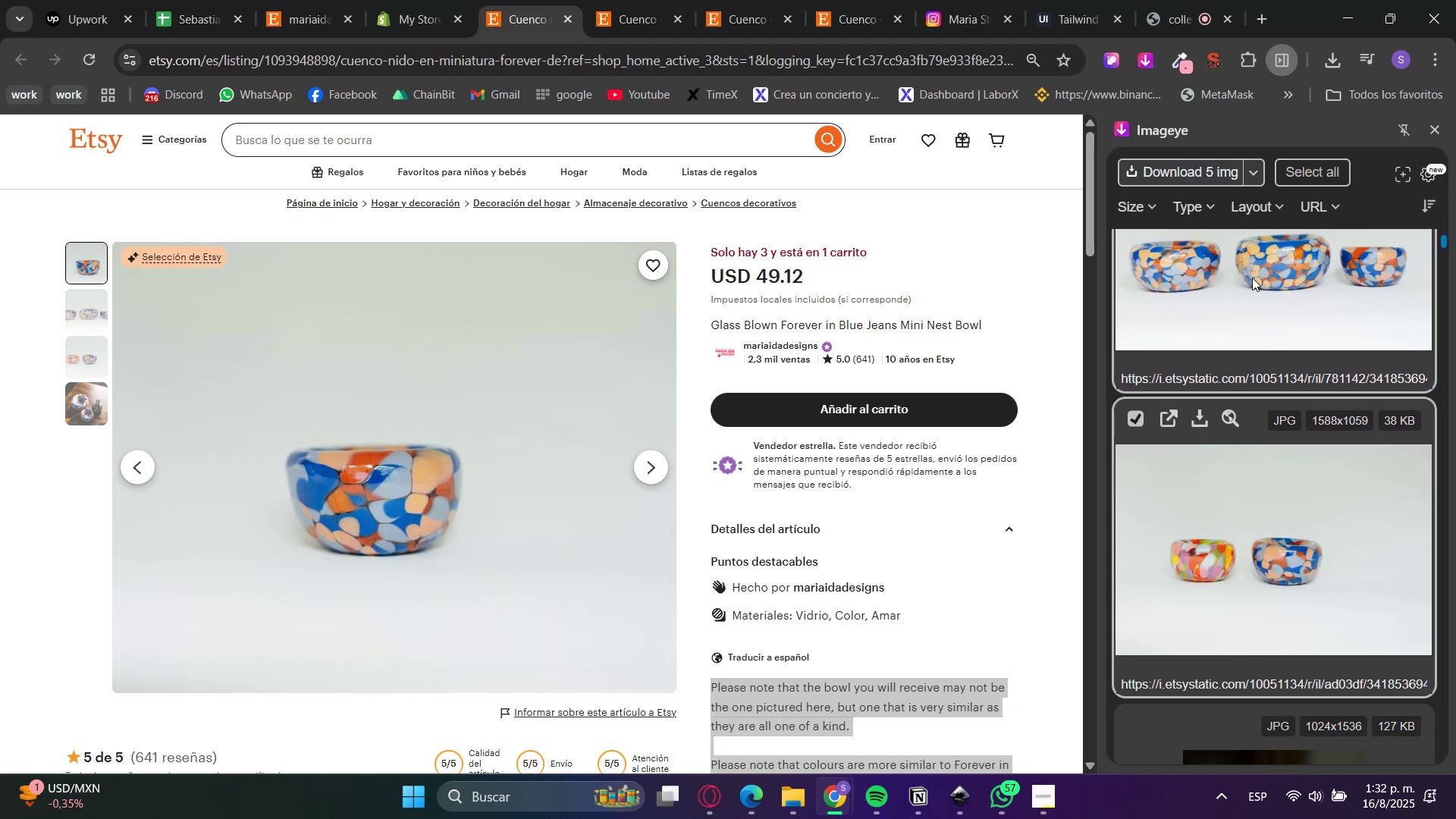 
scroll: coordinate [1250, 364], scroll_direction: up, amount: 14.0
 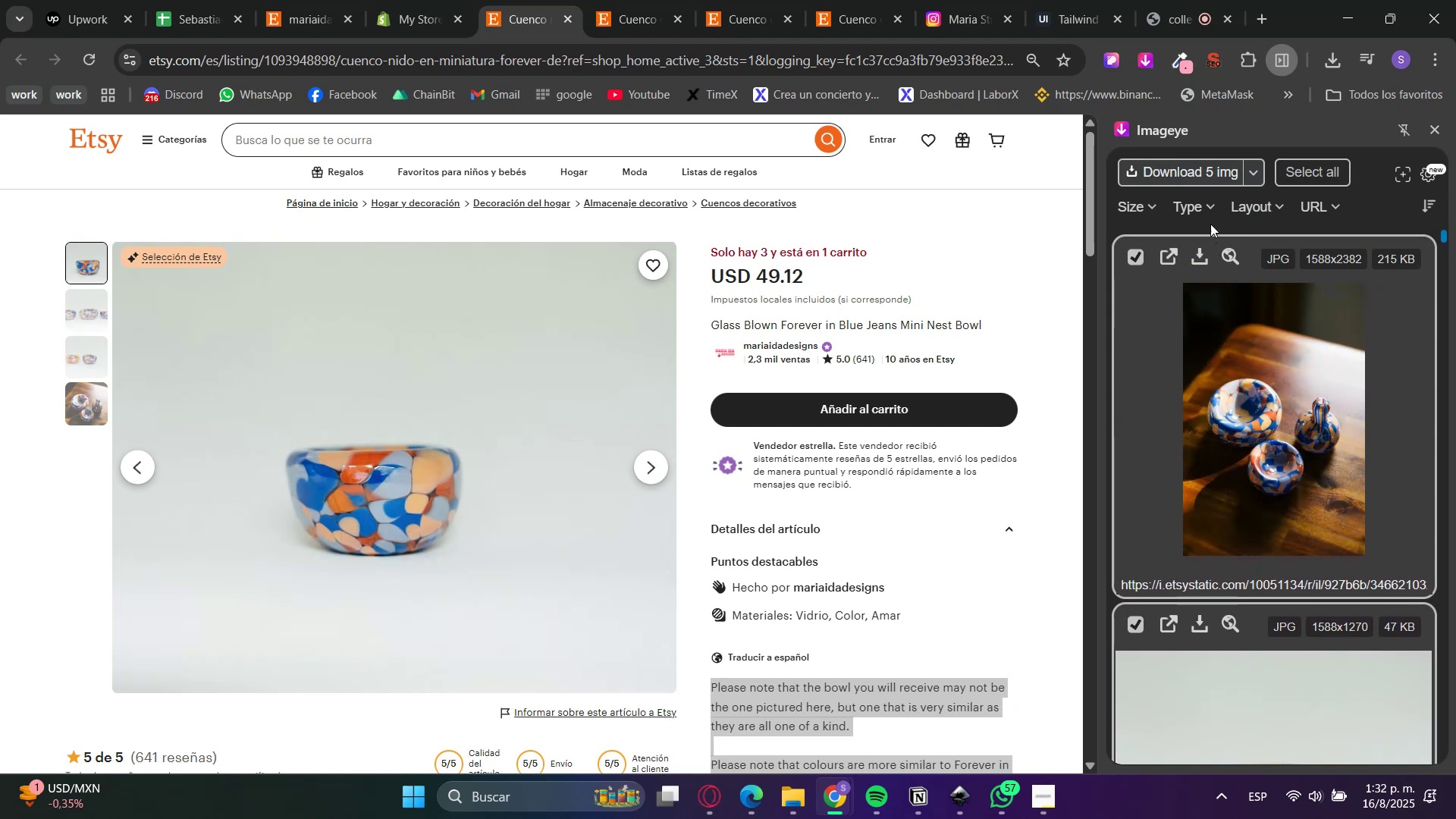 
left_click([1199, 177])
 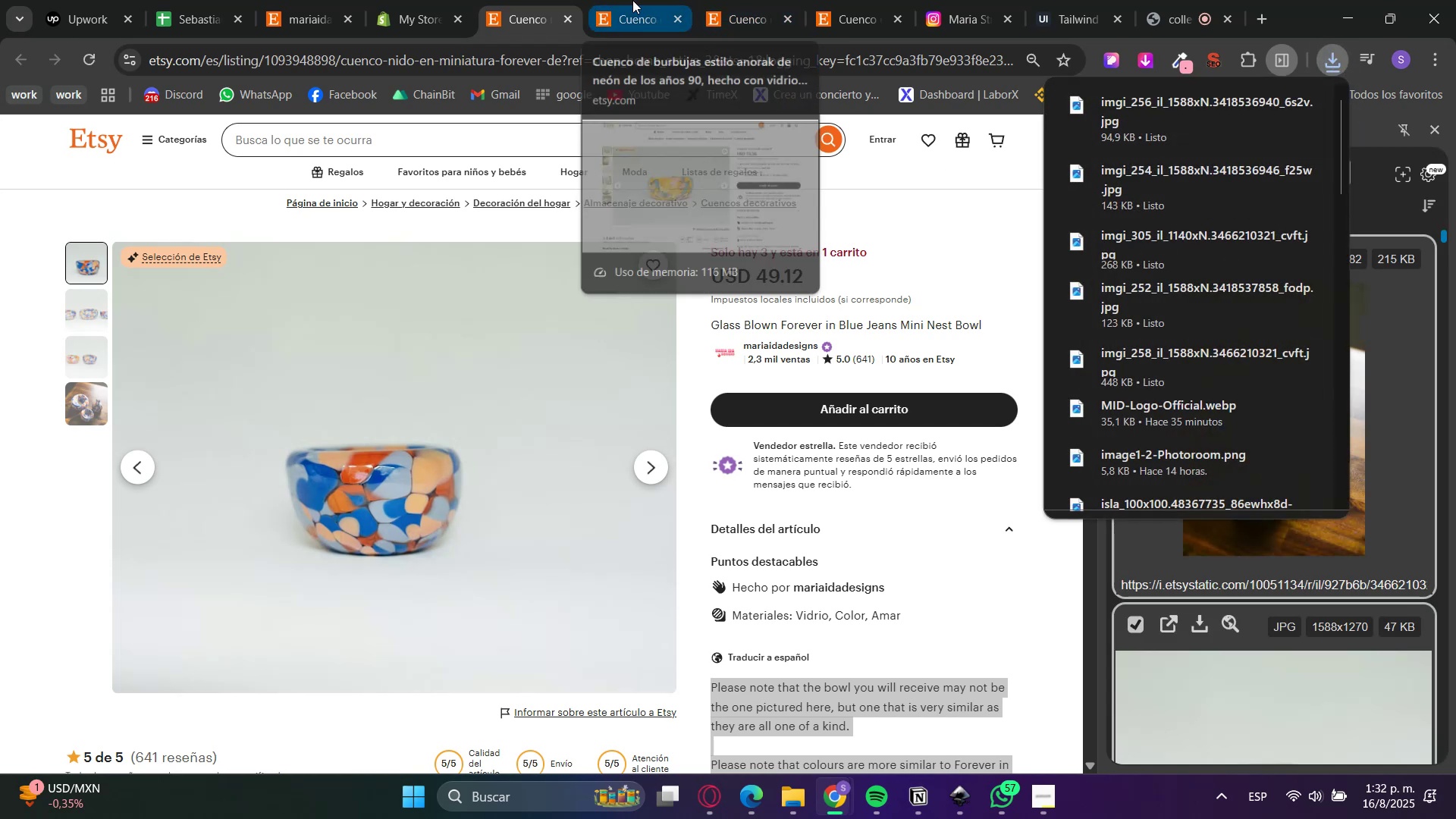 
left_click([632, 0])
 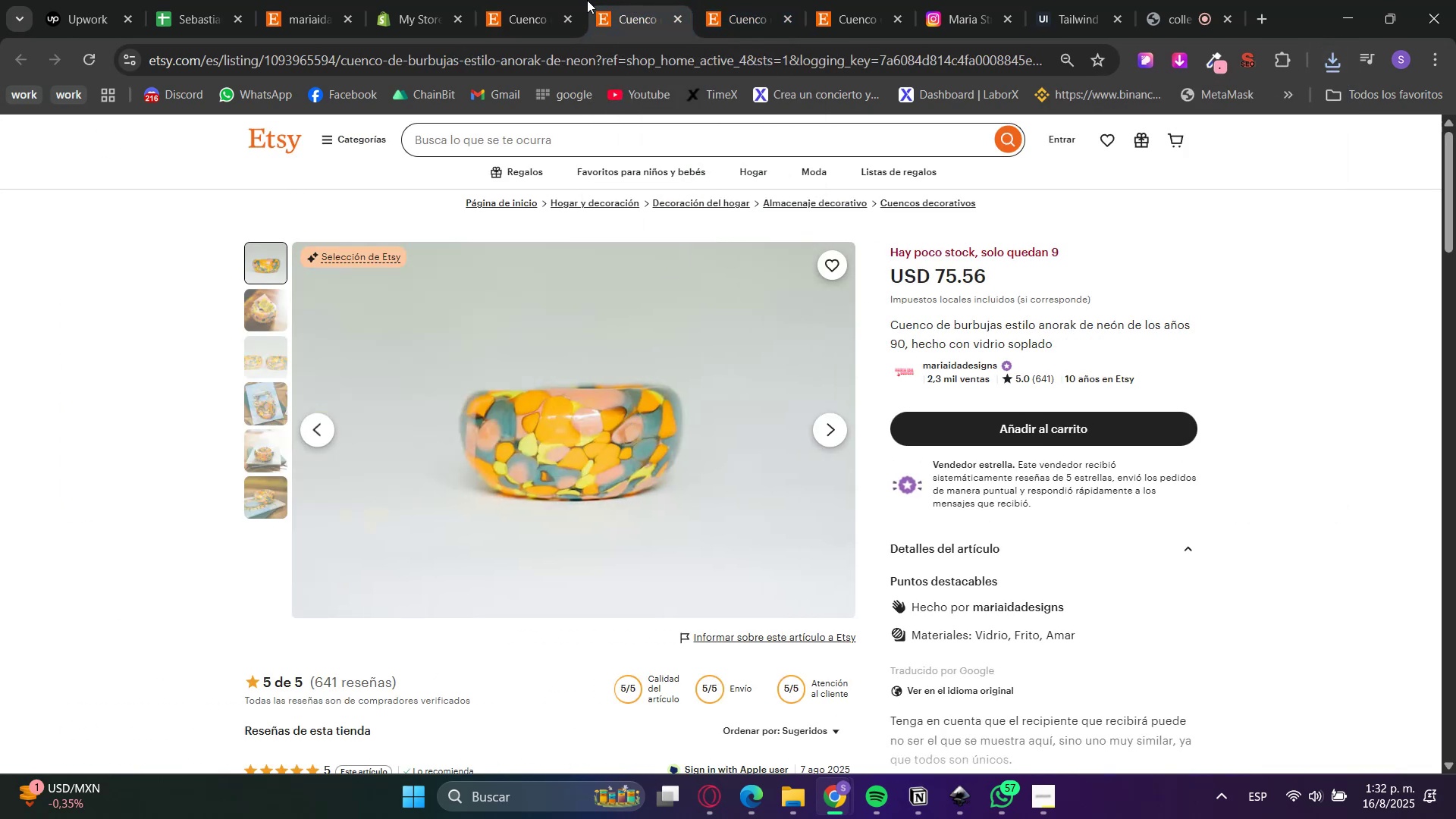 
left_click([423, 0])
 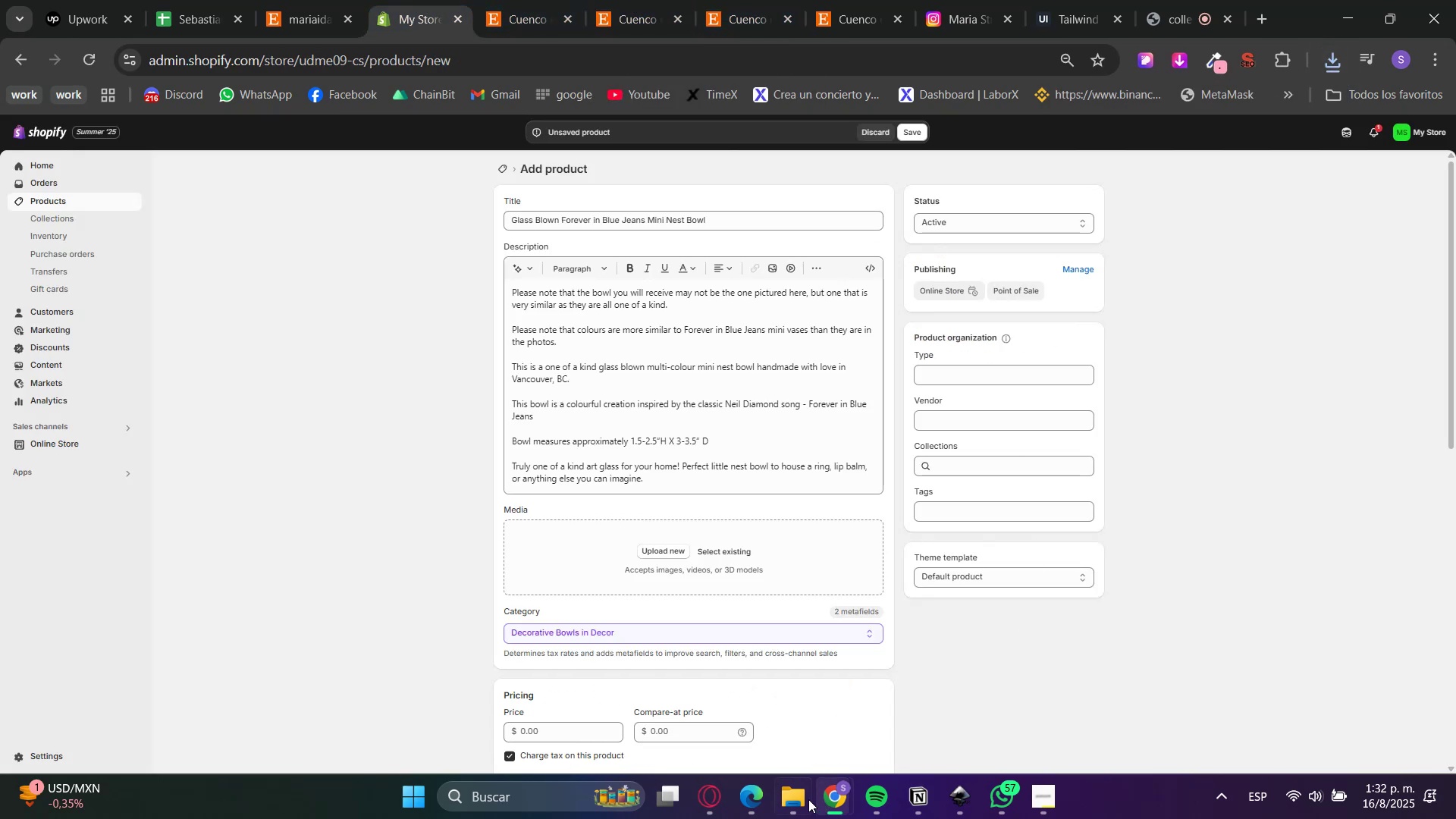 
wait(6.65)
 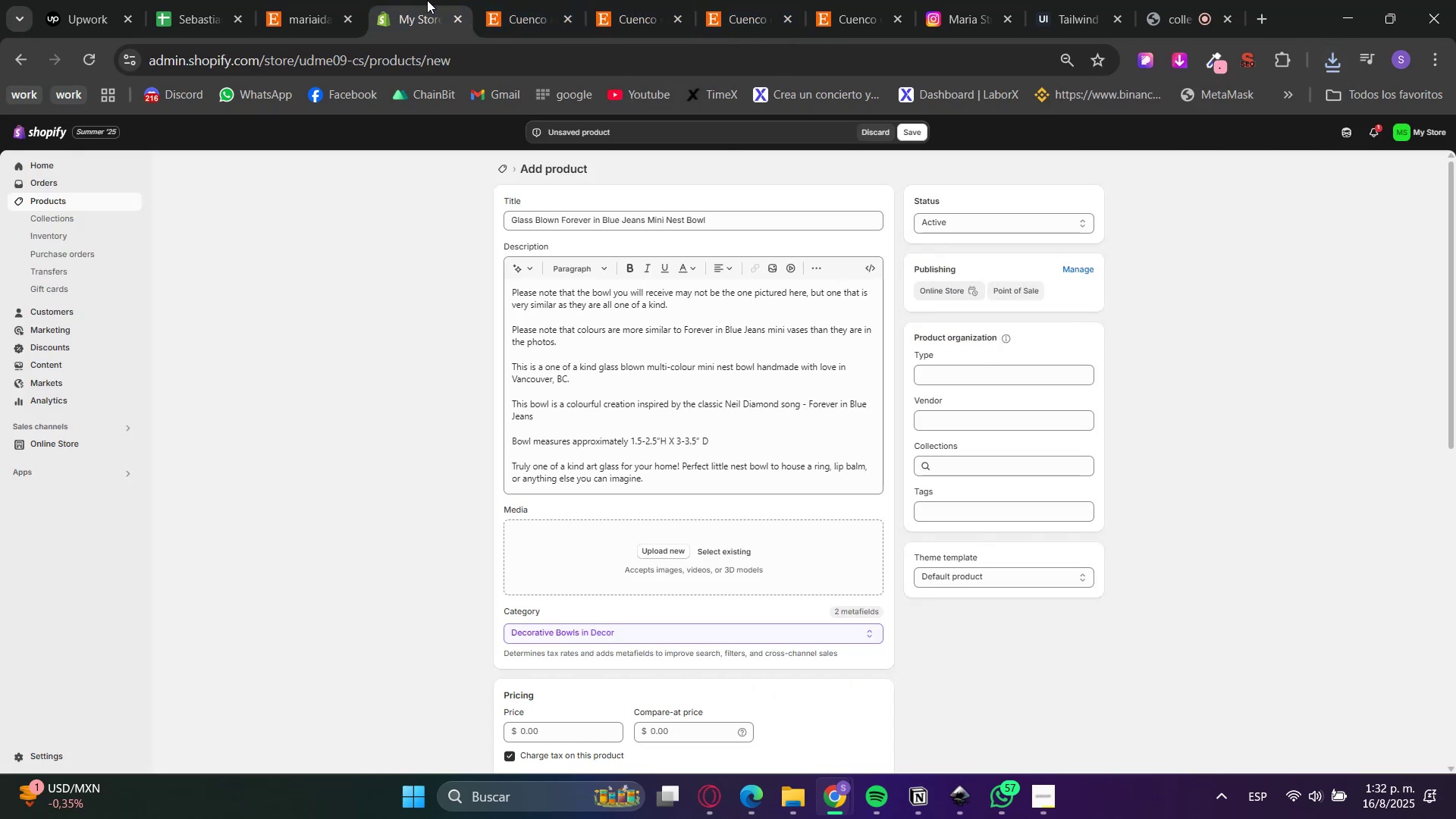 
left_click([830, 213])
 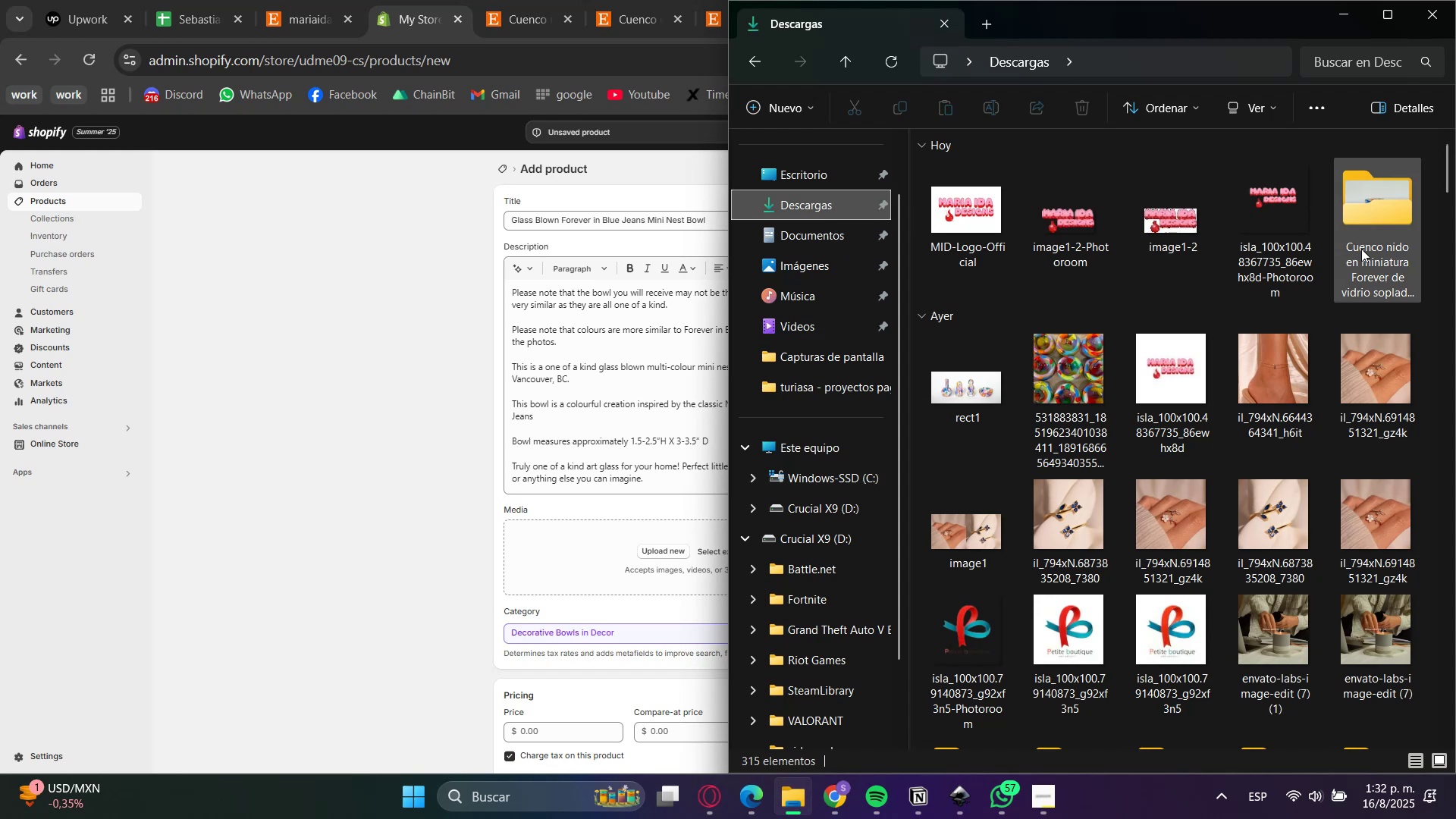 
double_click([1362, 249])
 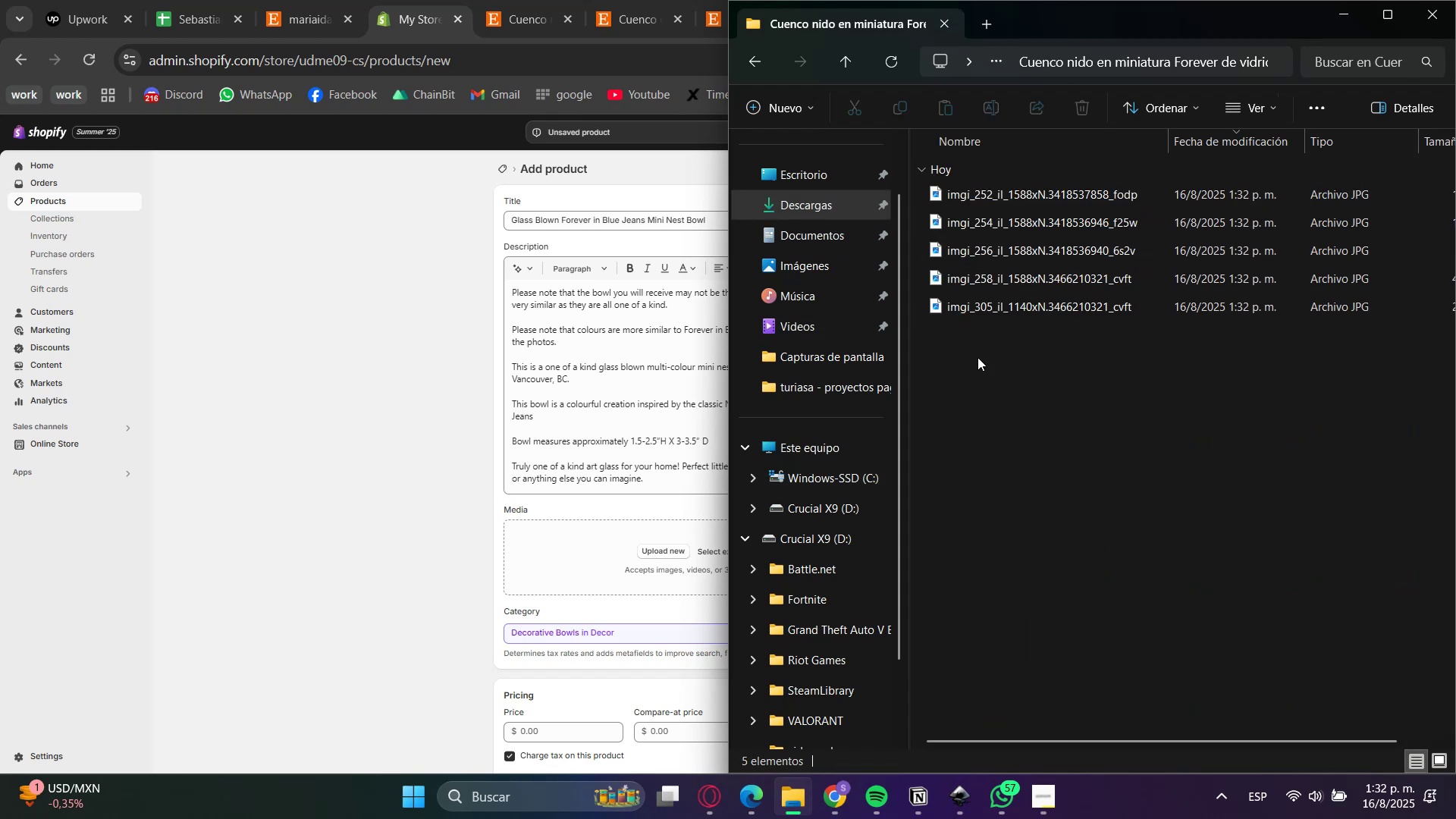 
left_click([977, 357])
 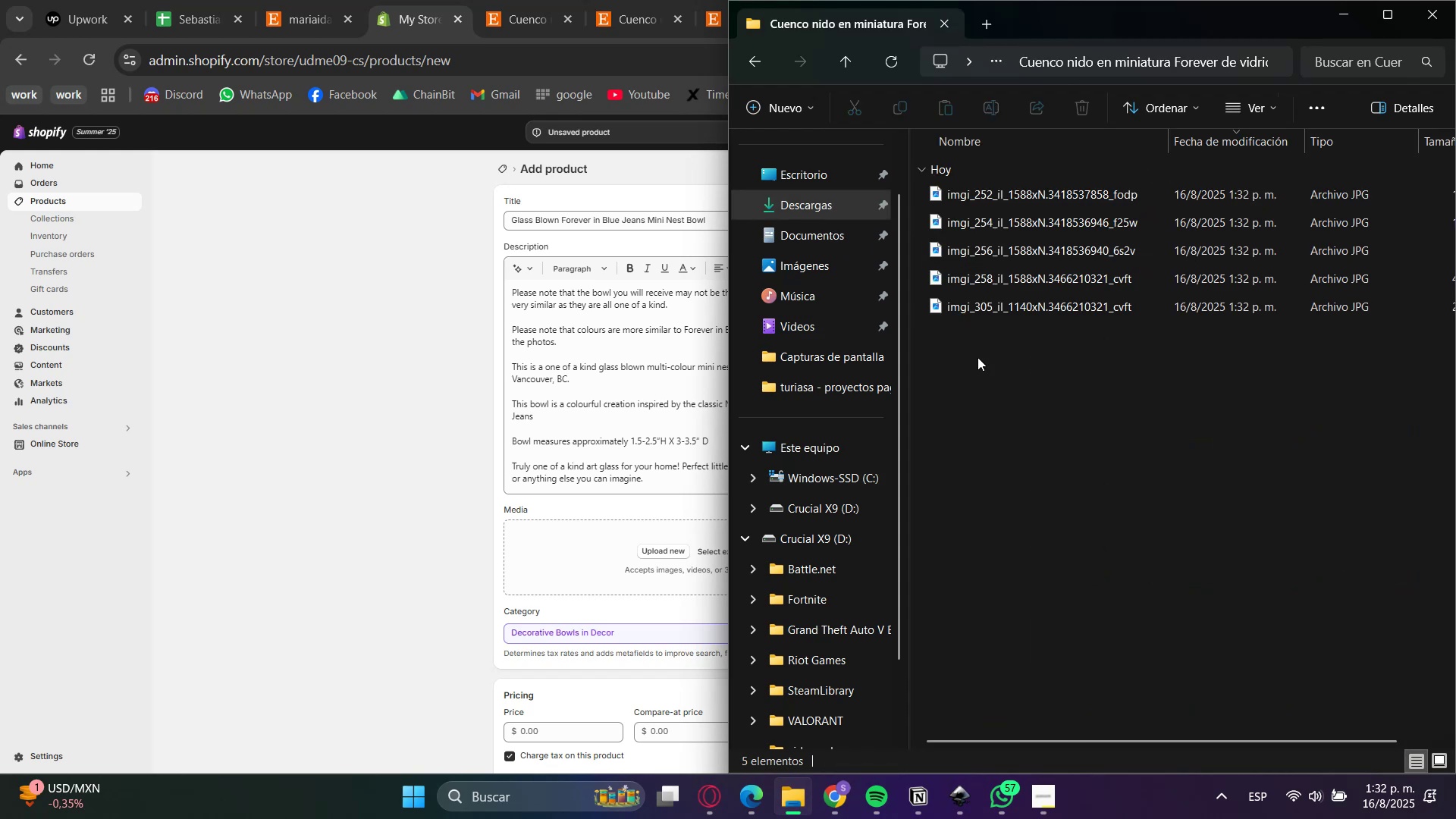 
left_click_drag(start_coordinate=[977, 357], to_coordinate=[999, 169])
 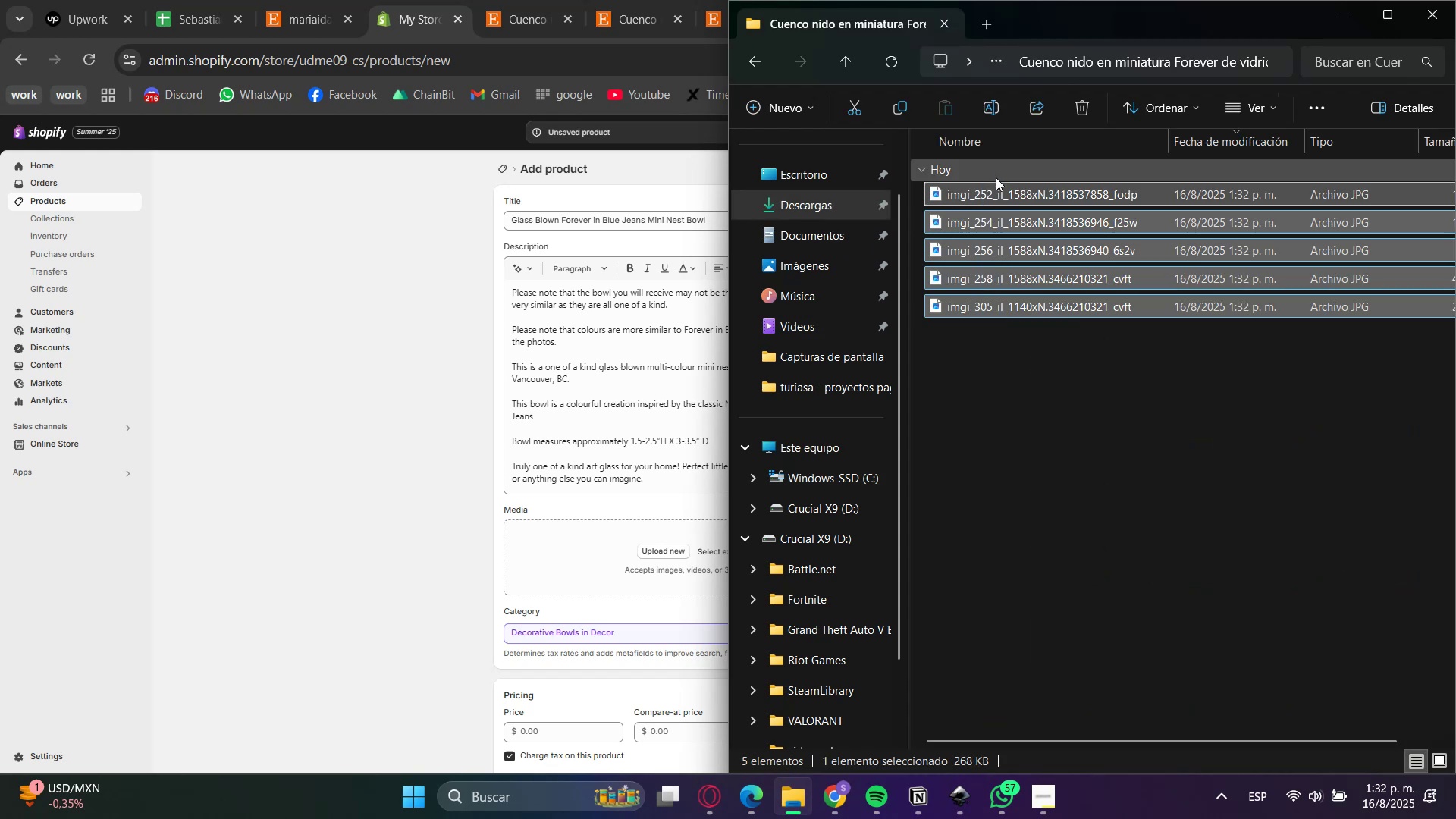 
left_click_drag(start_coordinate=[991, 193], to_coordinate=[628, 533])
 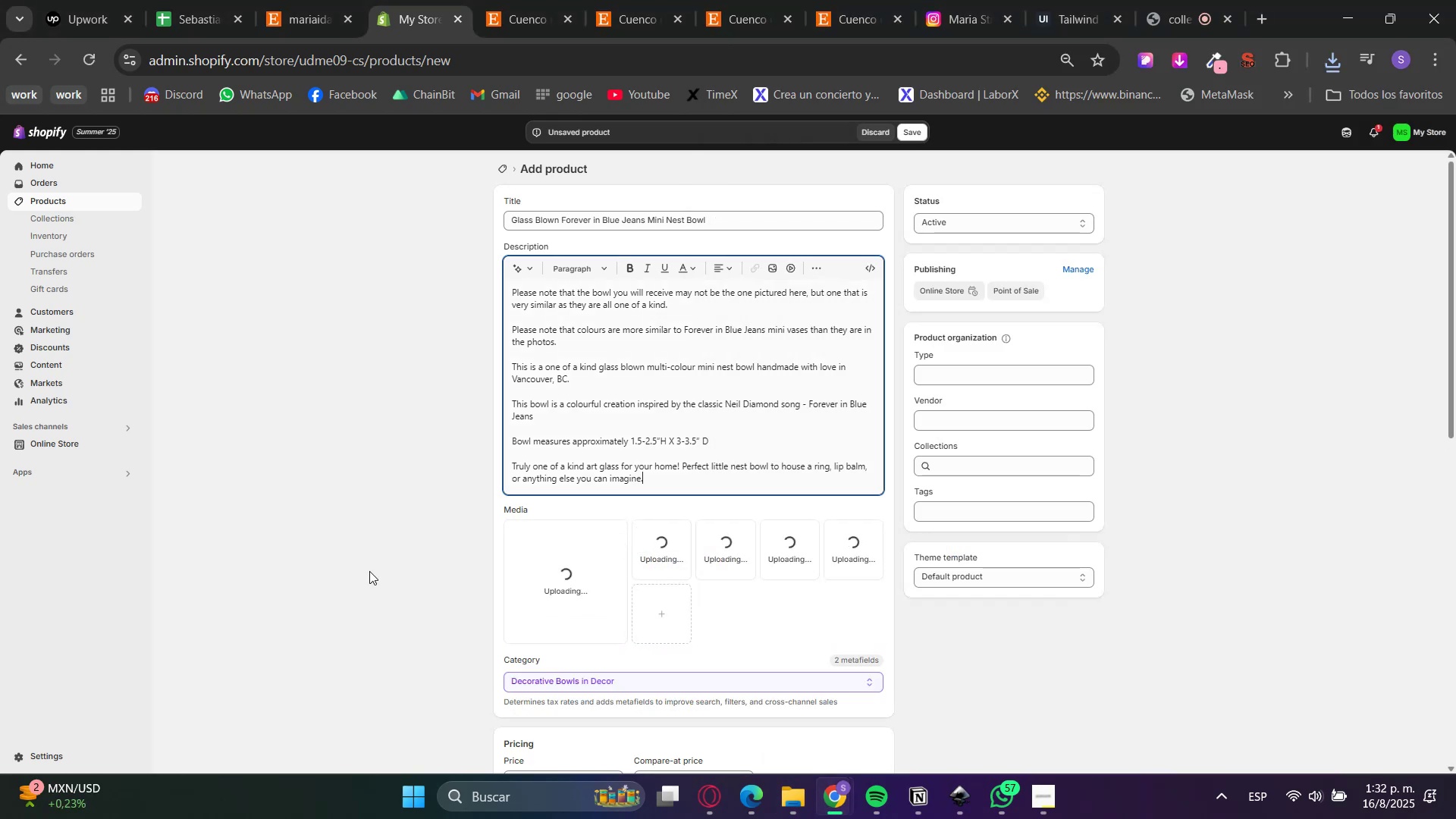 
scroll: coordinate [363, 545], scroll_direction: down, amount: 1.0
 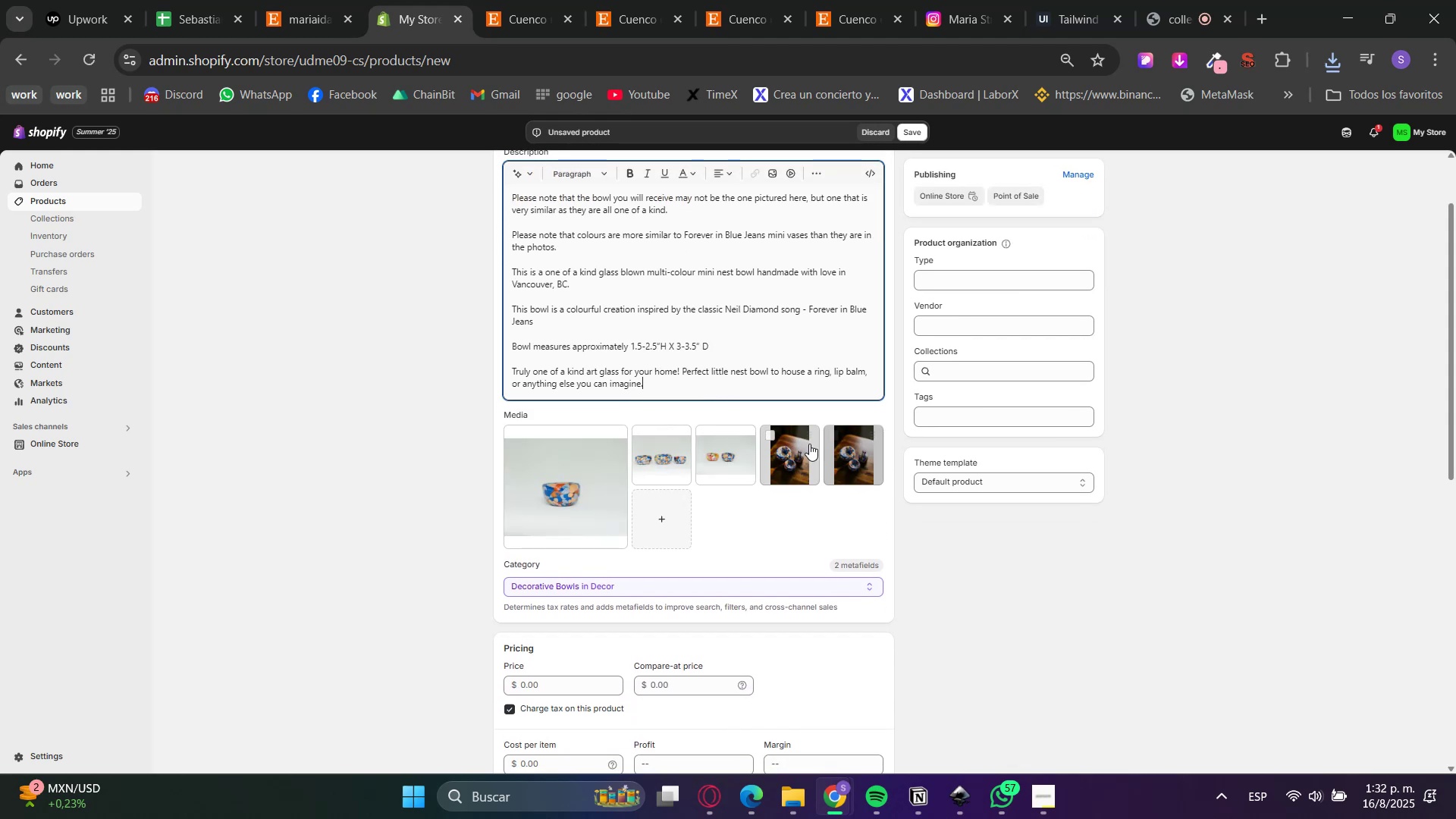 
left_click([831, 432])
 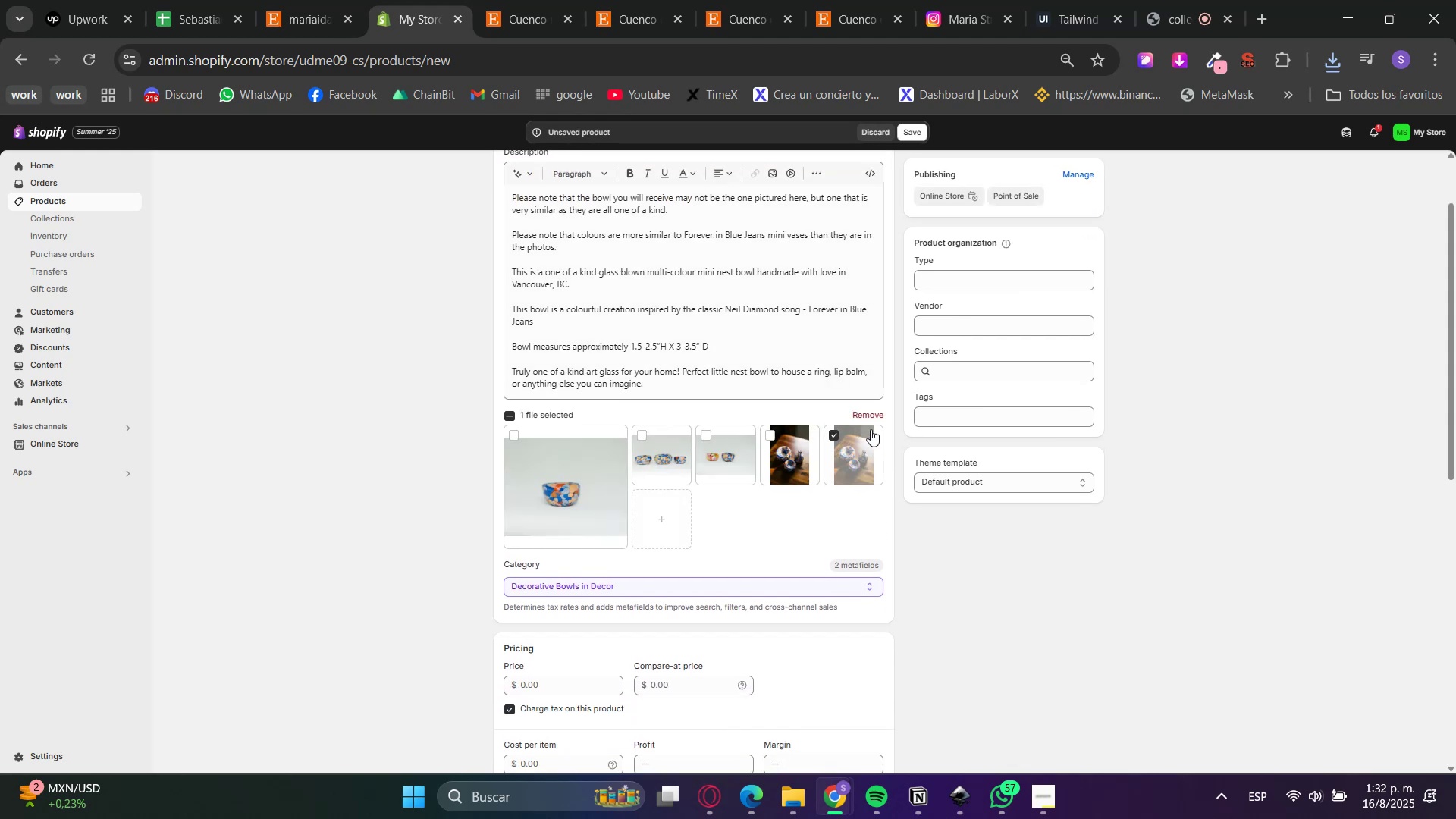 
left_click([881, 413])
 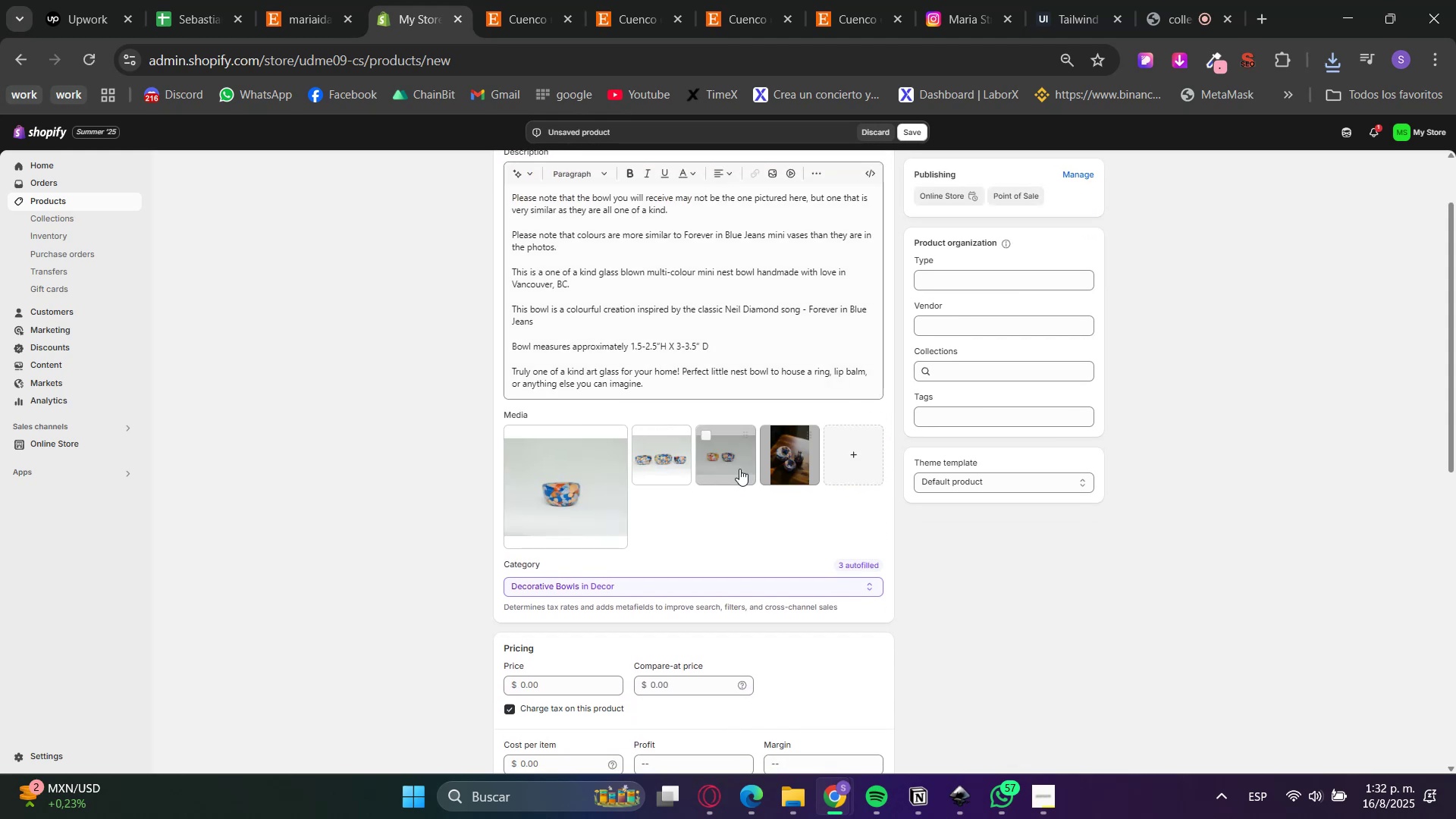 
left_click_drag(start_coordinate=[712, 470], to_coordinate=[657, 473])
 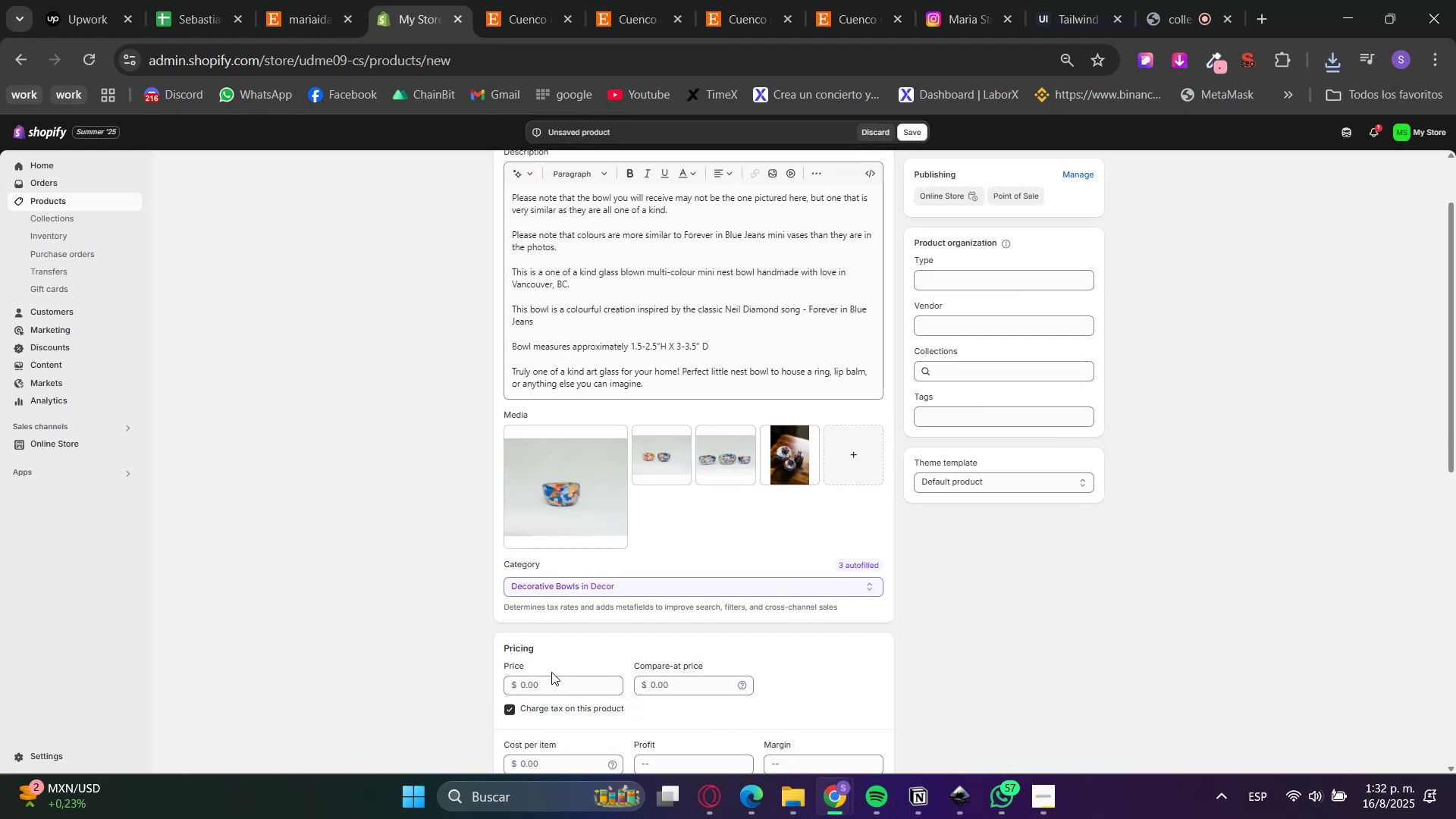 
double_click([548, 679])
 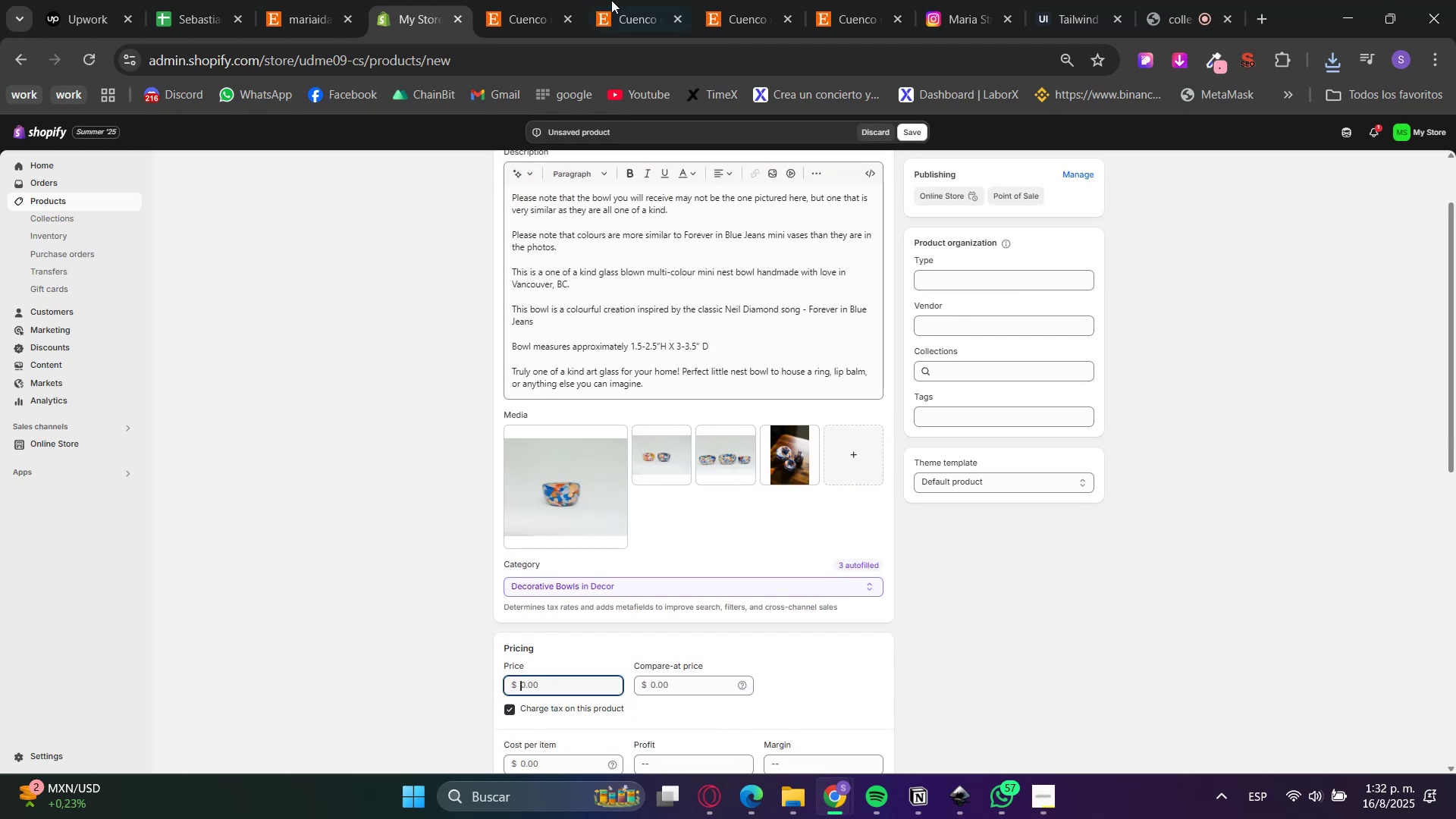 
left_click([522, 0])
 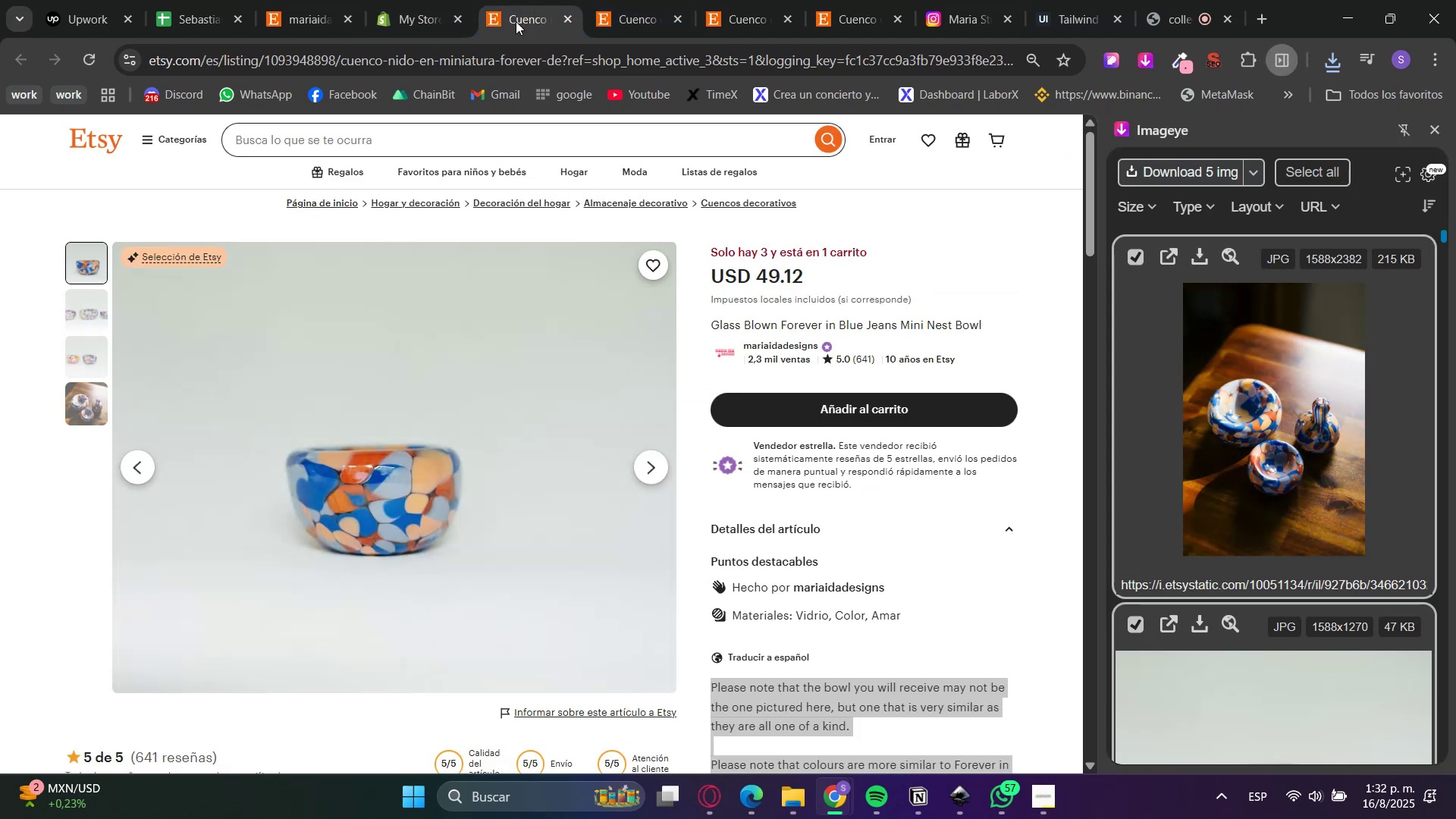 
left_click([444, 0])
 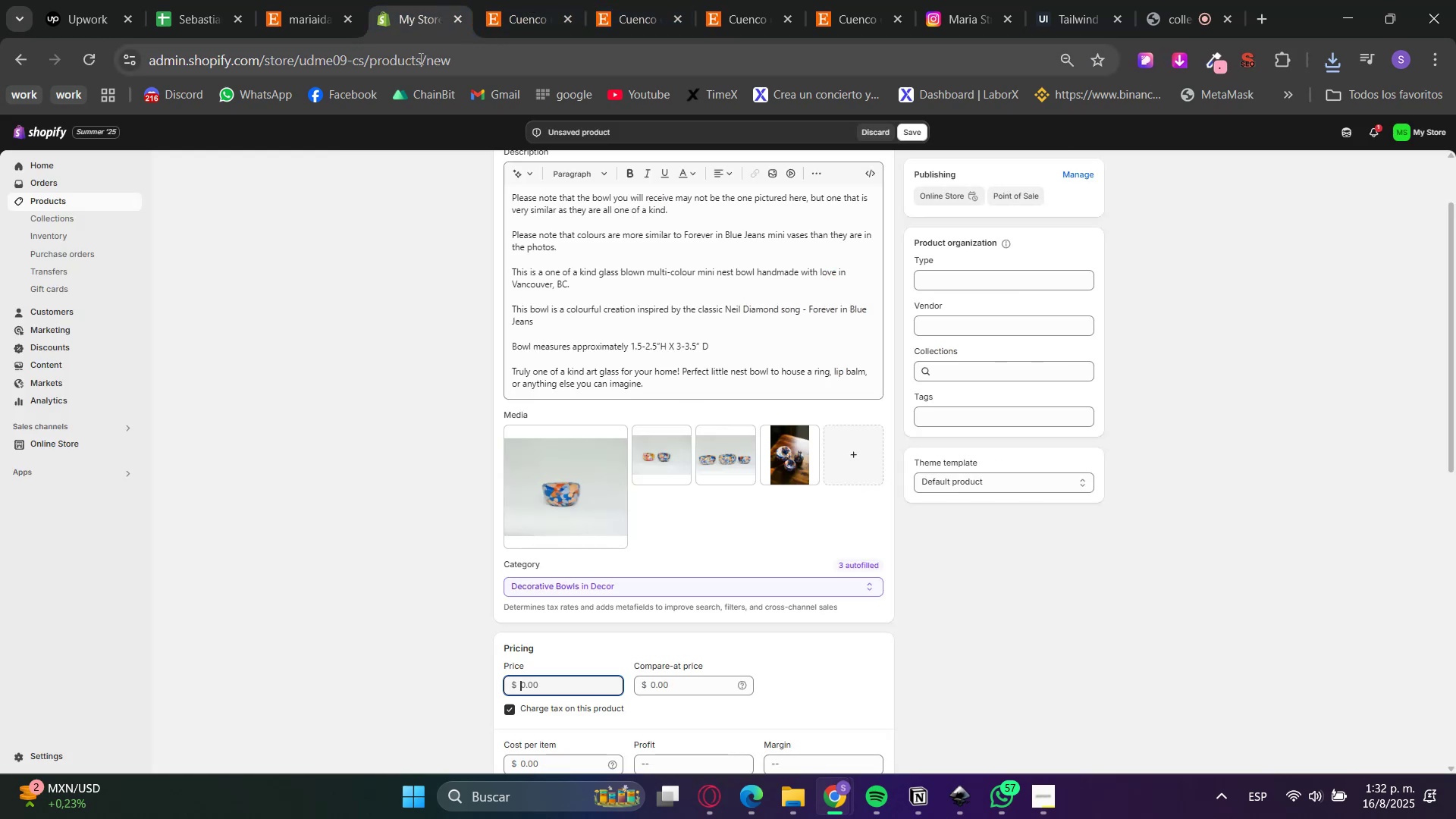 
key(Numpad4)
 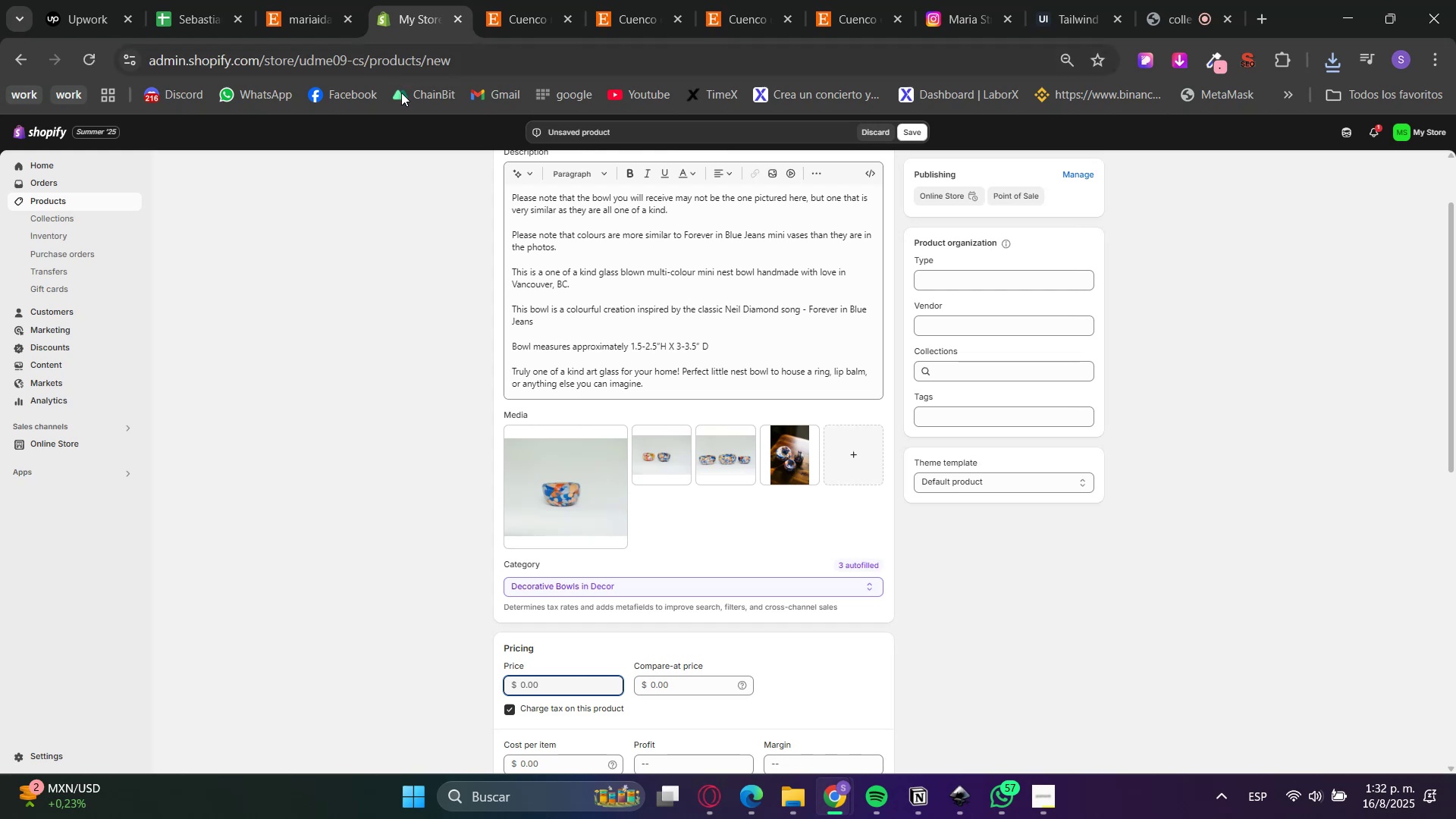 
key(Numpad9)
 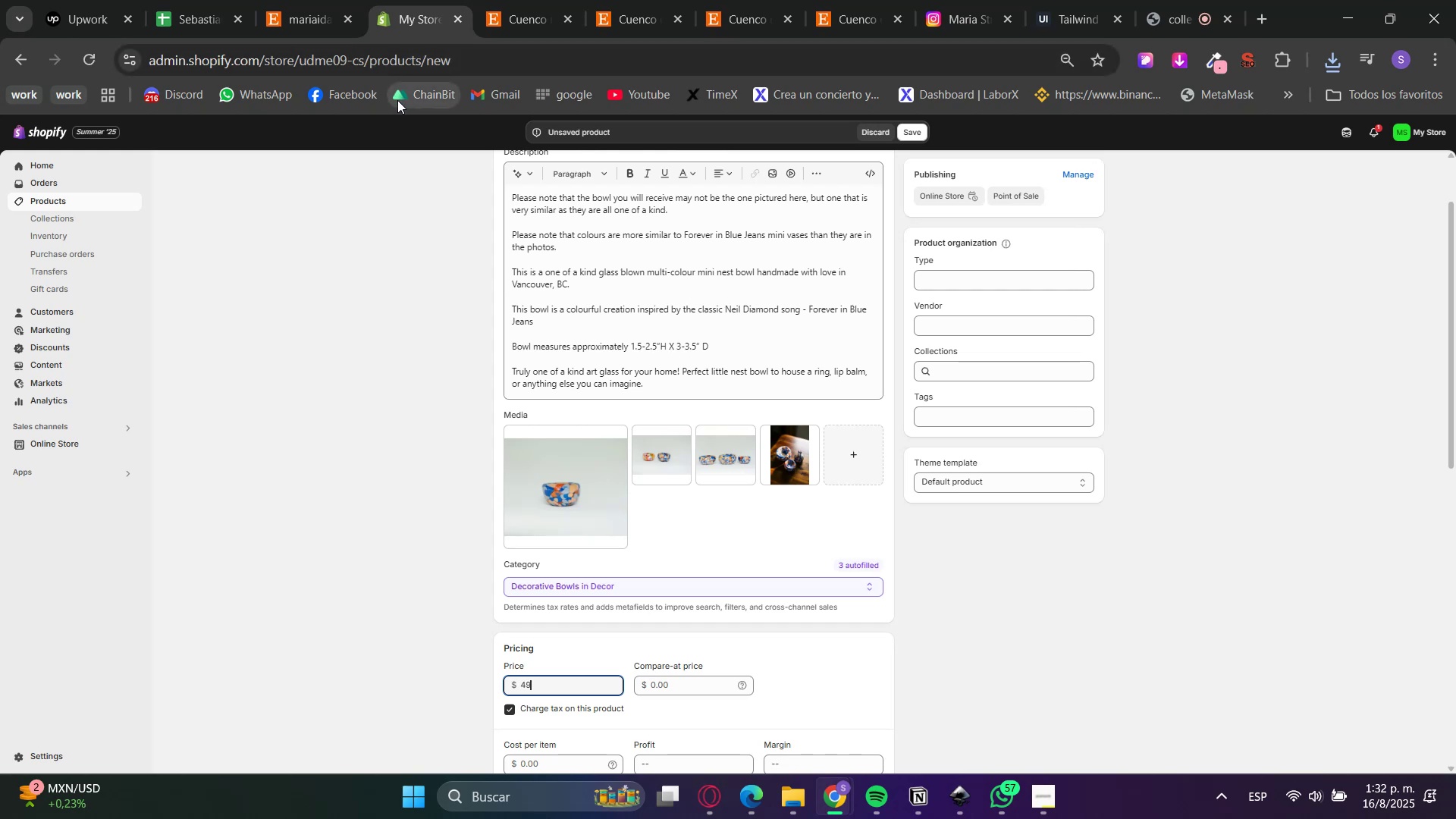 
key(NumpadDecimal)
 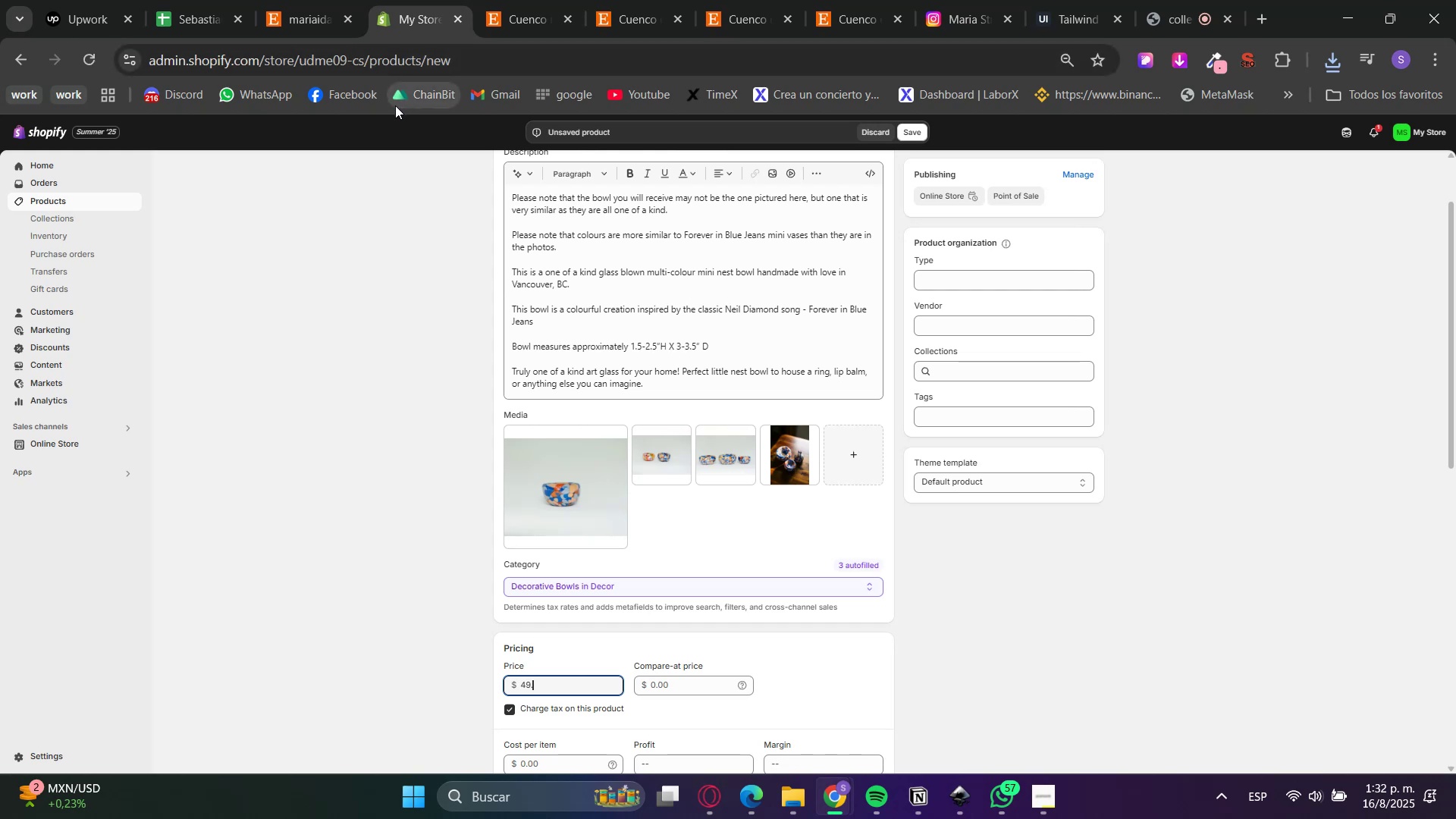 
key(Numpad1)
 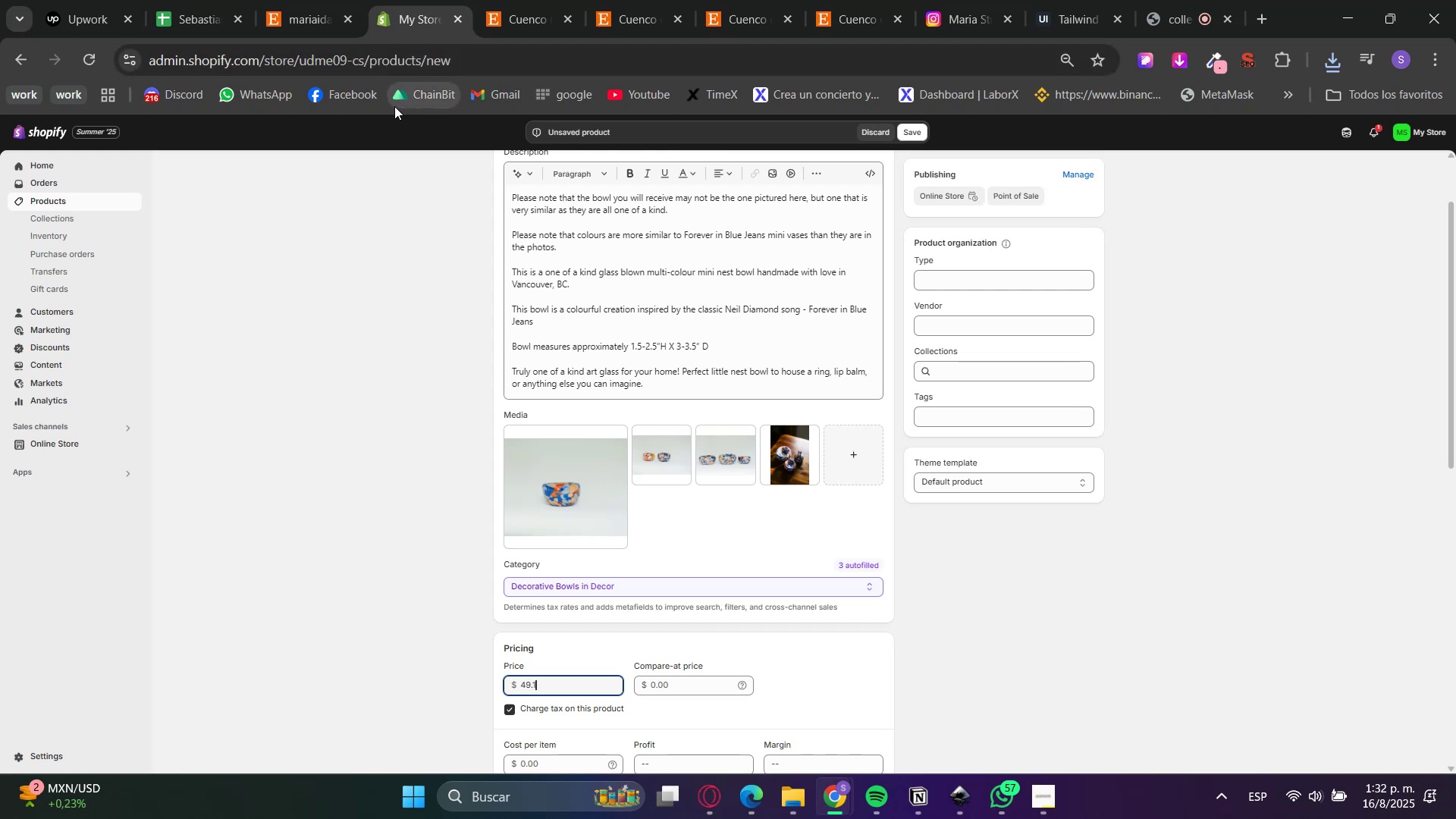 
key(Numpad2)
 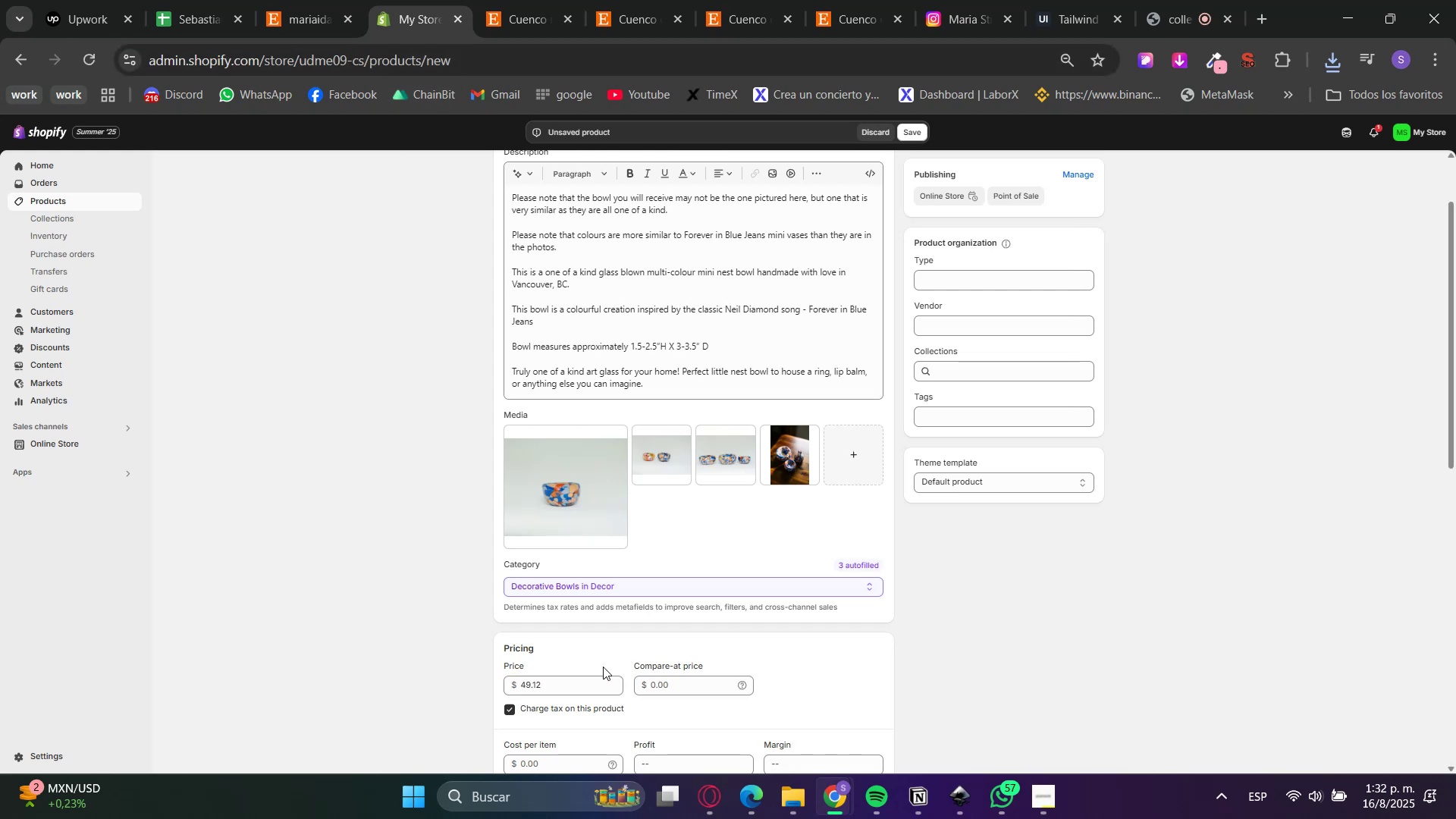 
scroll: coordinate [422, 653], scroll_direction: down, amount: 2.0
 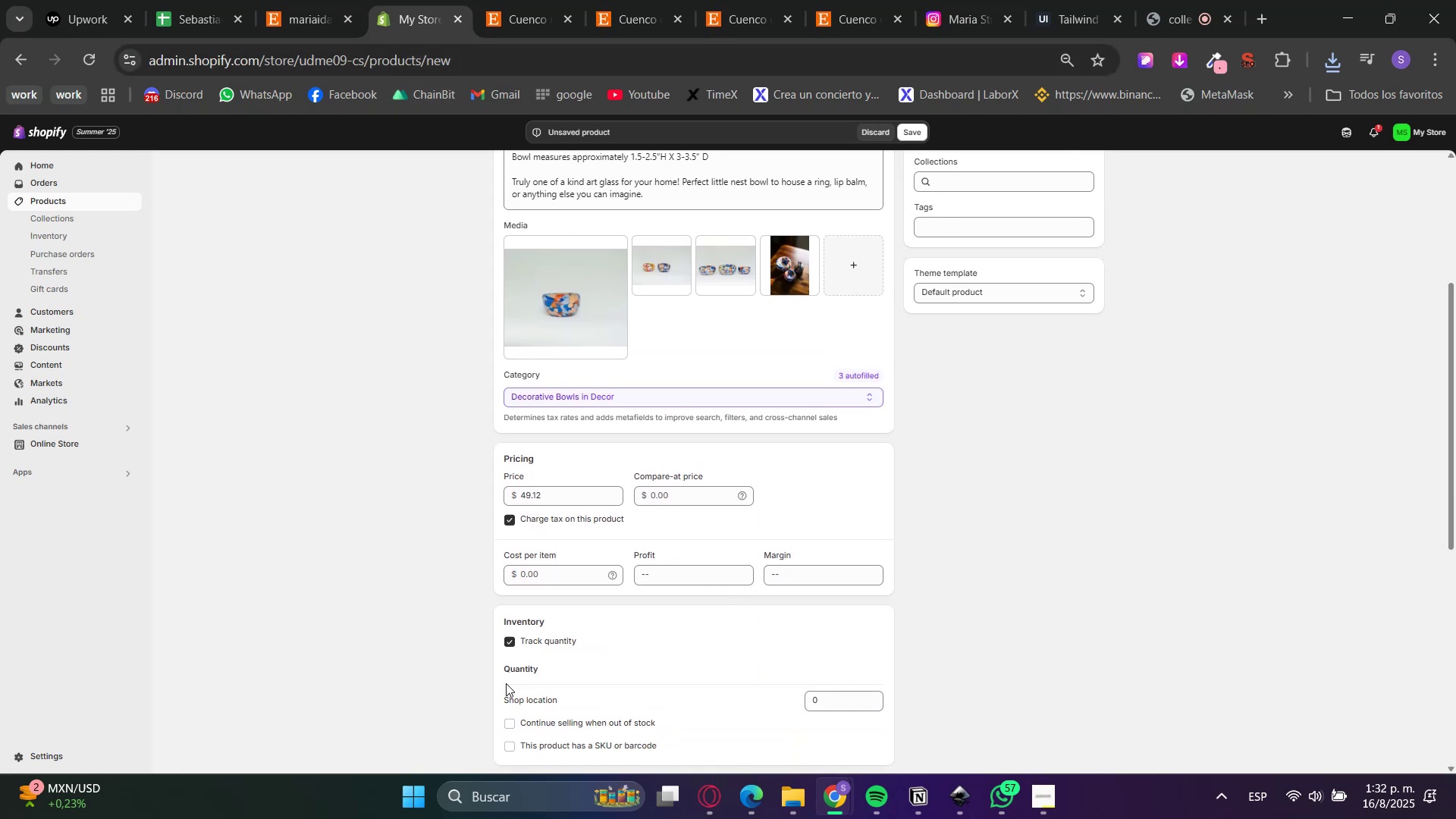 
left_click([522, 642])
 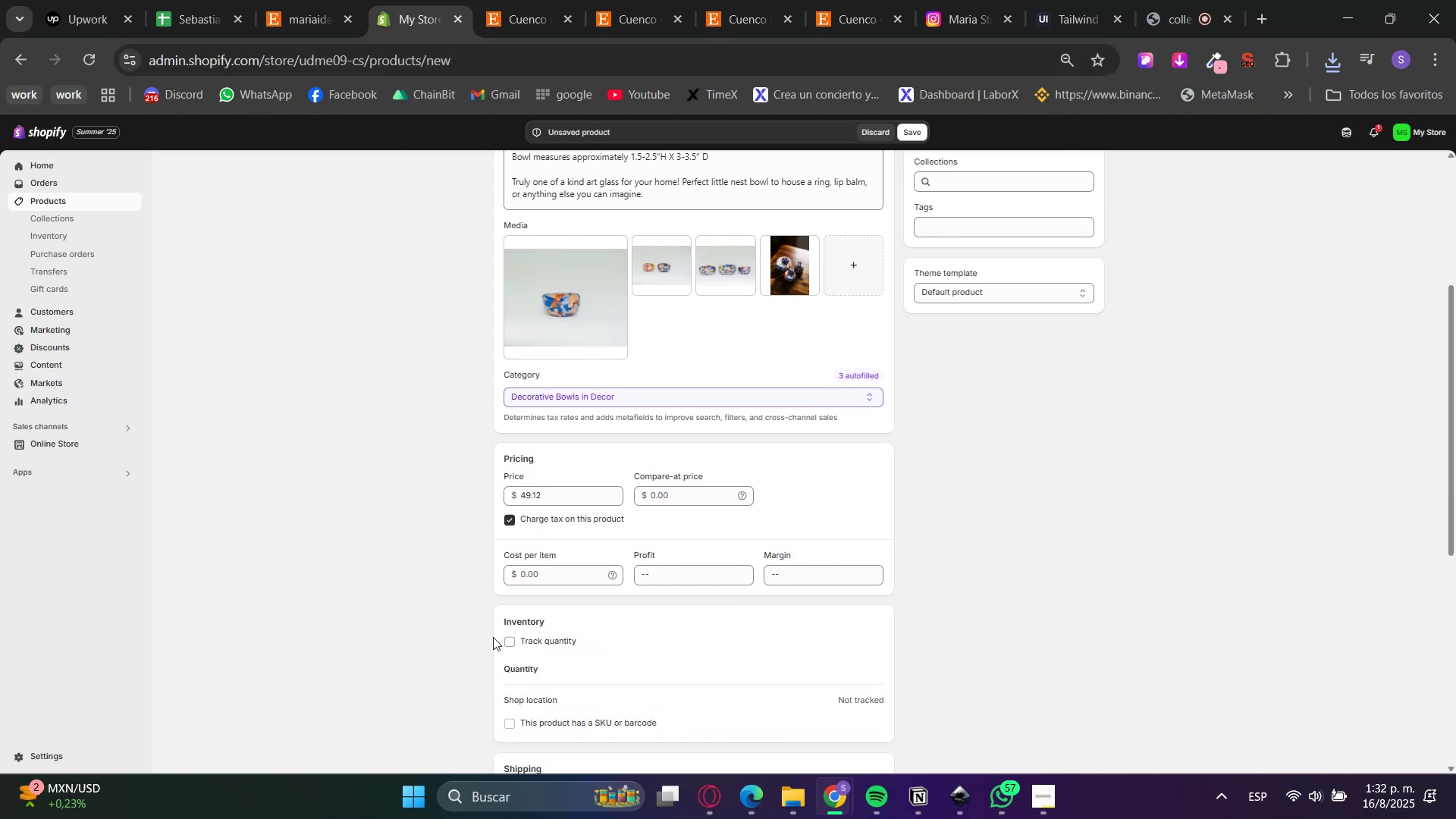 
scroll: coordinate [419, 632], scroll_direction: up, amount: 2.0
 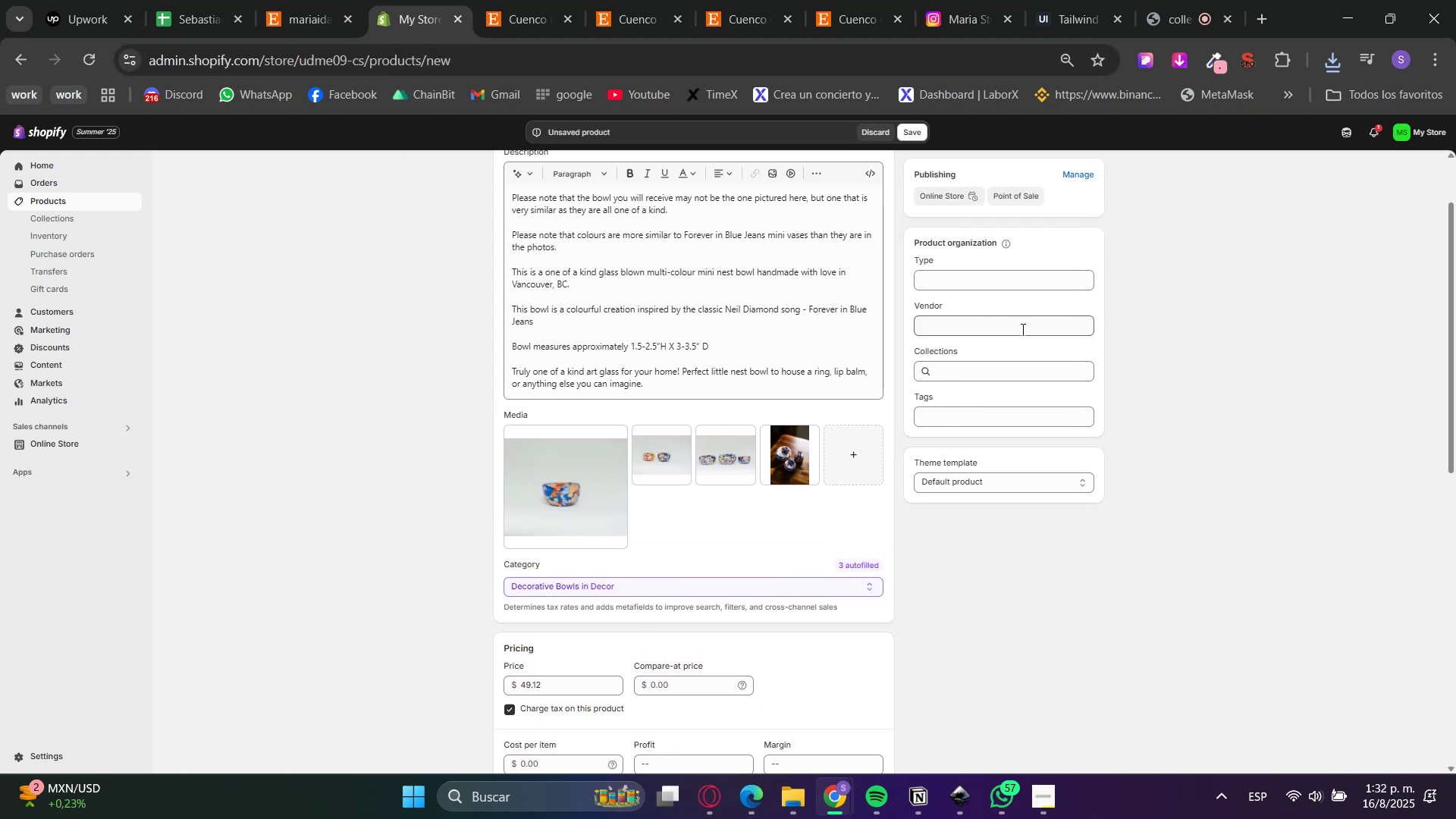 
left_click([1009, 356])
 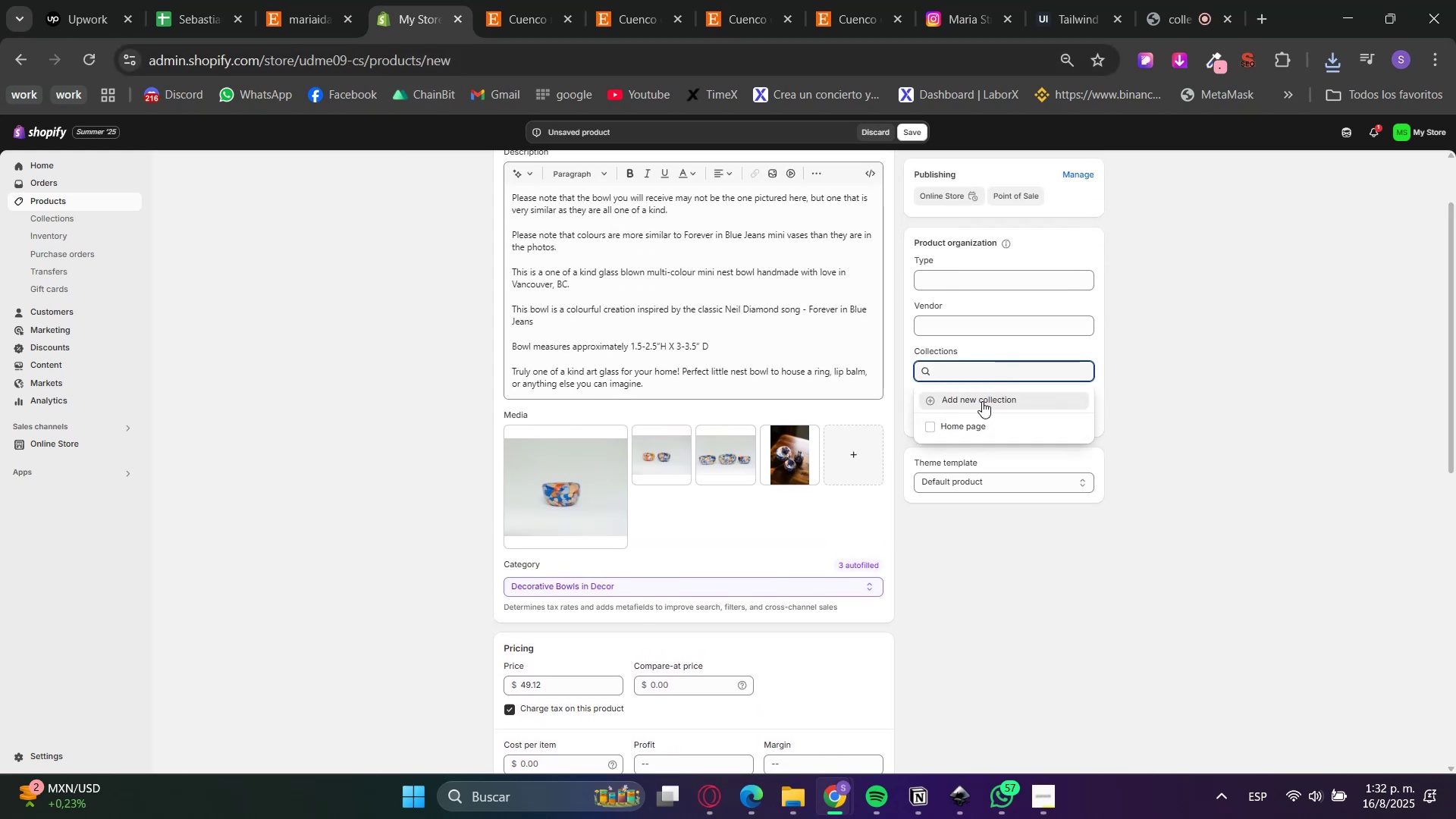 
left_click([981, 400])
 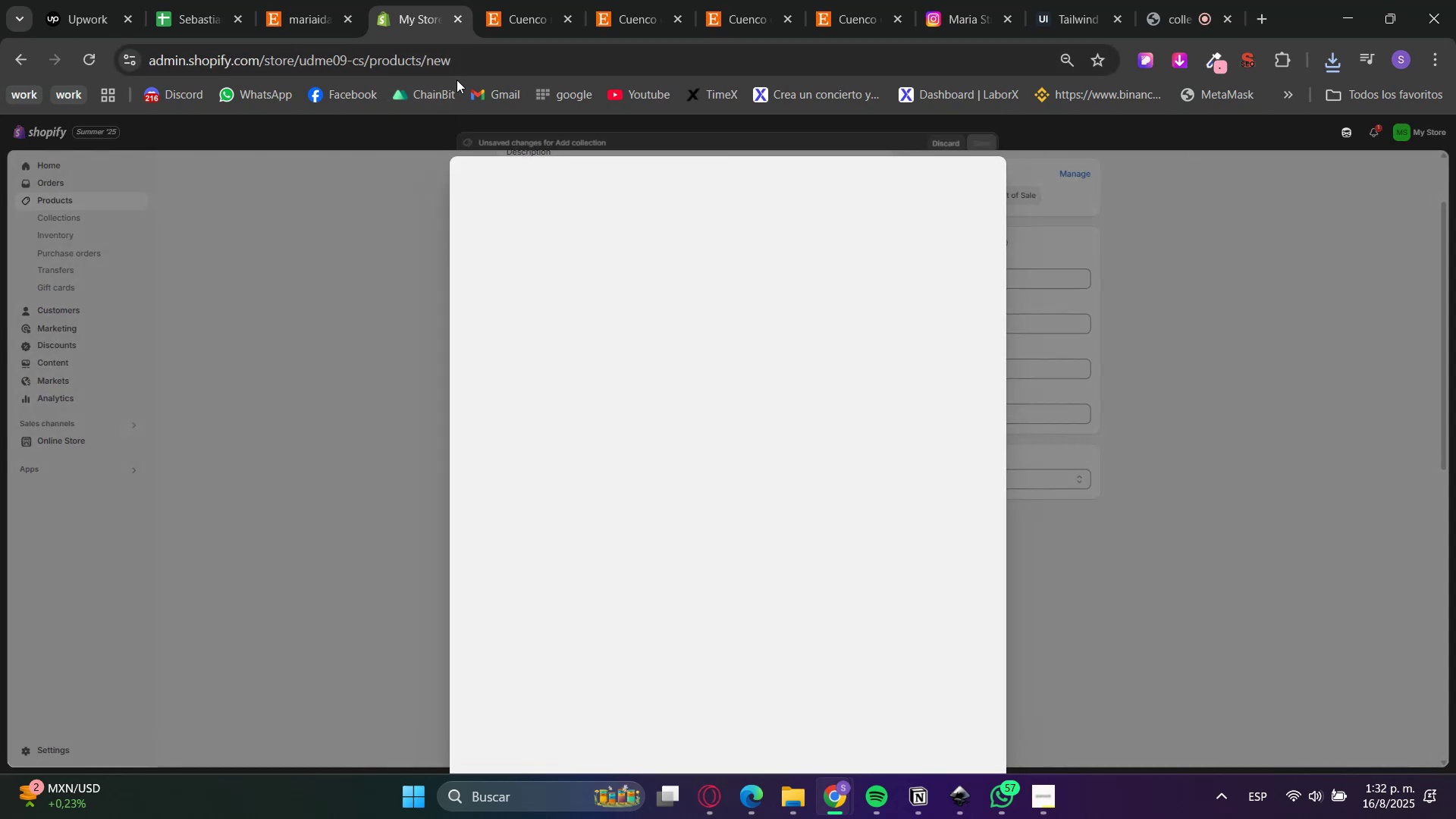 
left_click([309, 0])
 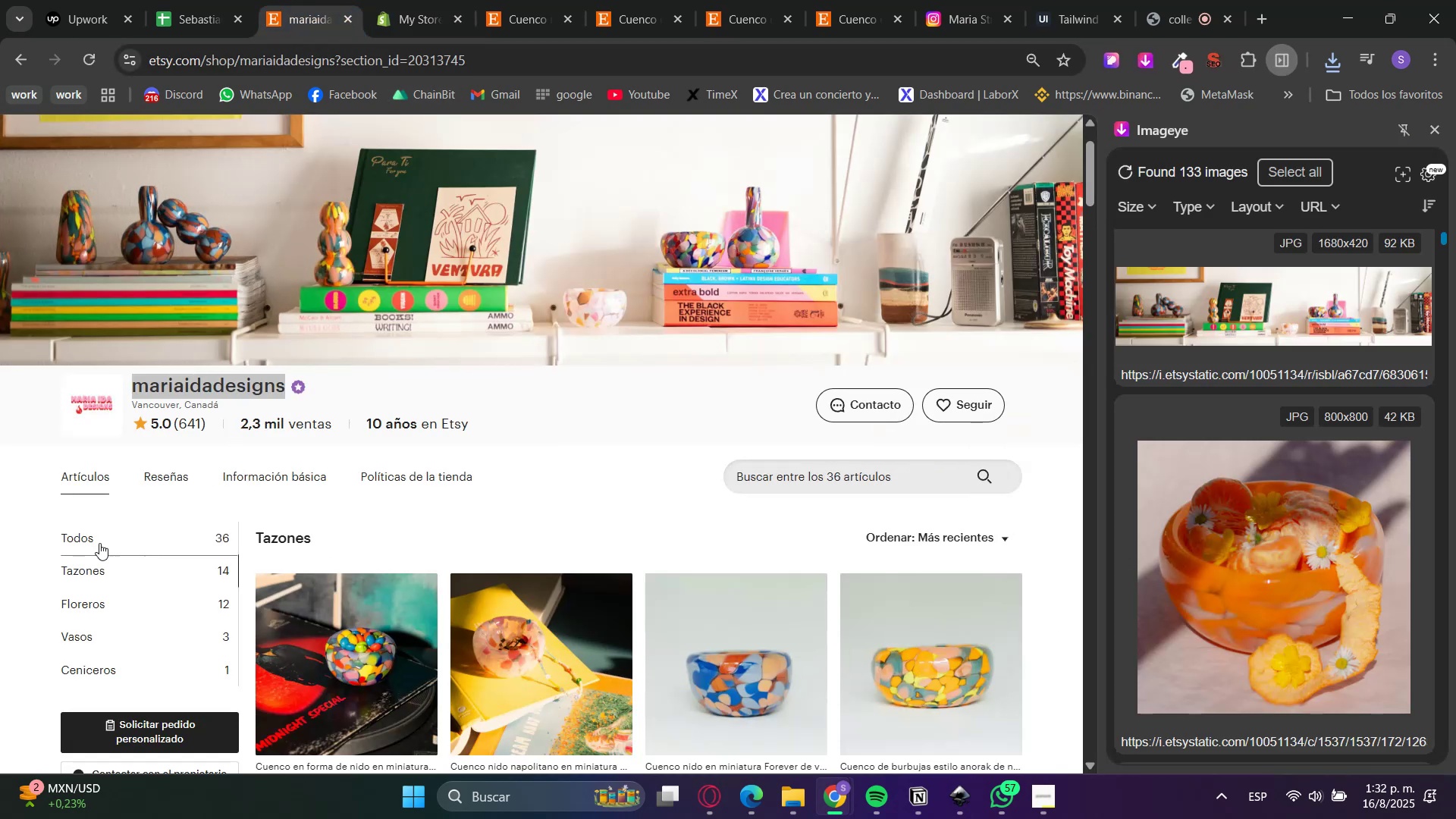 
left_click([100, 570])
 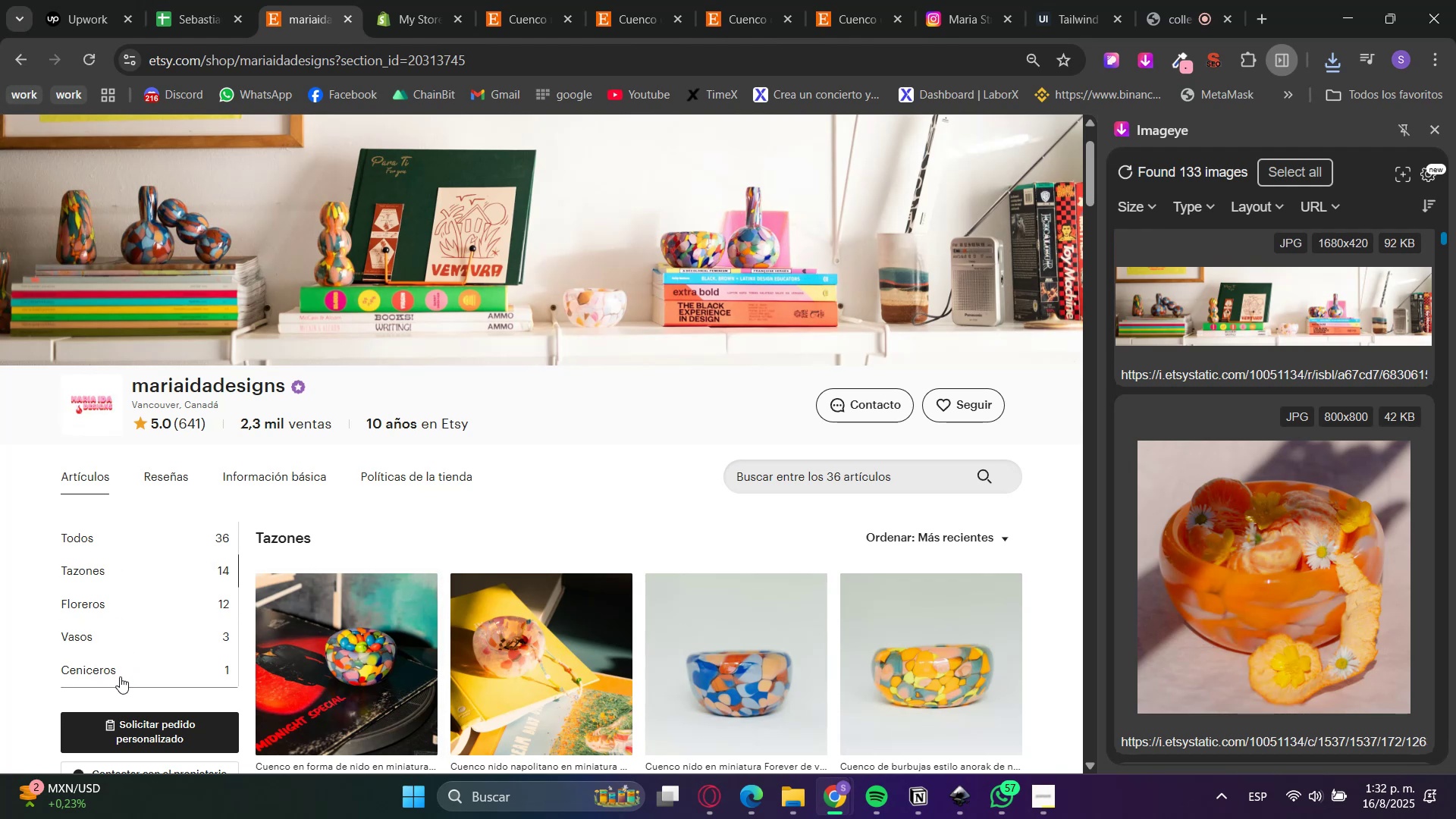 
scroll: coordinate [115, 616], scroll_direction: down, amount: 4.0
 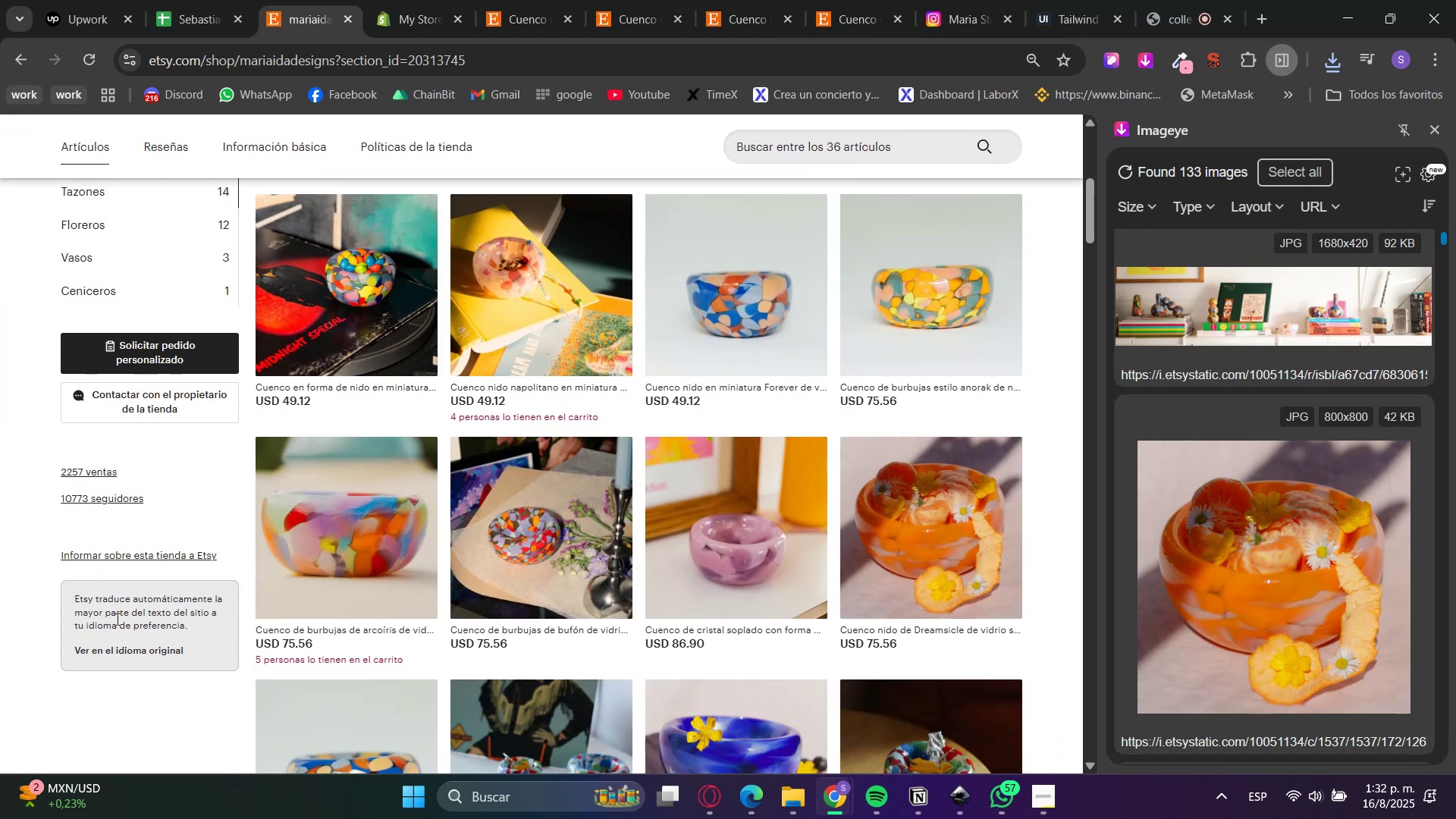 
left_click([138, 651])
 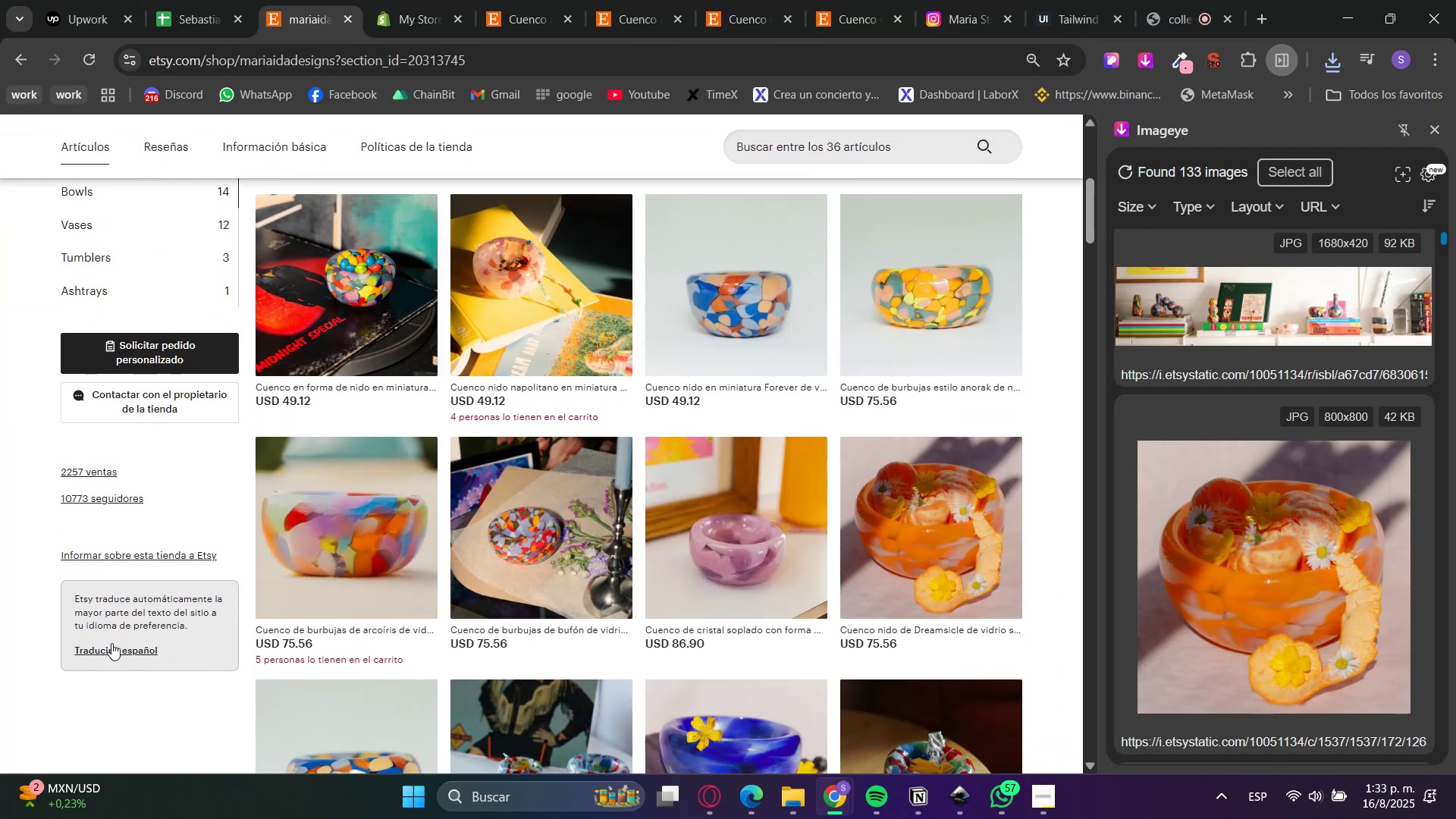 
scroll: coordinate [36, 617], scroll_direction: up, amount: 3.0
 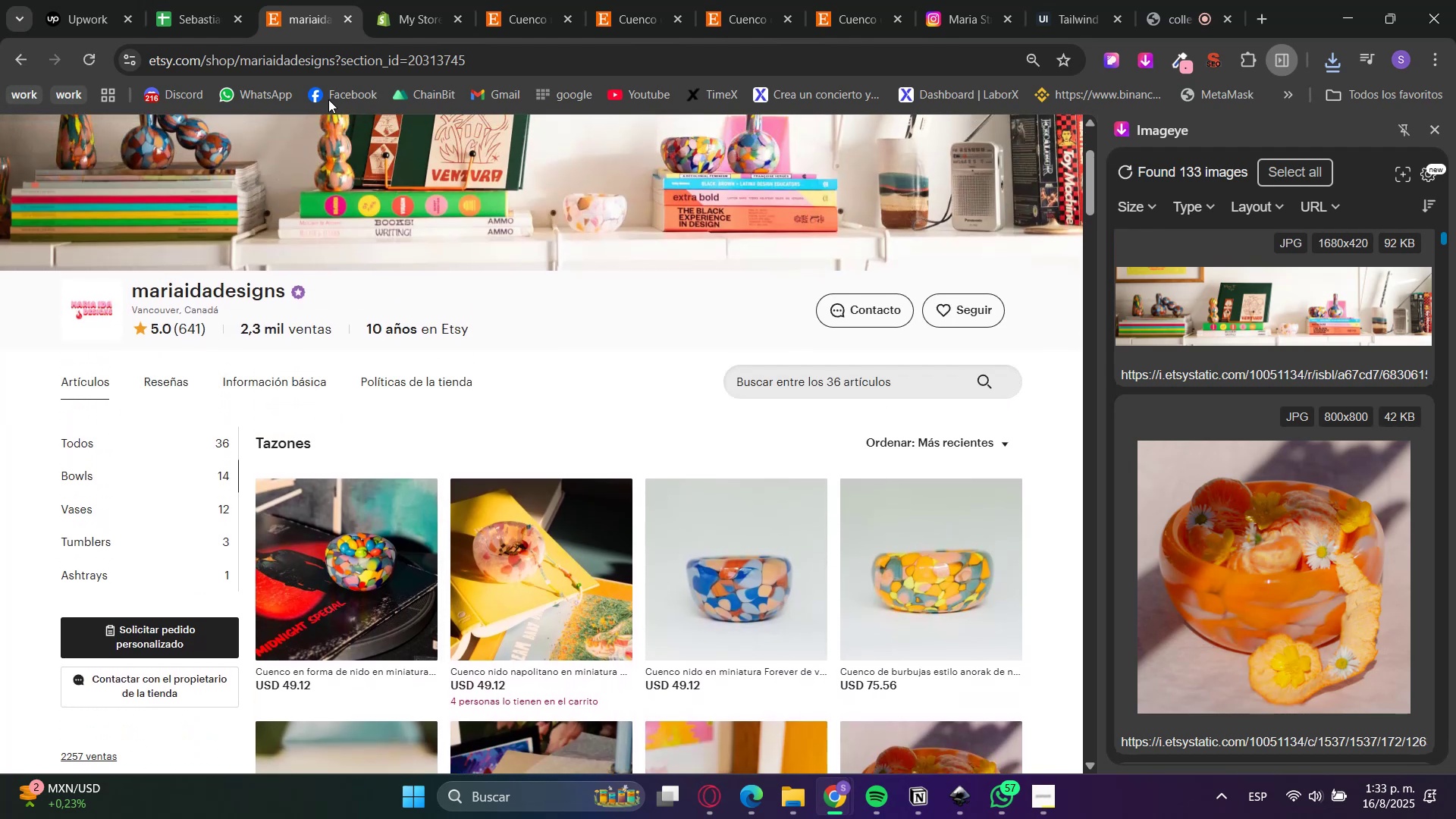 
left_click([419, 0])
 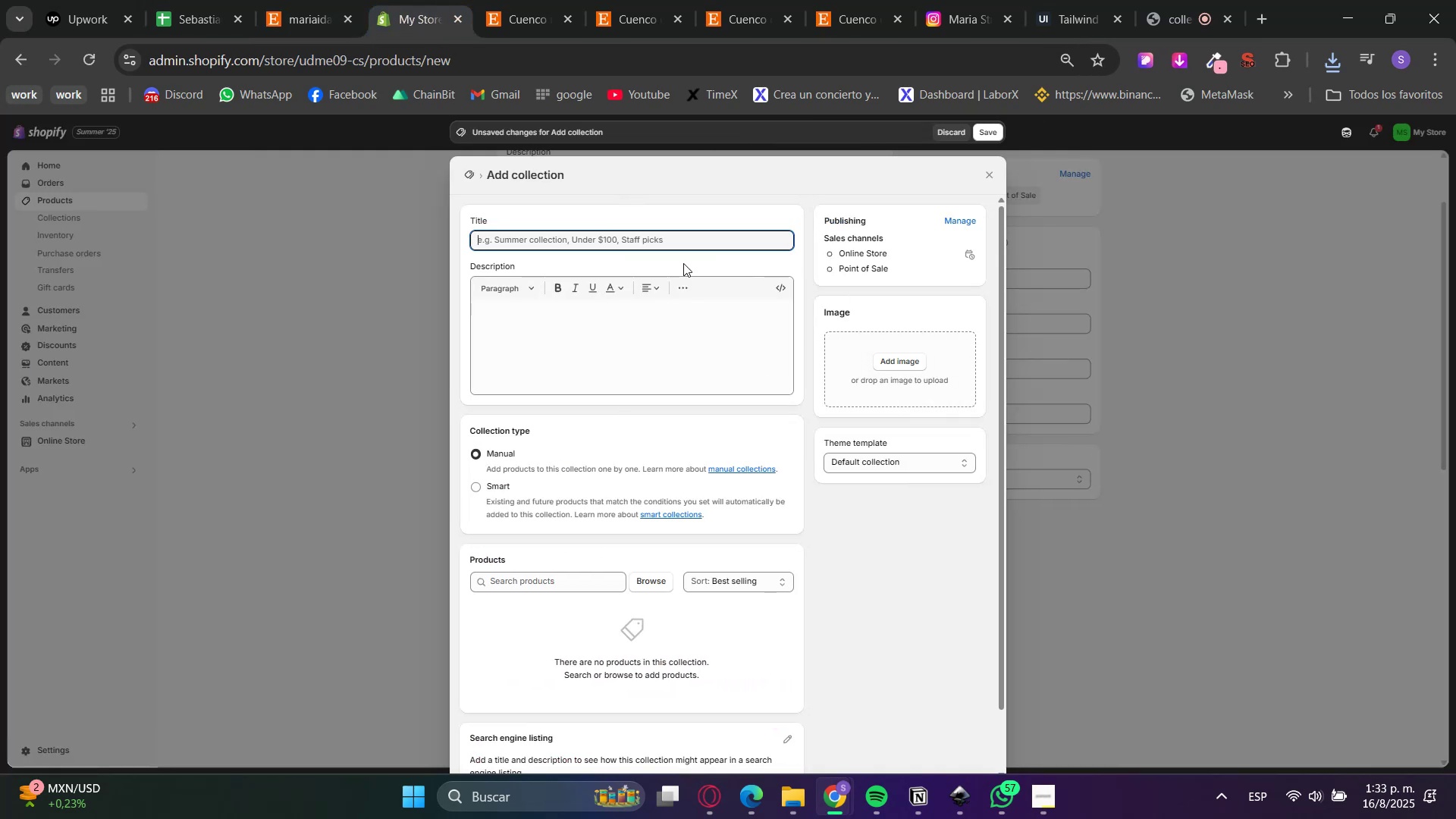 
type(Bowls)
 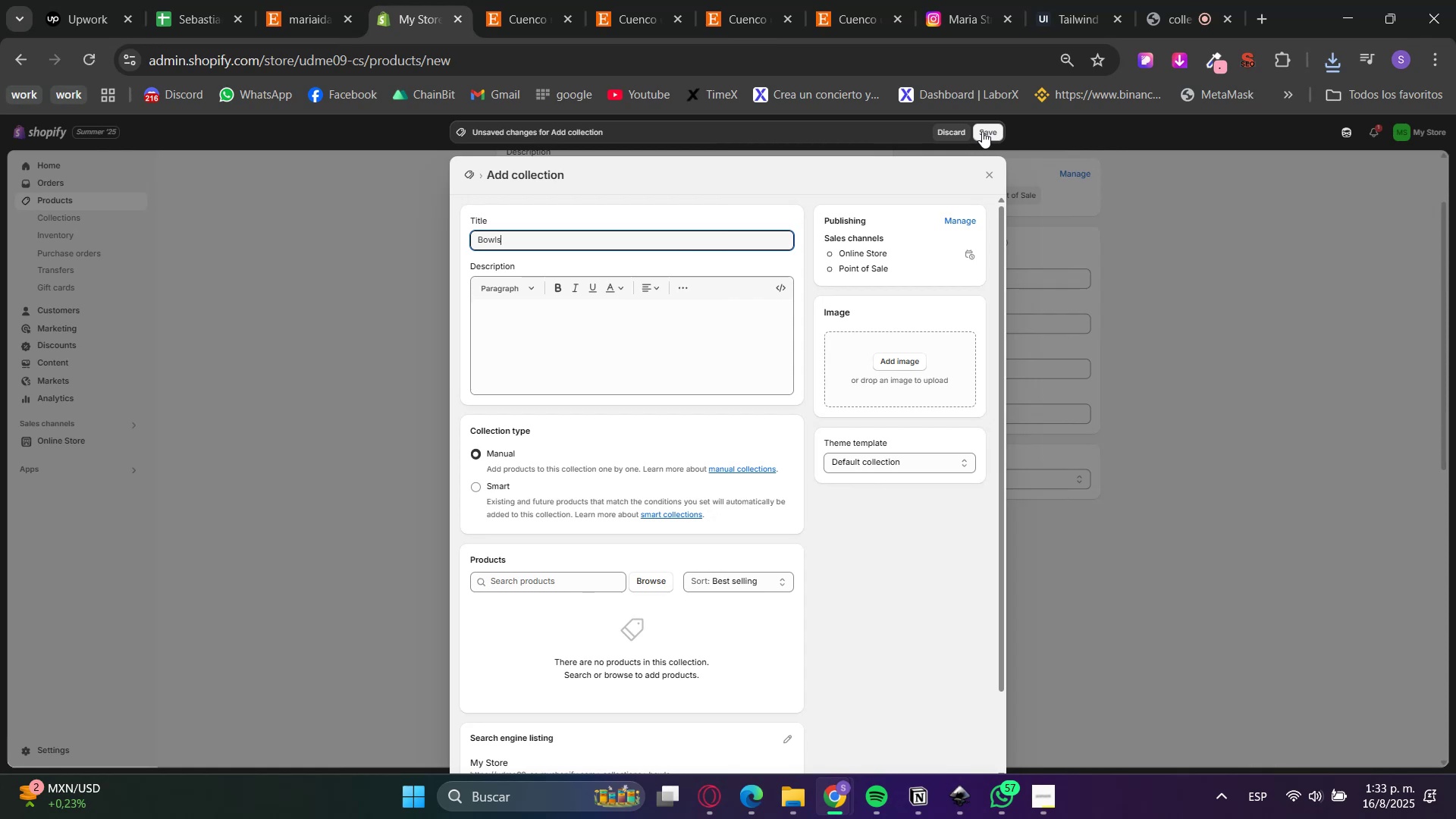 
left_click([982, 131])
 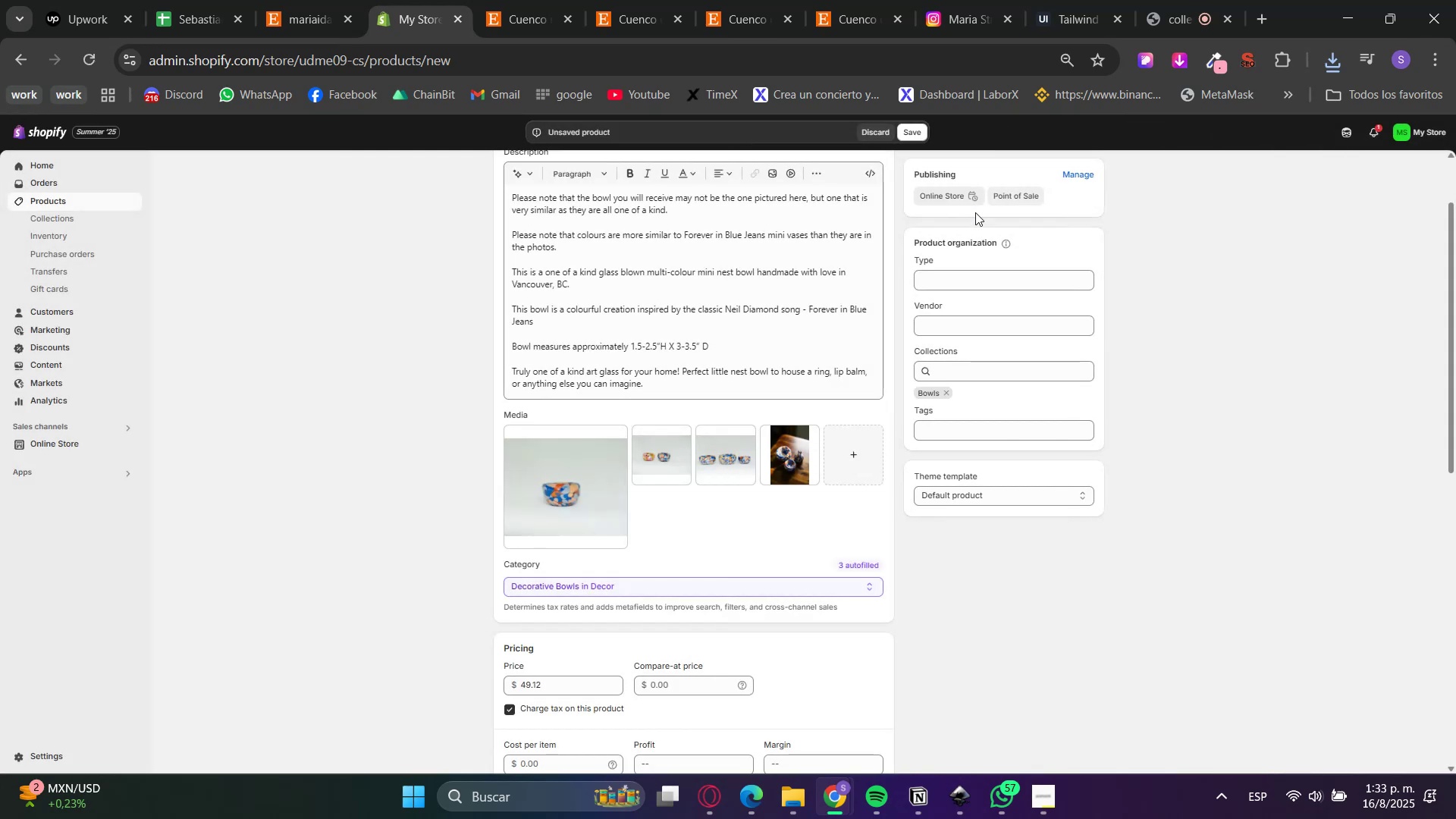 
wait(5.05)
 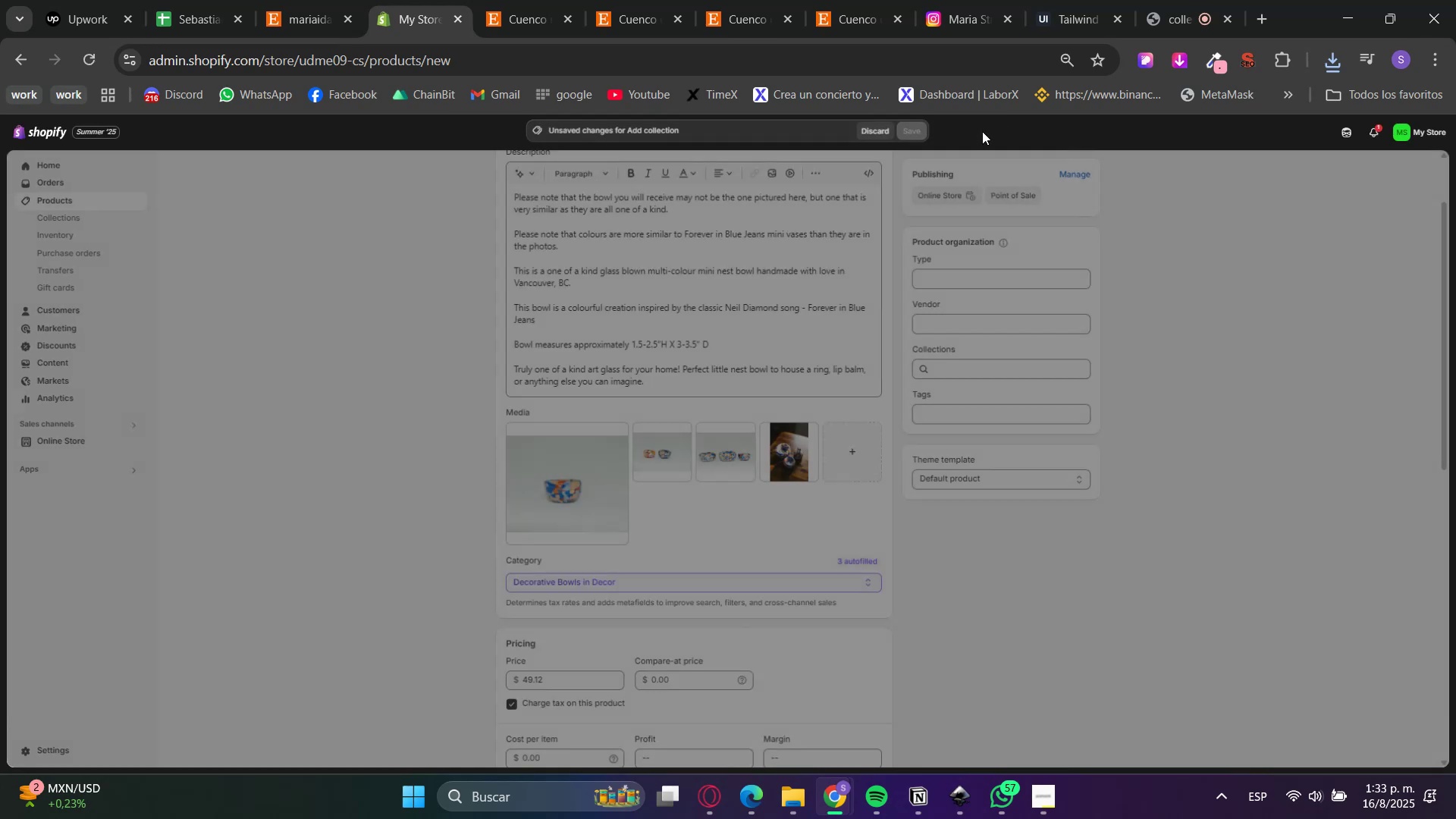 
left_click([913, 137])
 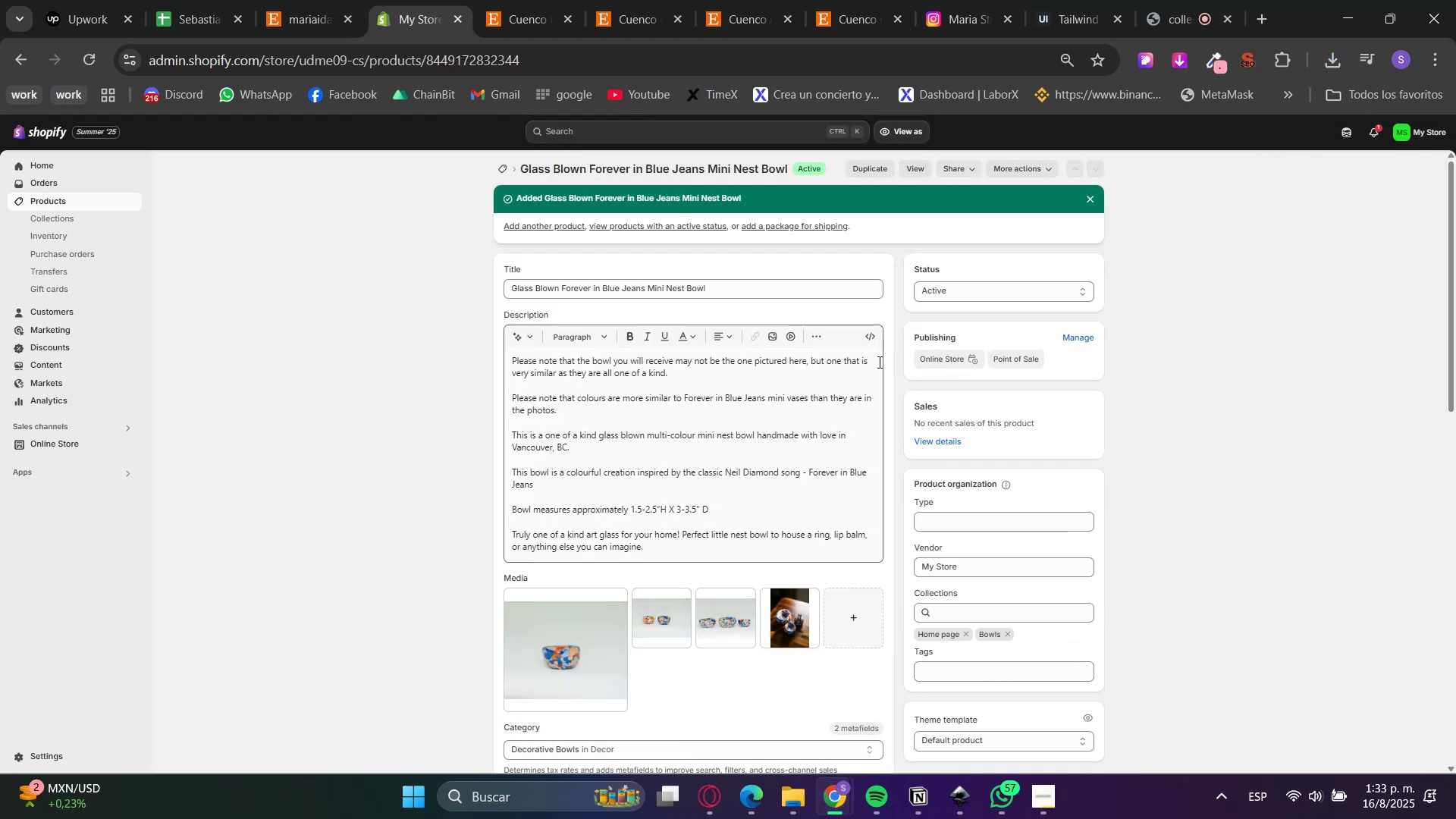 
wait(16.99)
 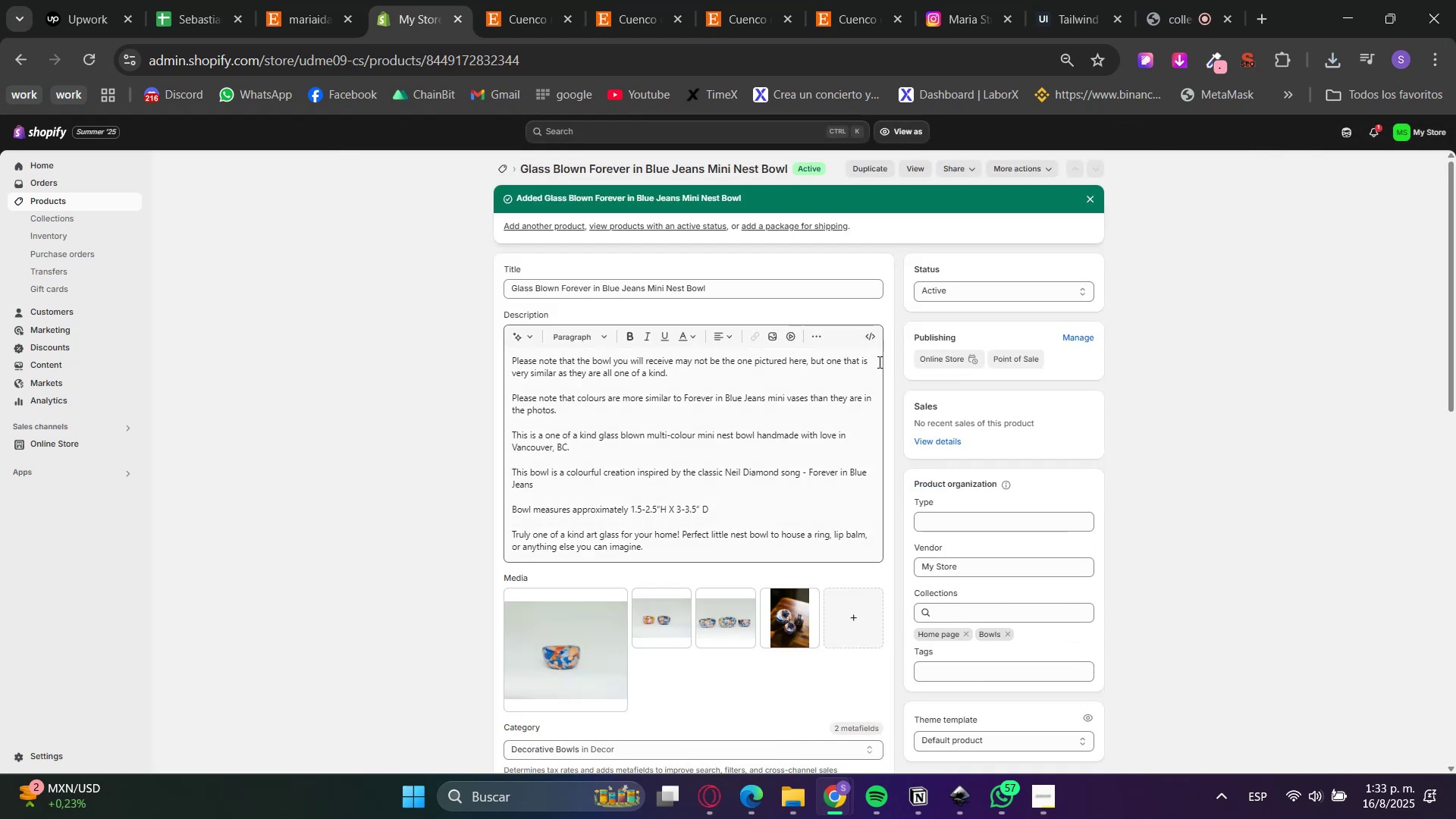 
left_click([967, 636])
 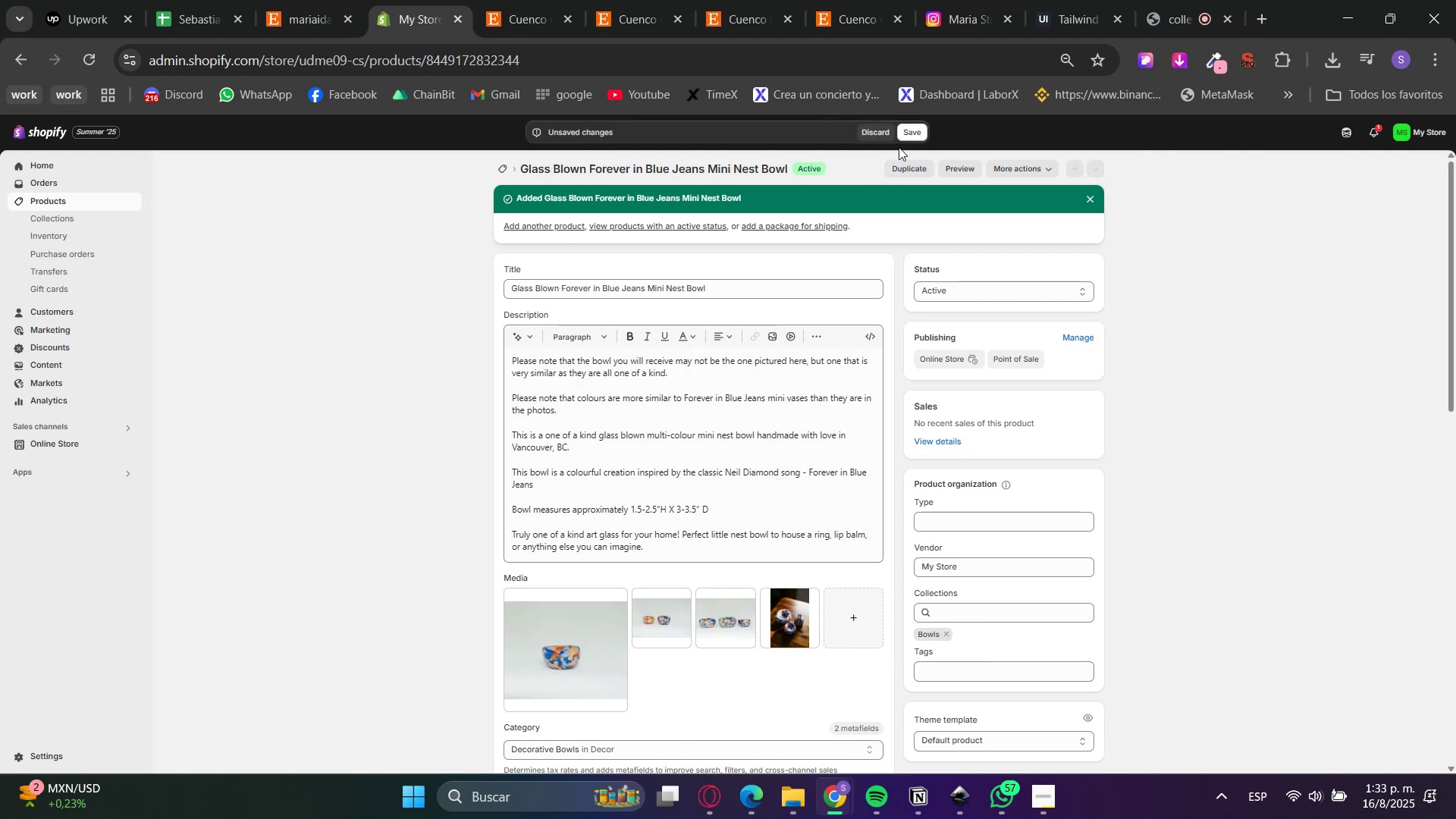 
left_click([906, 136])
 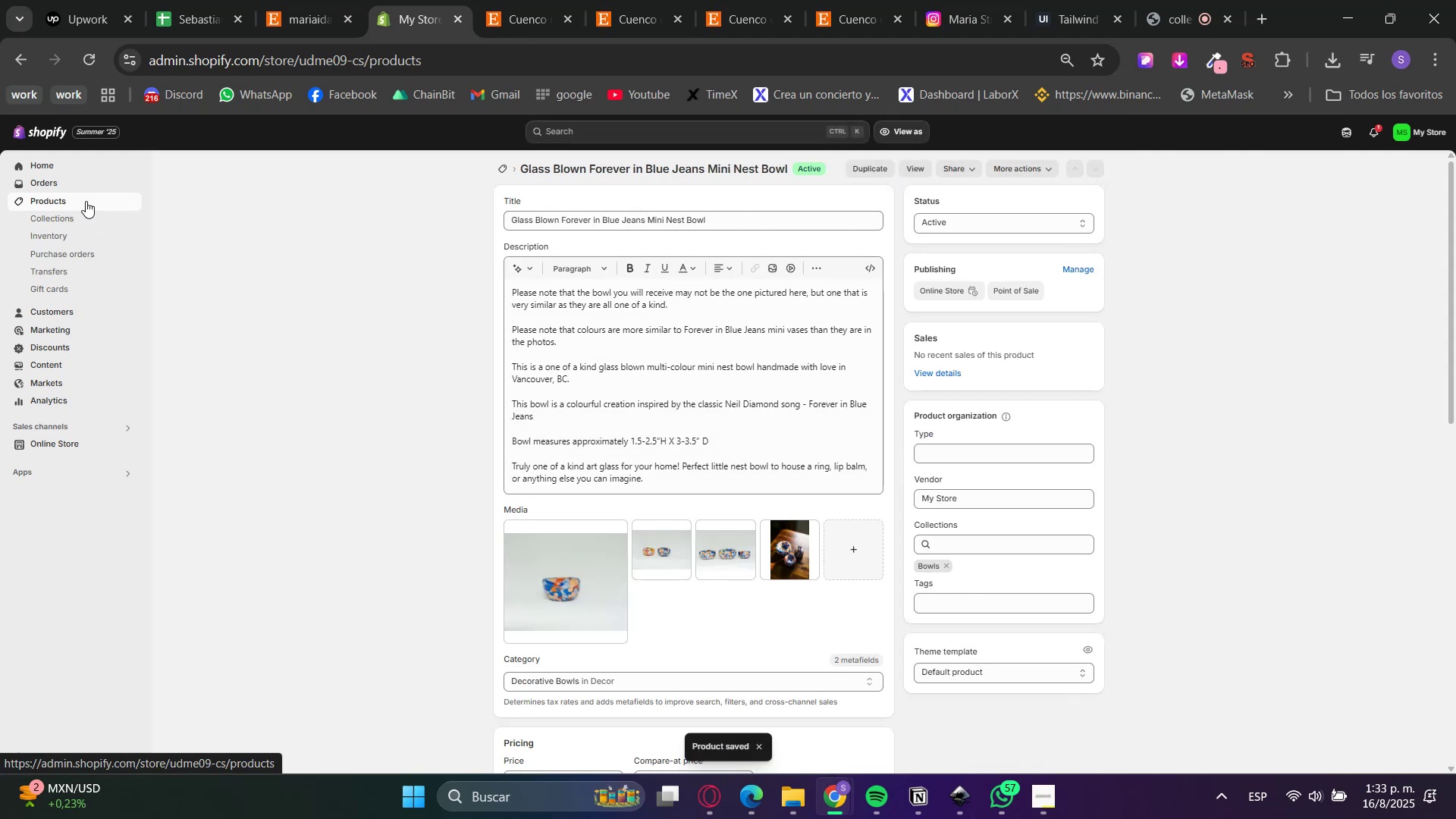 
wait(6.43)
 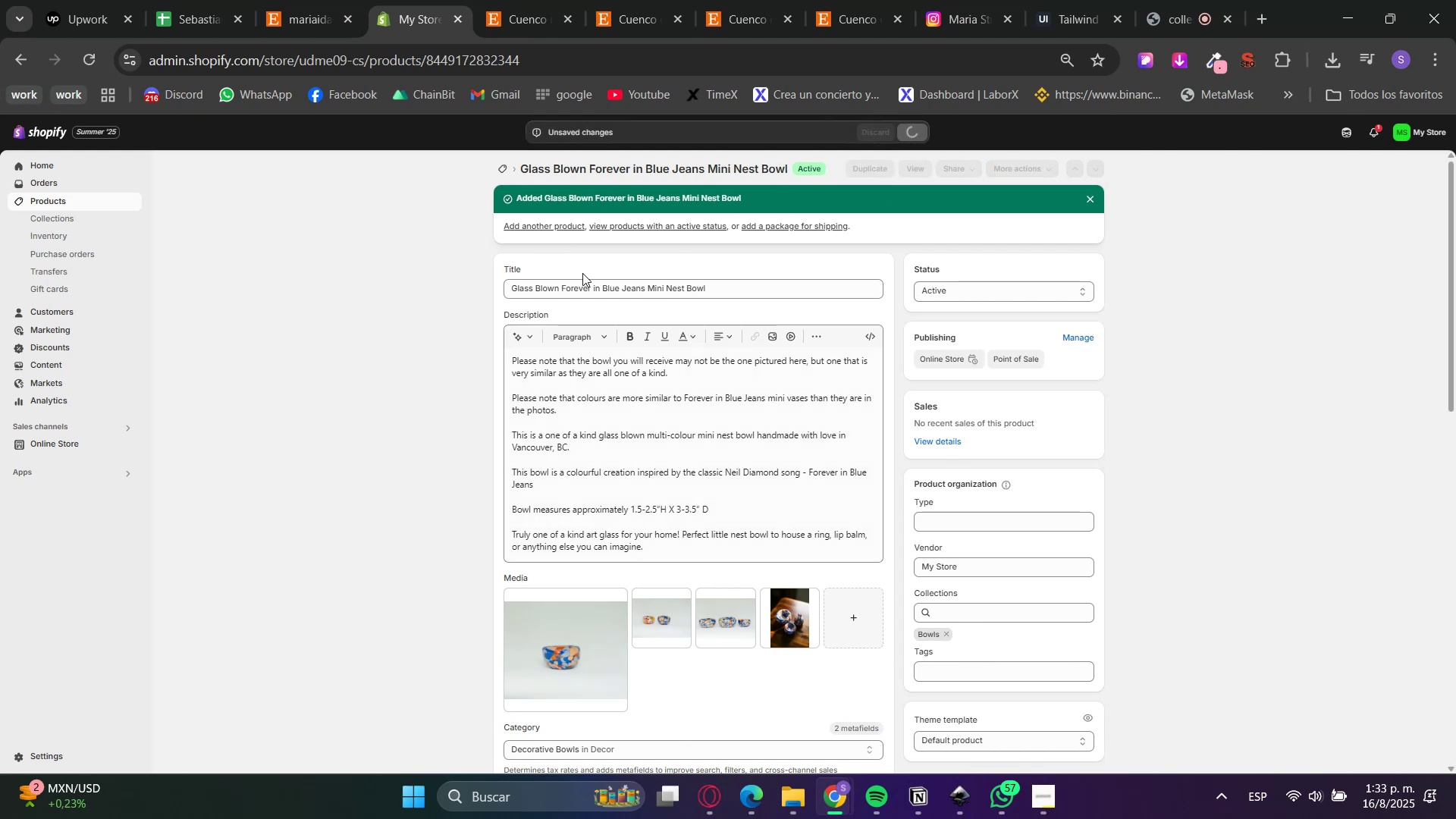 
left_click([1398, 165])
 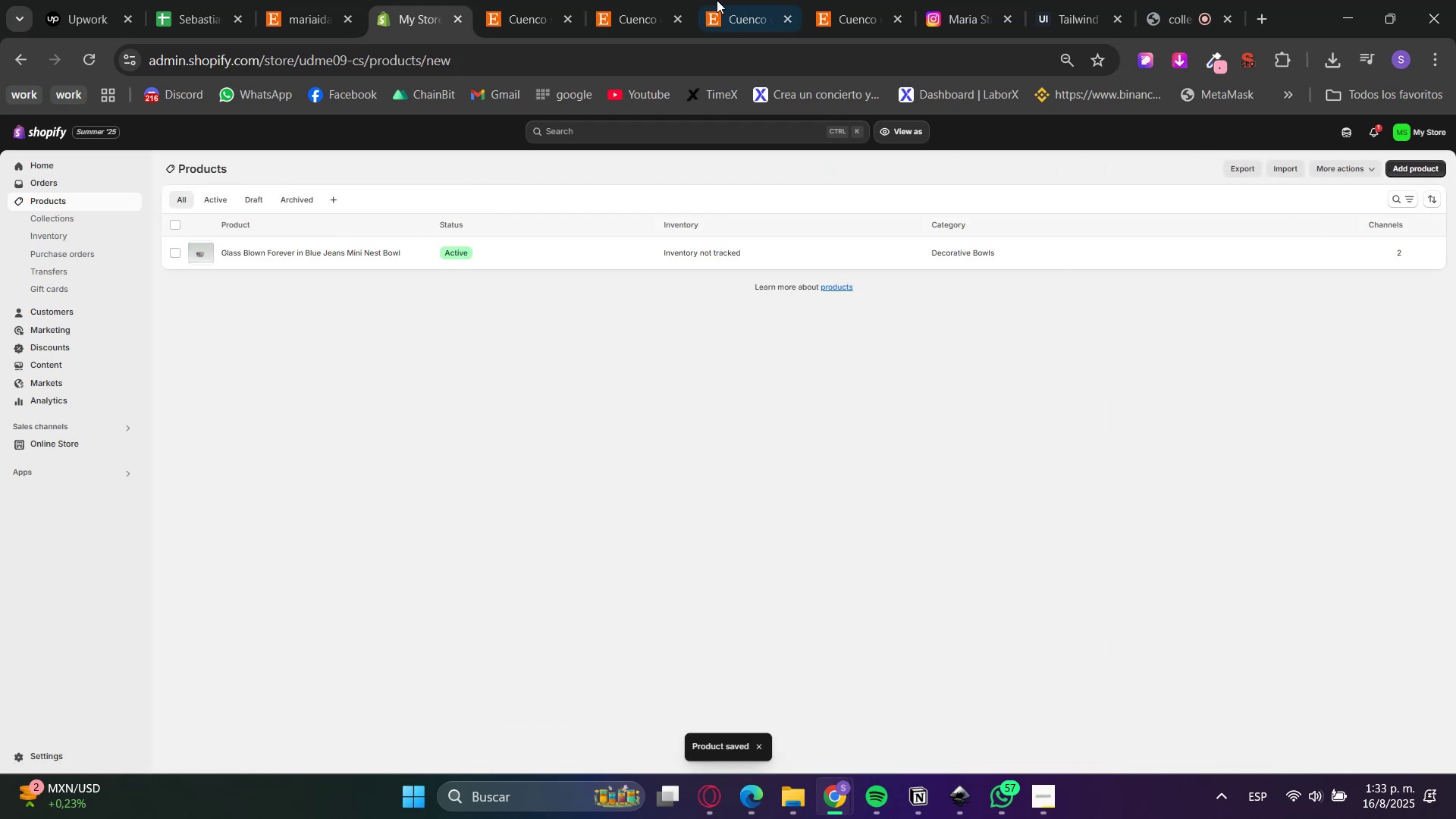 
left_click([560, 0])
 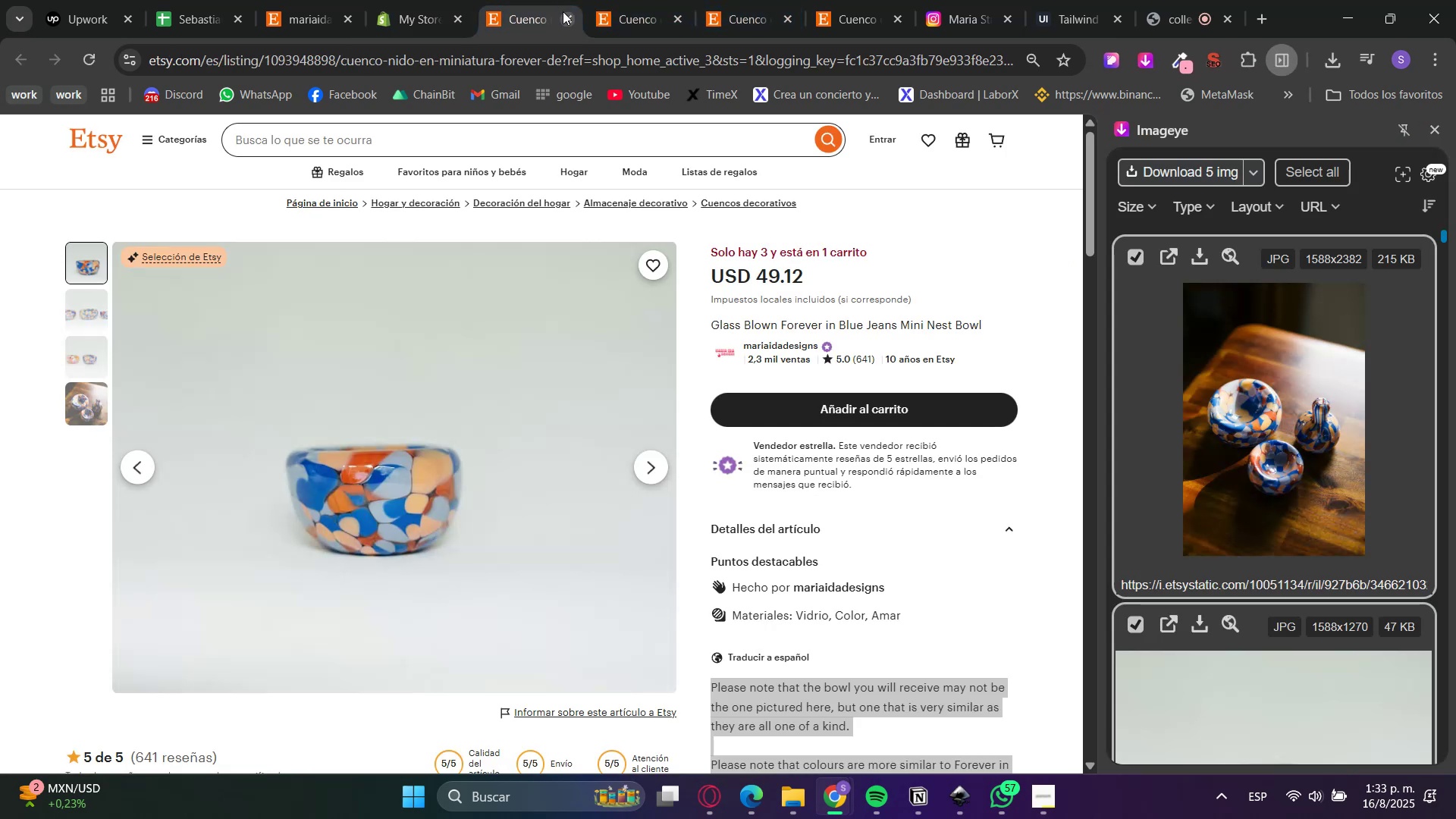 
left_click([564, 14])
 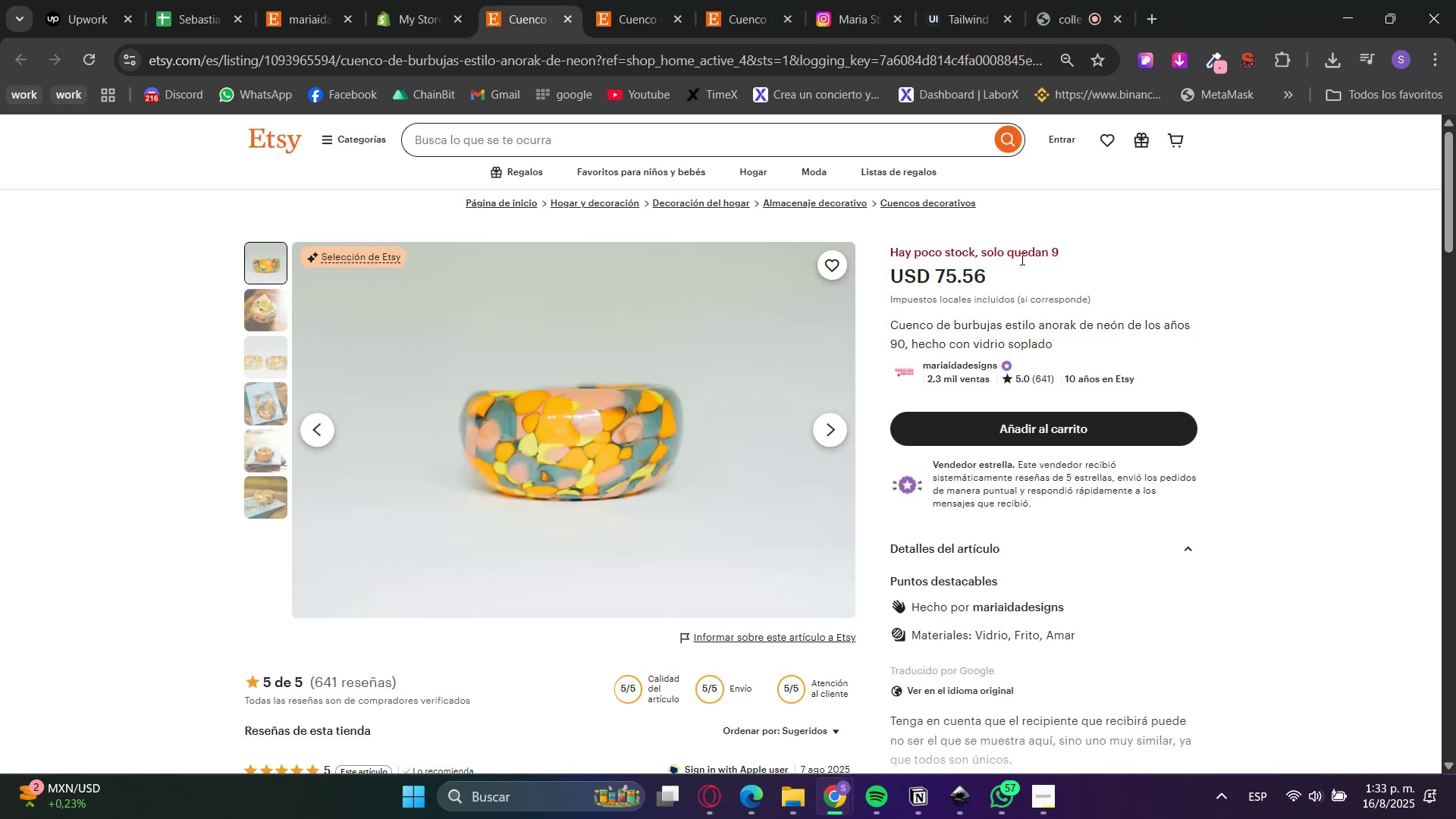 
scroll: coordinate [1028, 524], scroll_direction: down, amount: 3.0
 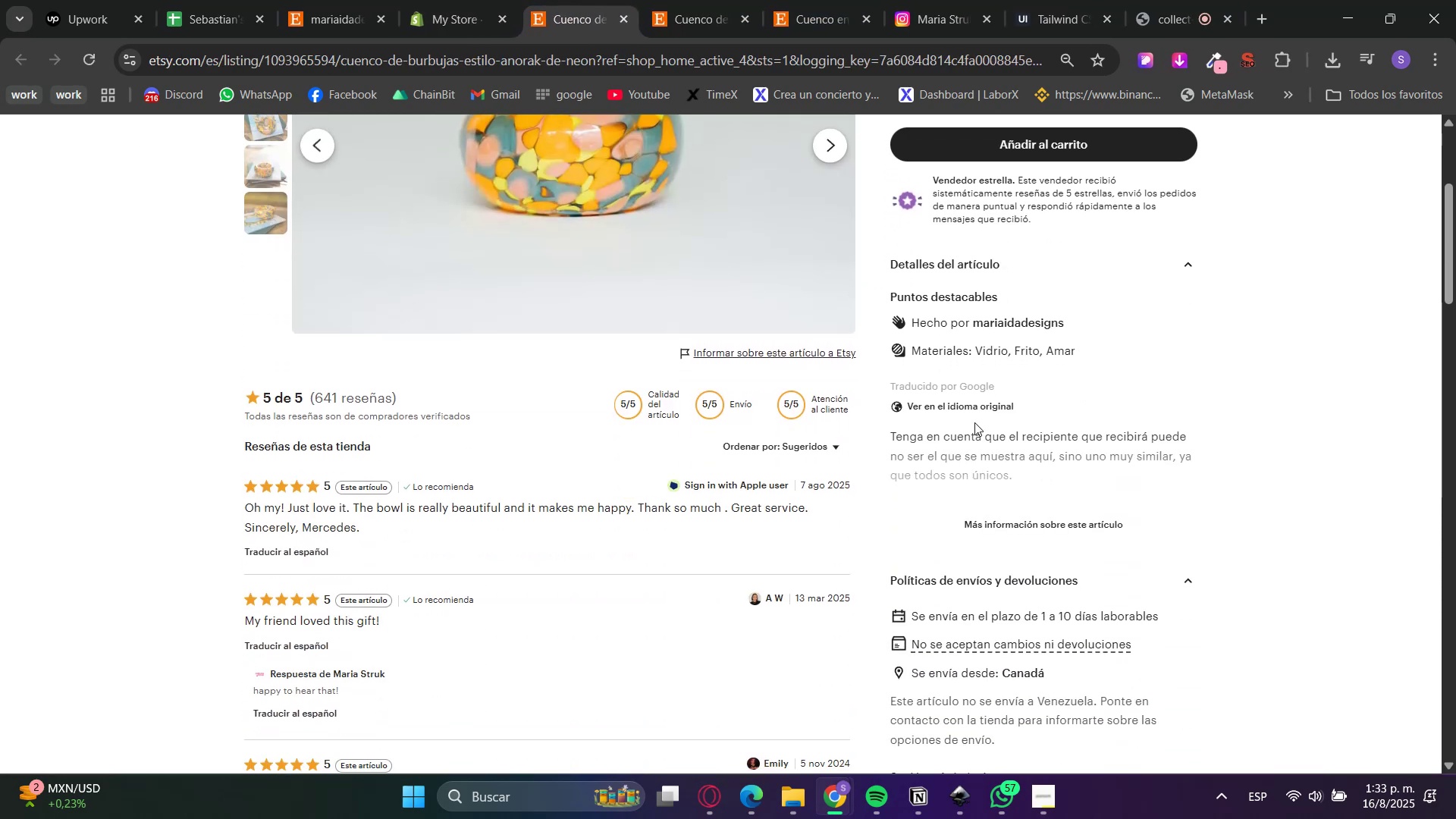 
left_click([971, 400])
 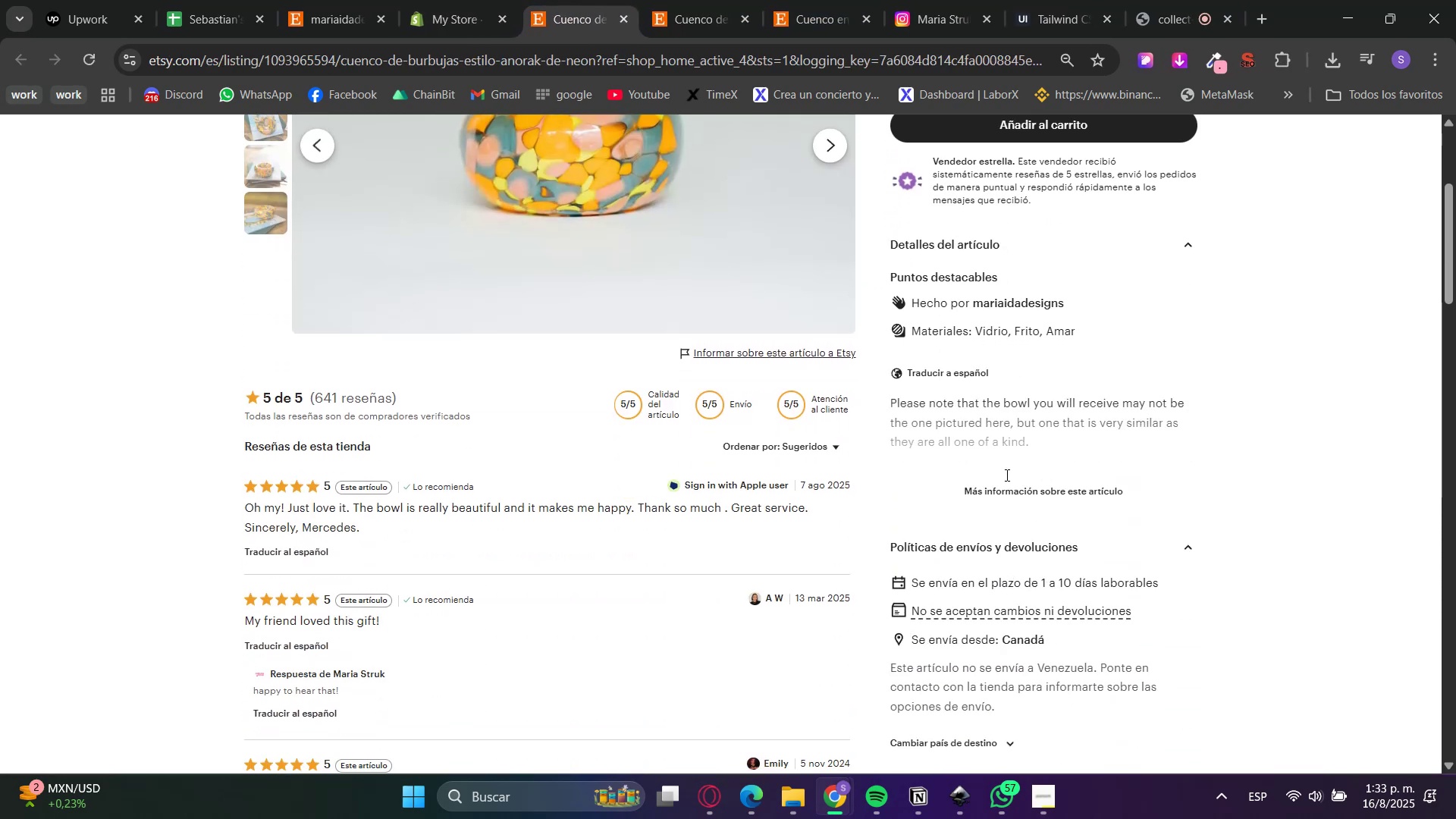 
double_click([1007, 484])
 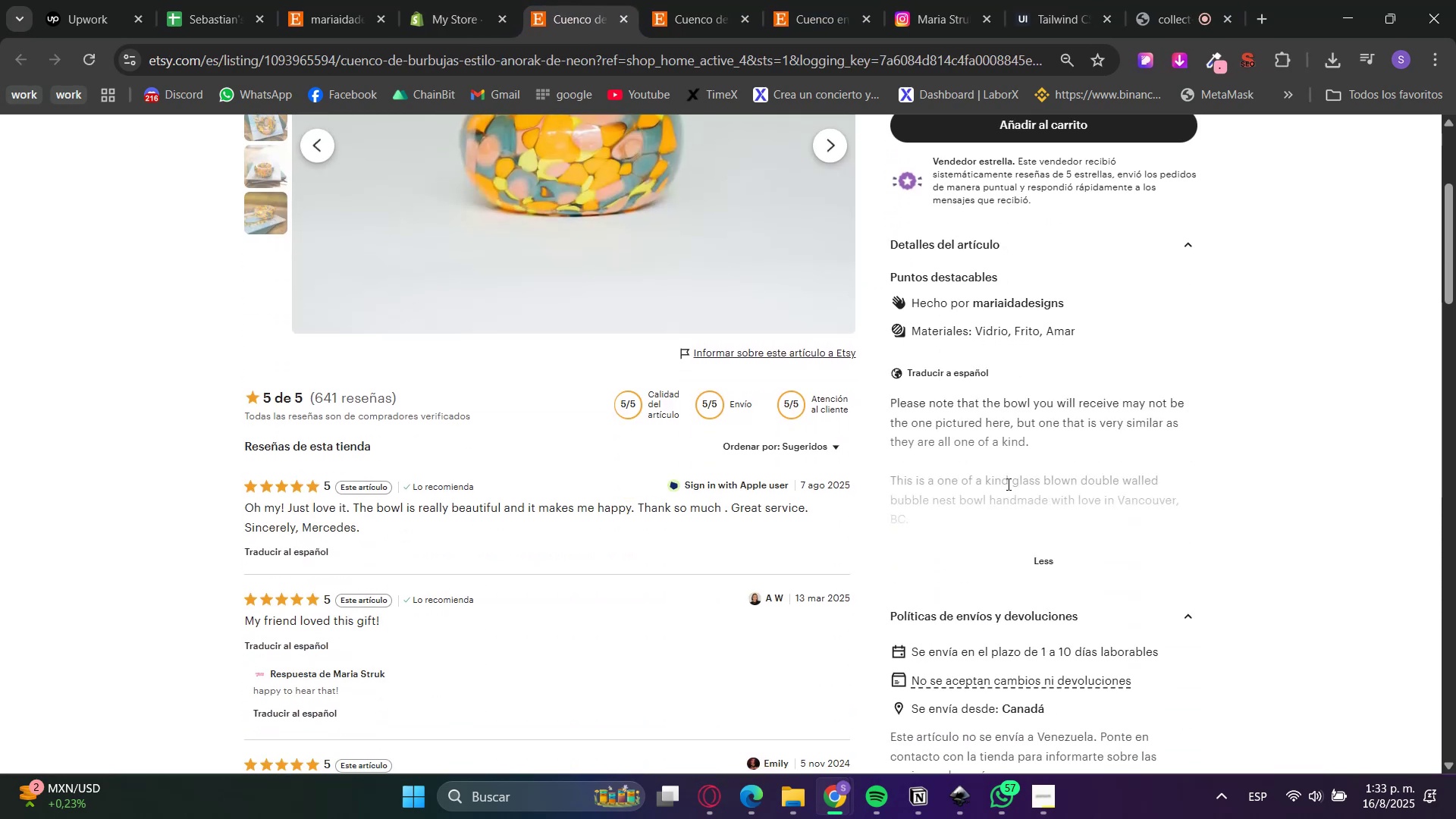 
scroll: coordinate [1009, 489], scroll_direction: up, amount: 5.0
 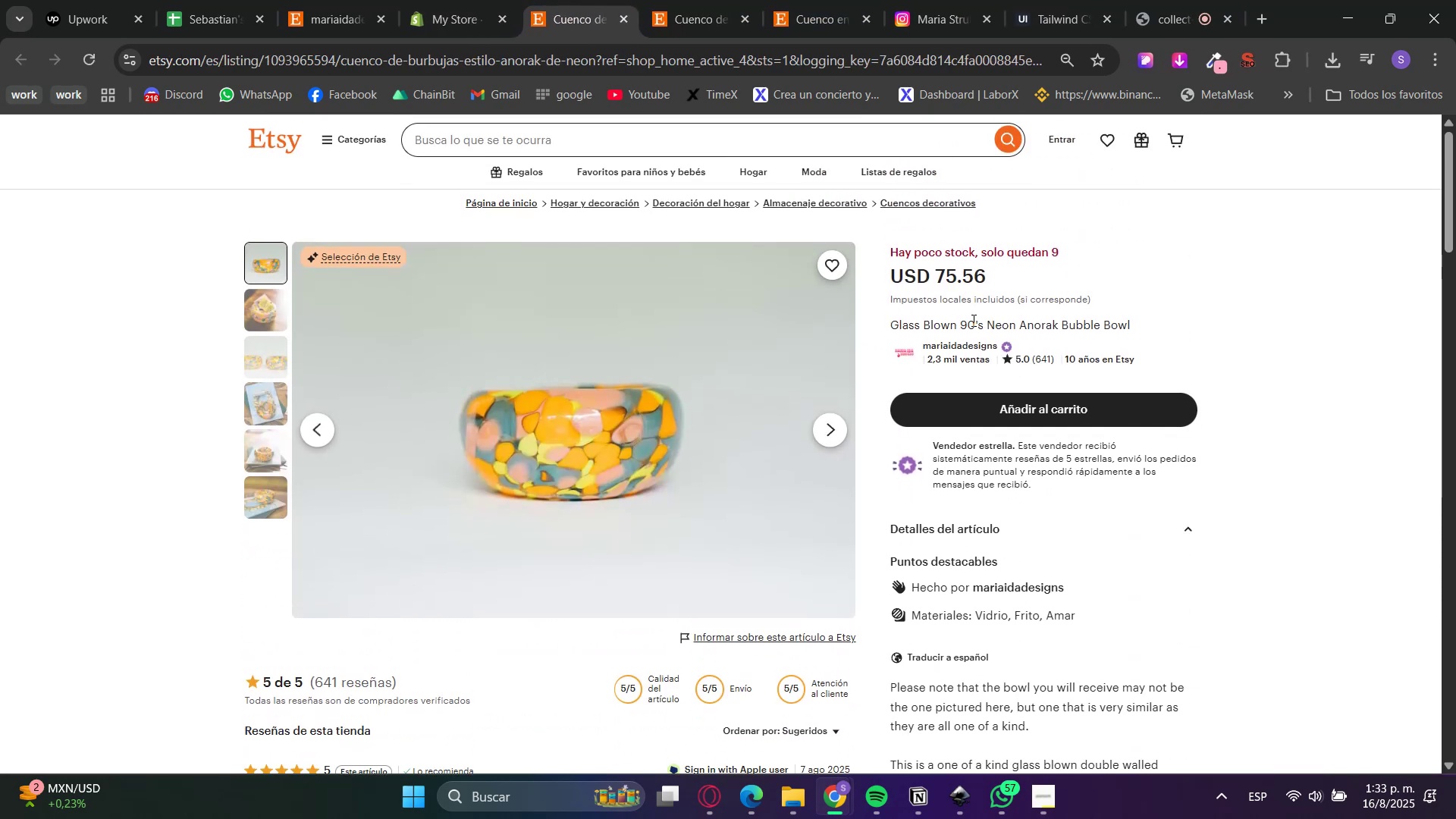 
double_click([972, 320])
 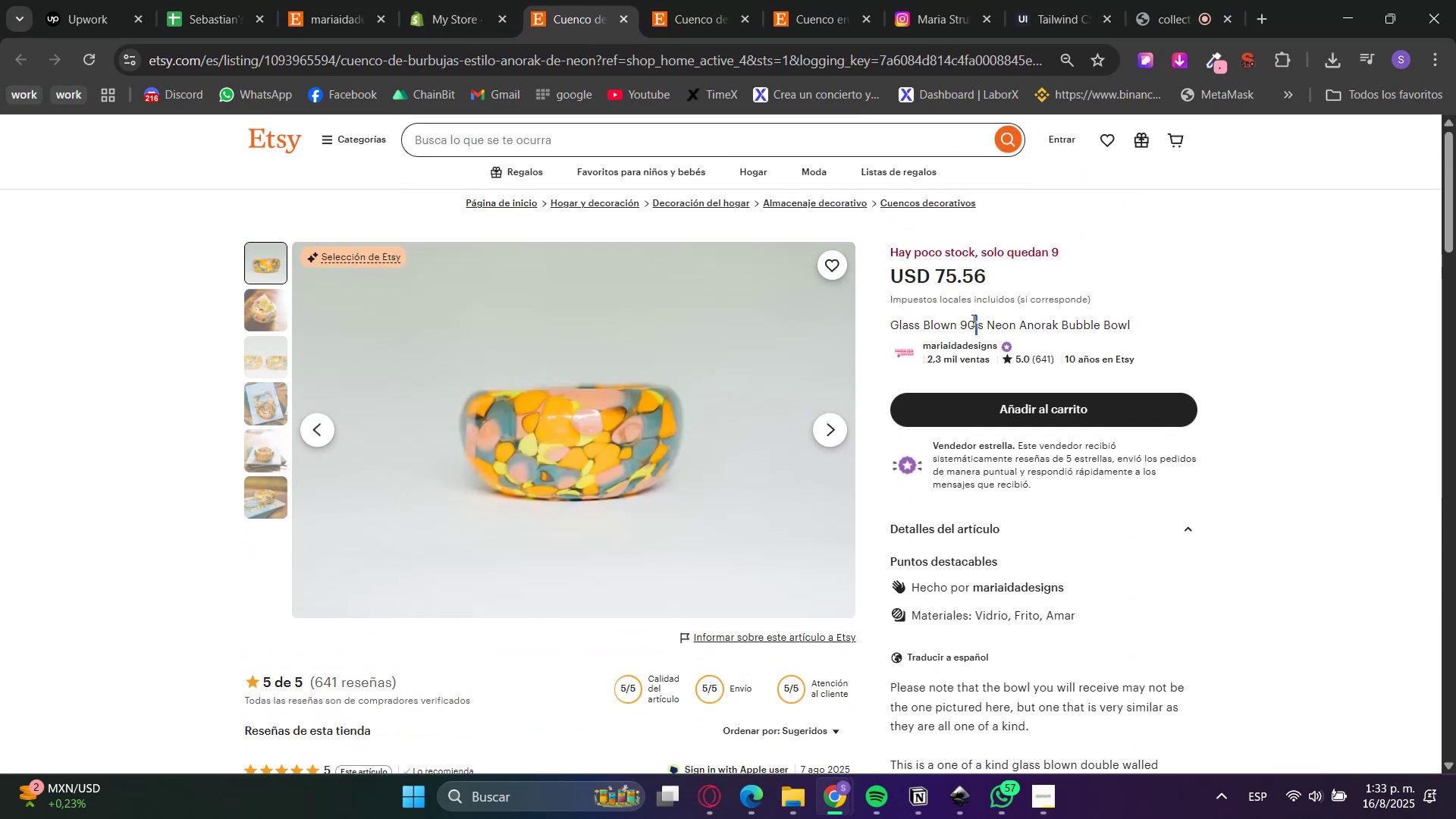 
triple_click([972, 320])
 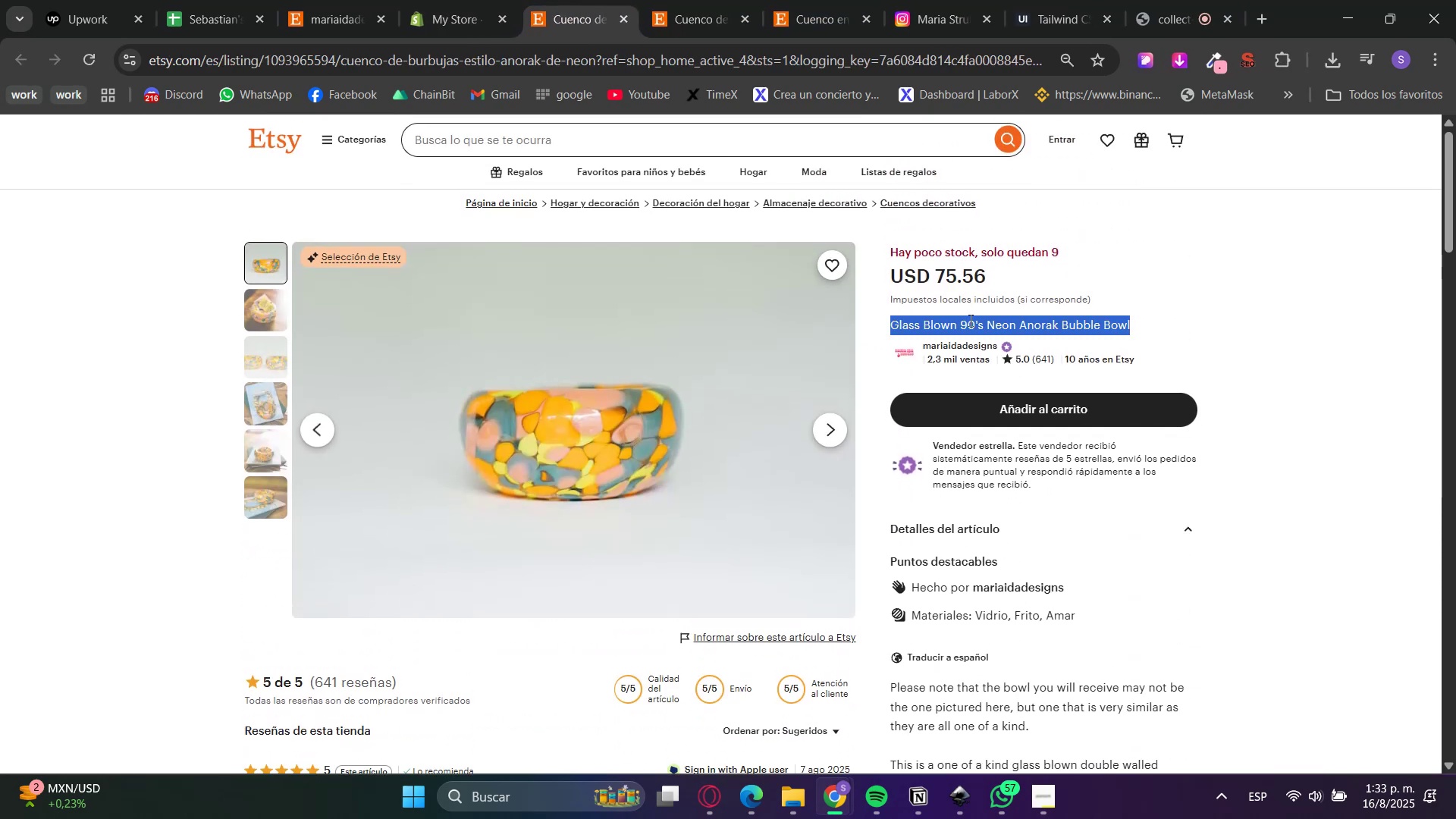 
key(Control+C)
 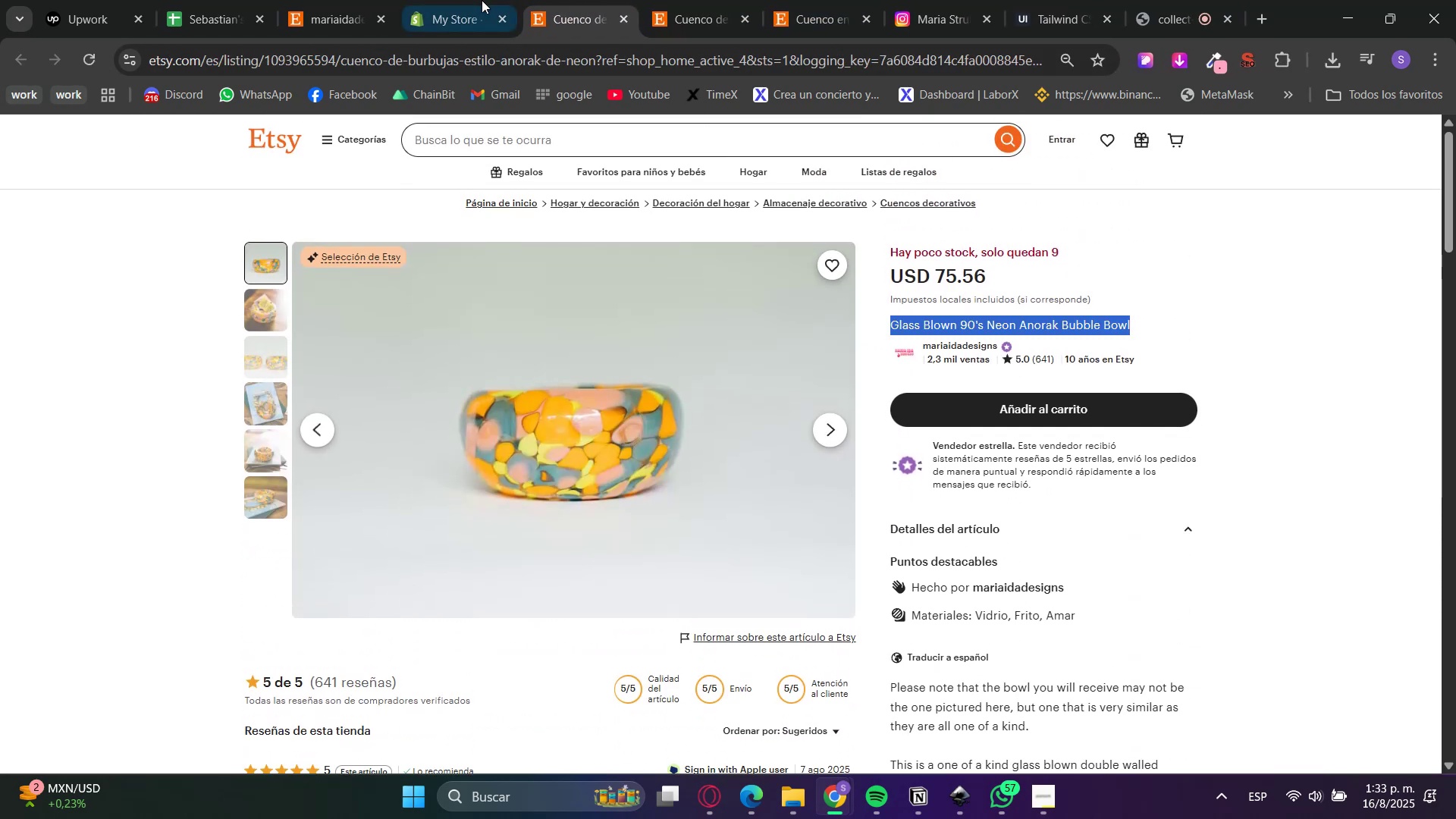 
left_click([438, 0])
 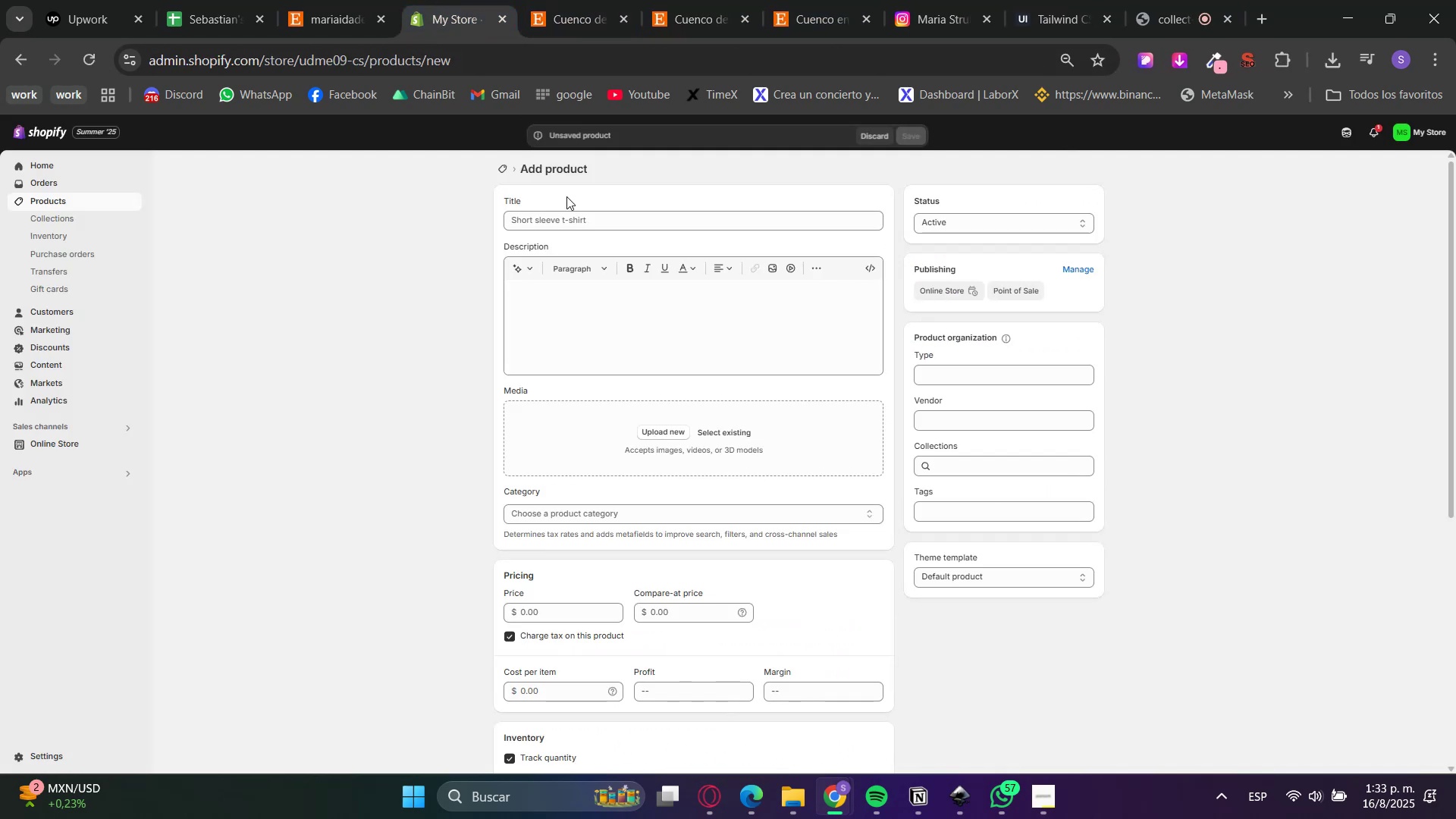 
left_click([589, 216])
 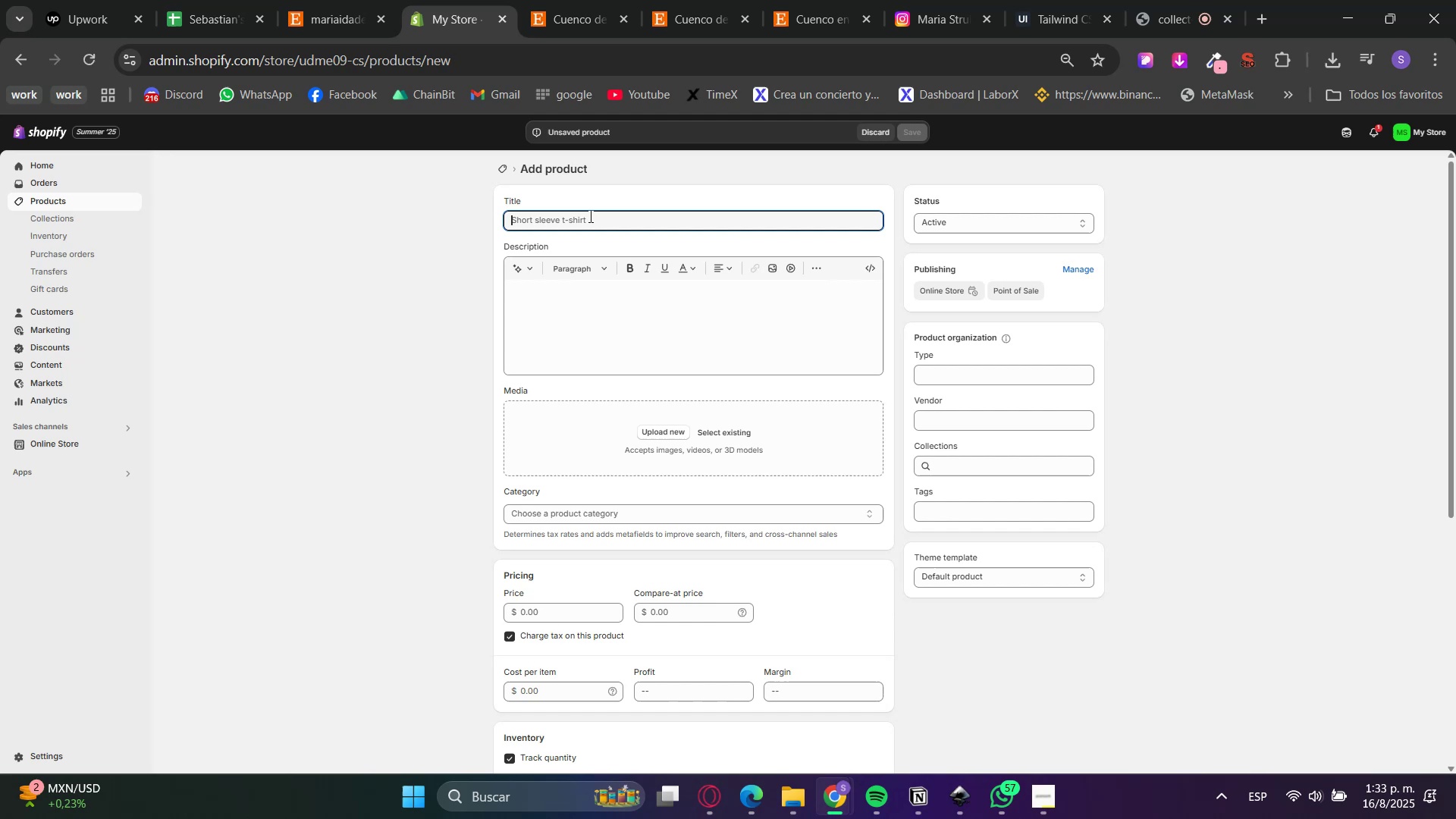 
key(Control+V)
 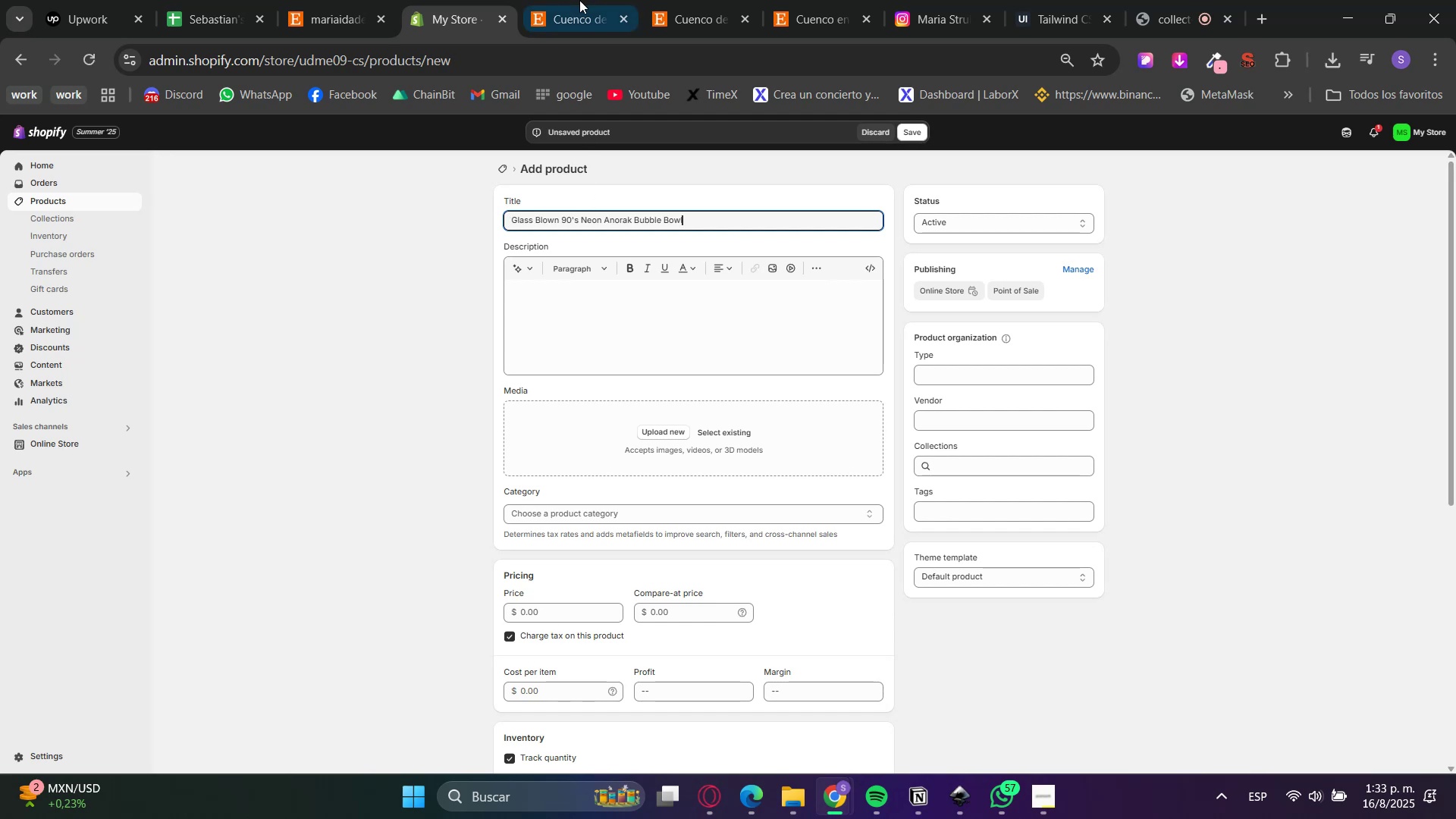 
left_click([579, 0])
 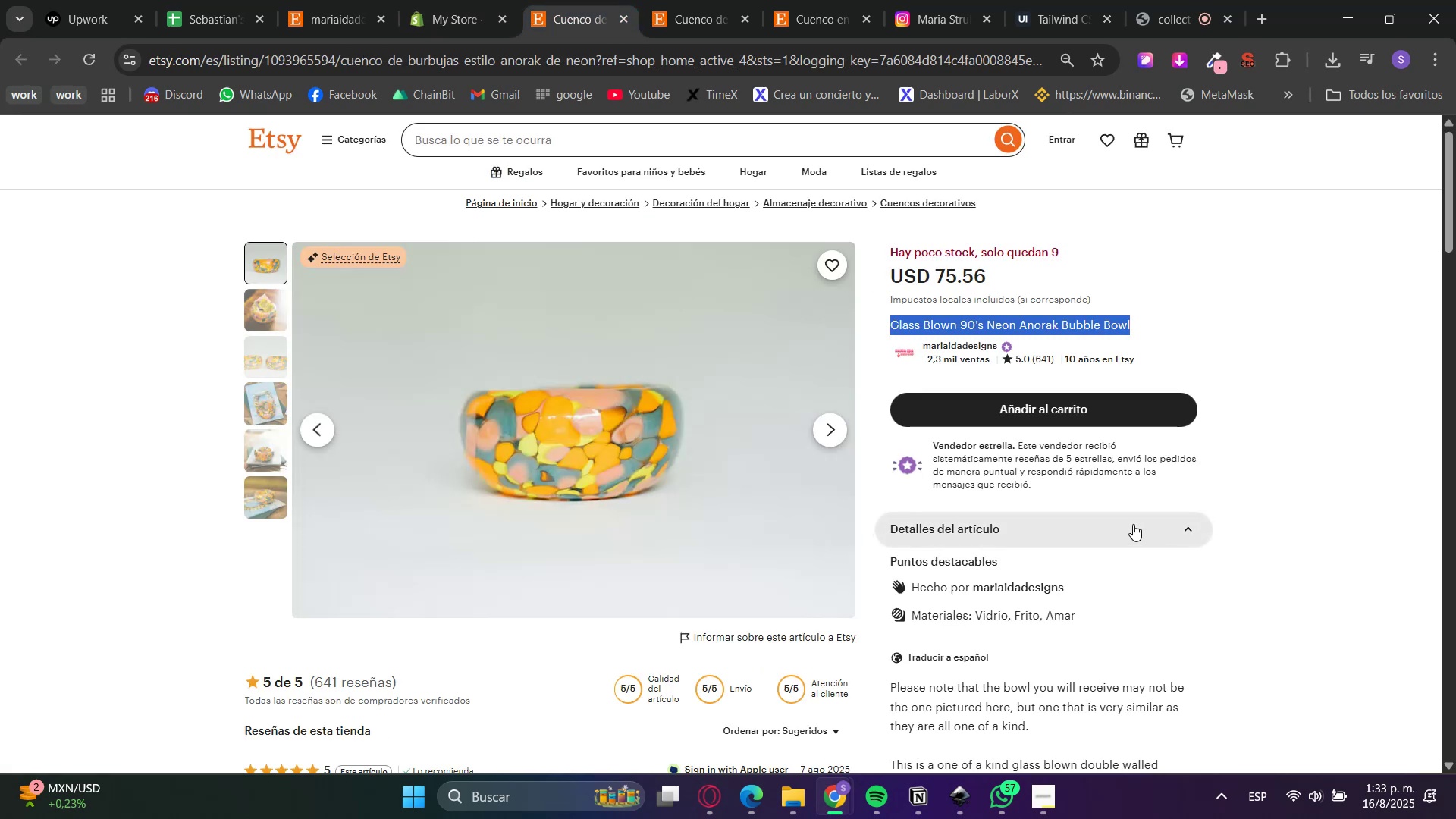 
left_click([1343, 553])
 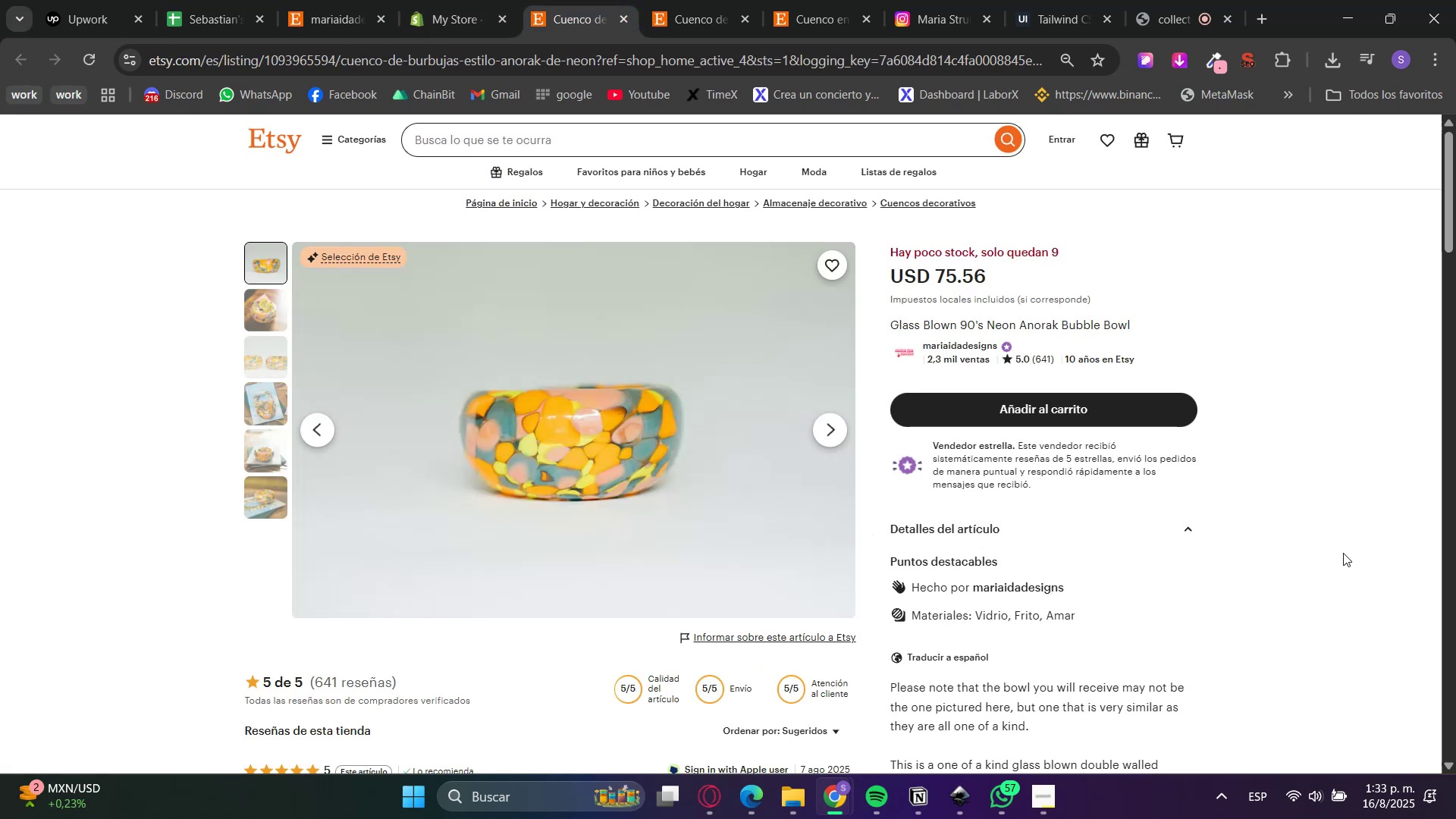 
scroll: coordinate [1313, 563], scroll_direction: down, amount: 2.0
 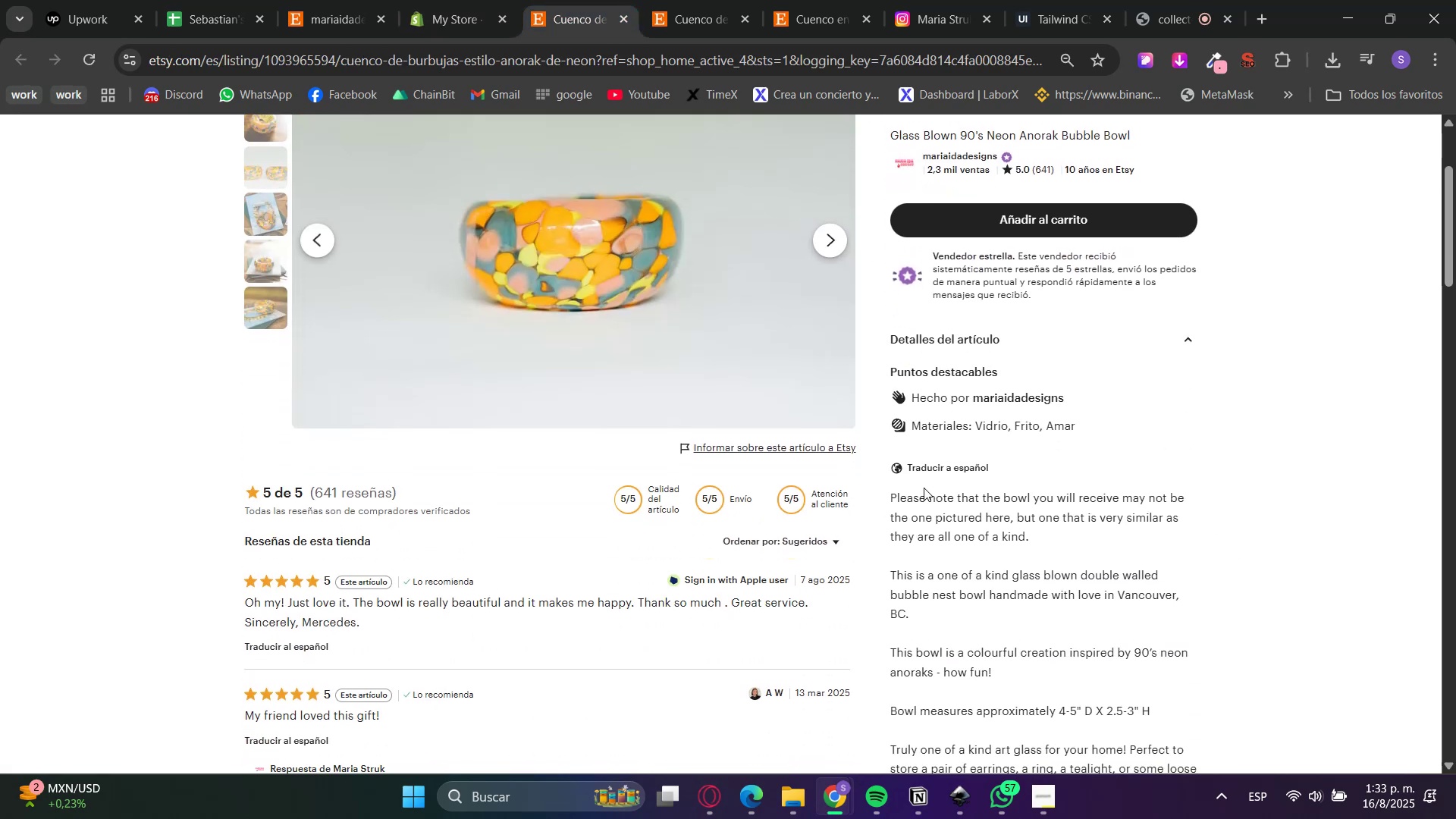 
double_click([924, 488])
 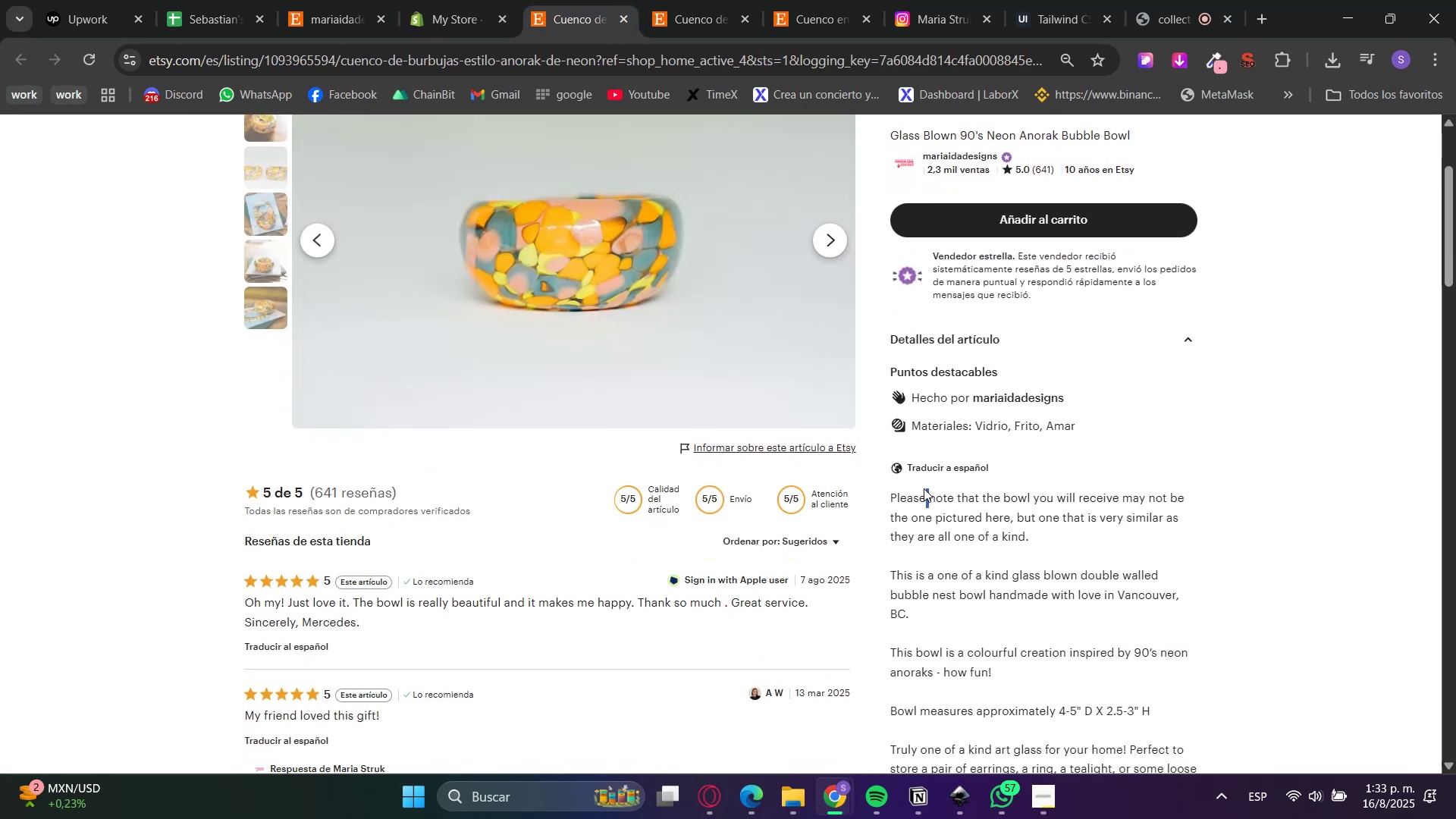 
left_click_drag(start_coordinate=[924, 488], to_coordinate=[950, 588])
 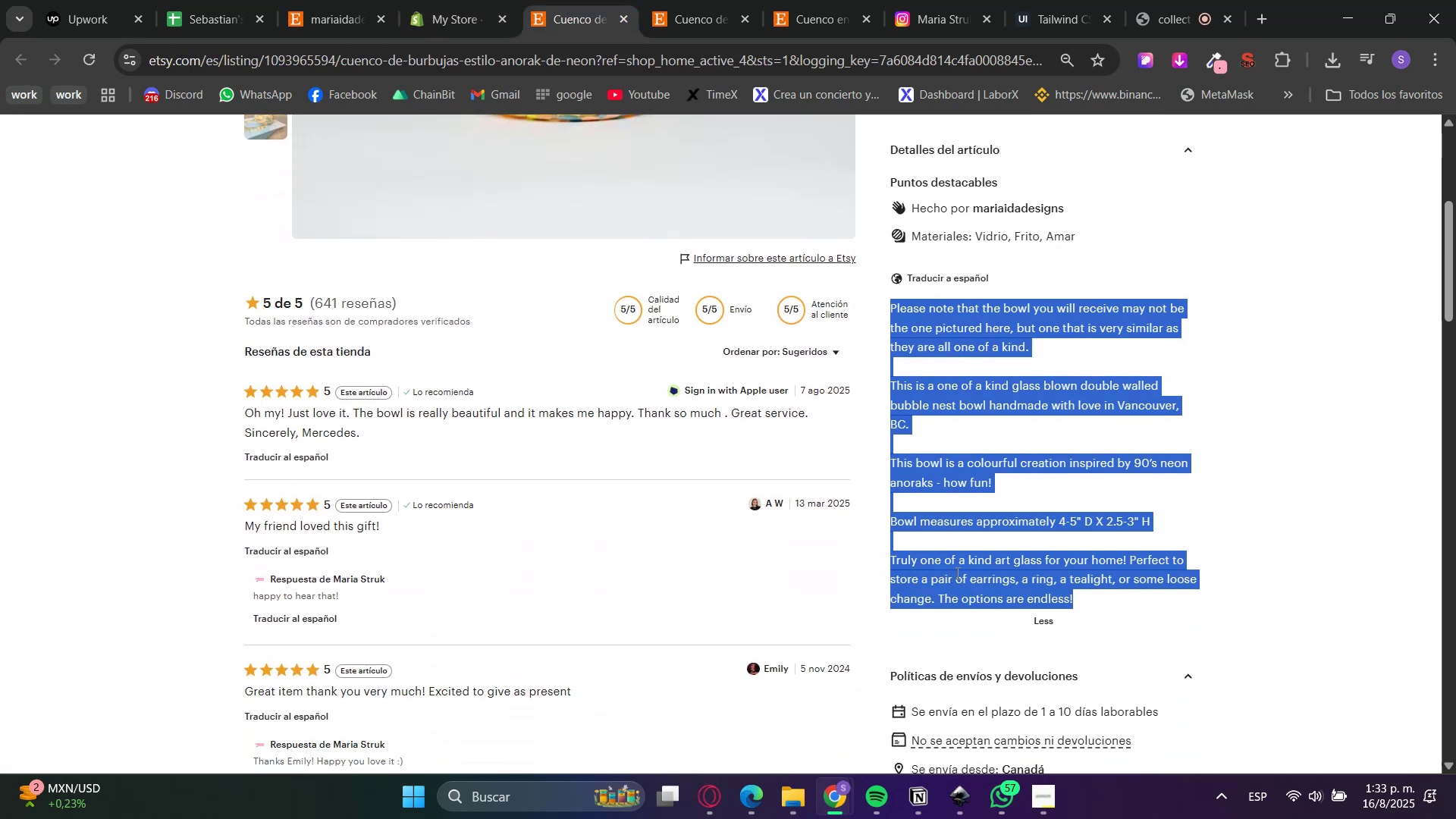 
scroll: coordinate [950, 589], scroll_direction: down, amount: 2.0
 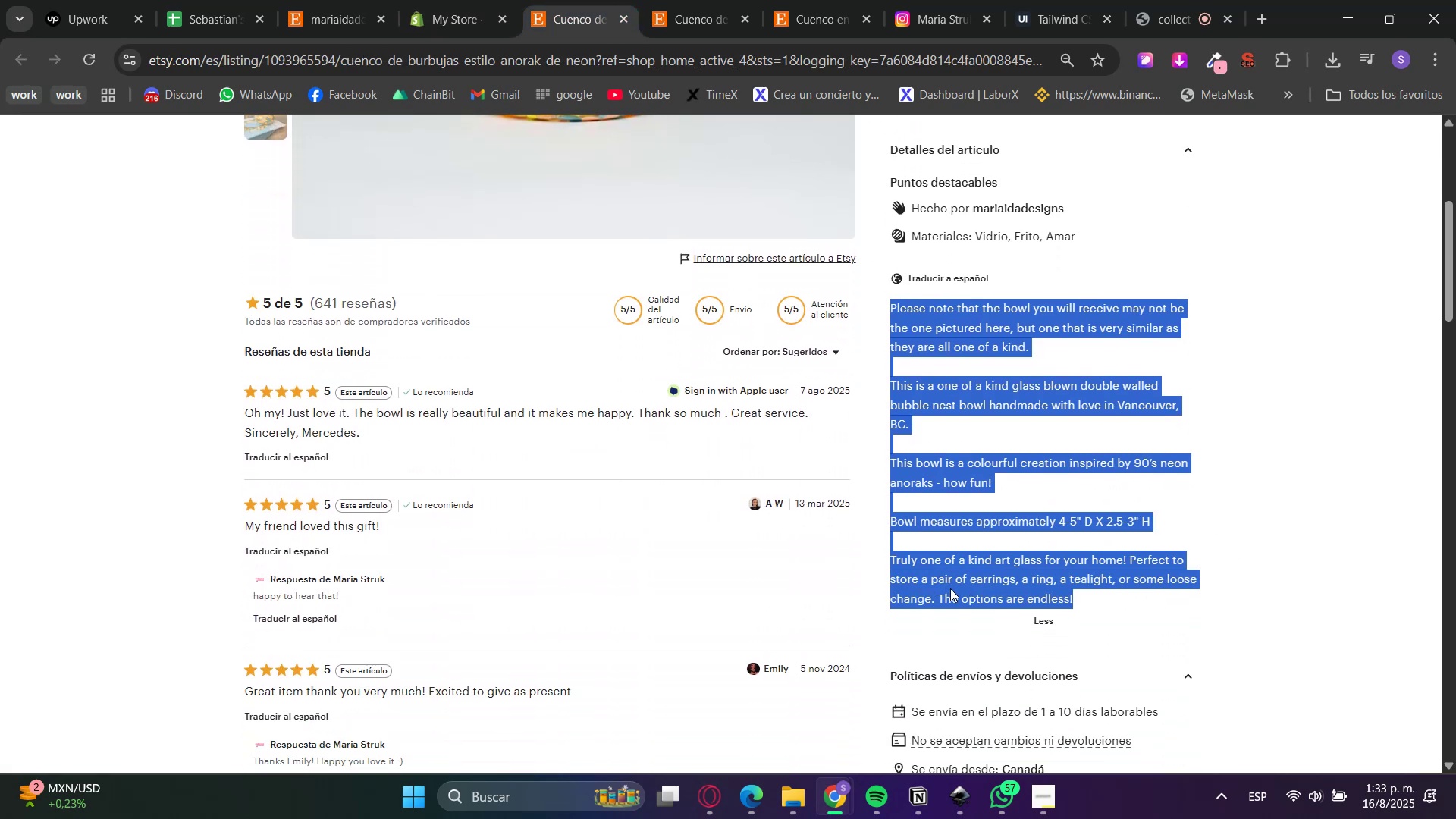 
right_click([956, 573])
 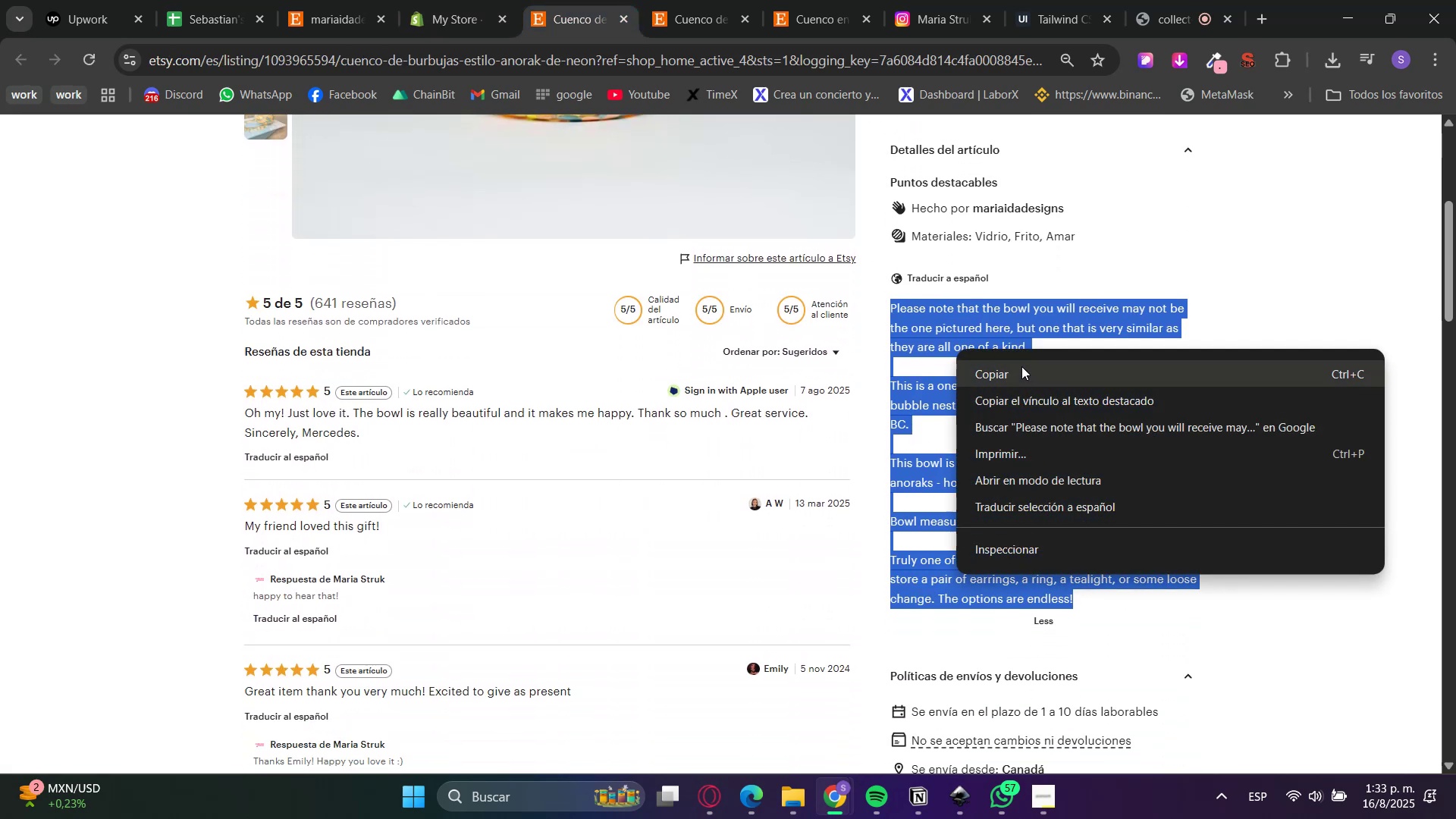 
left_click([1018, 369])
 